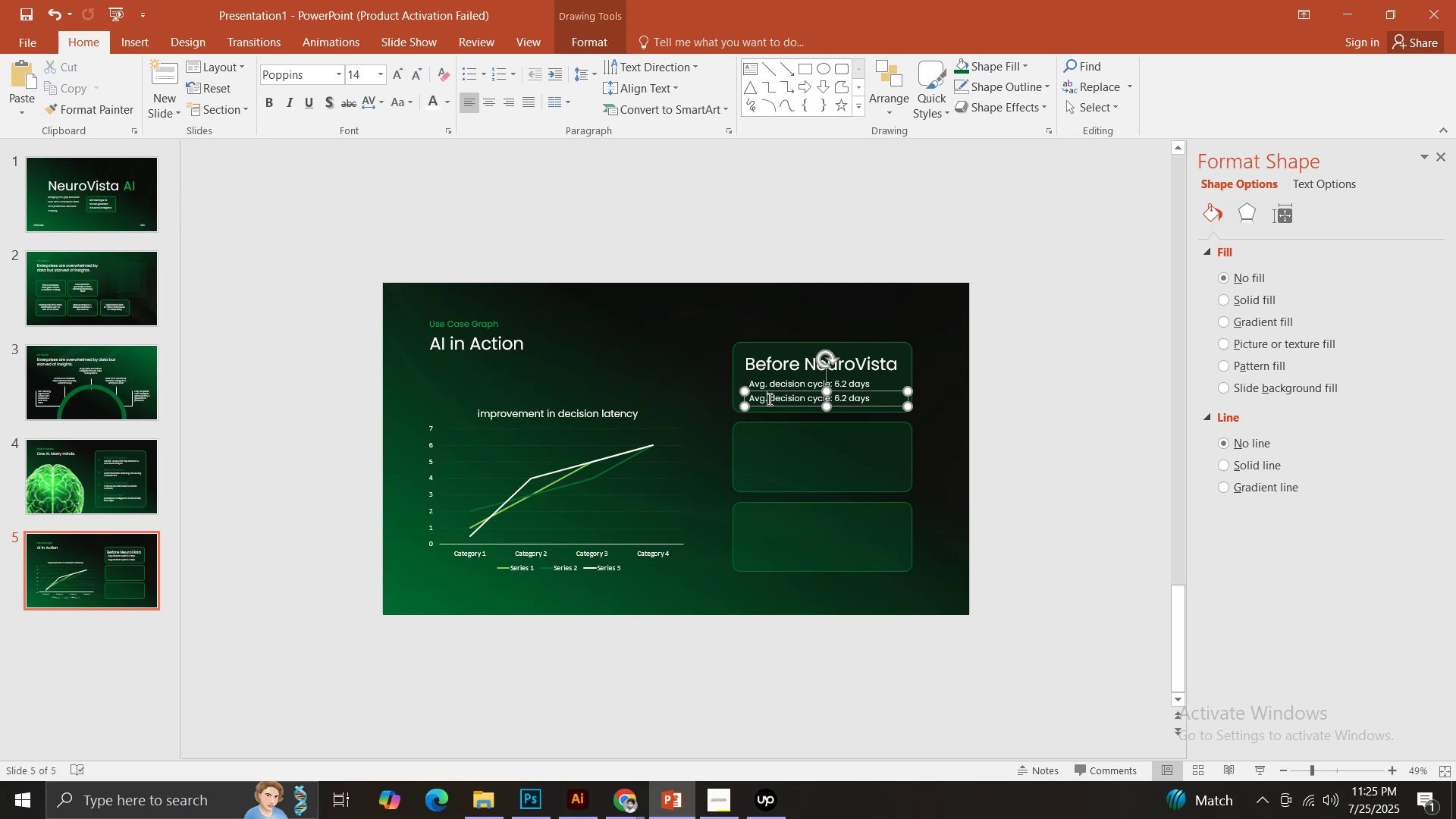 
key(Control+A)
 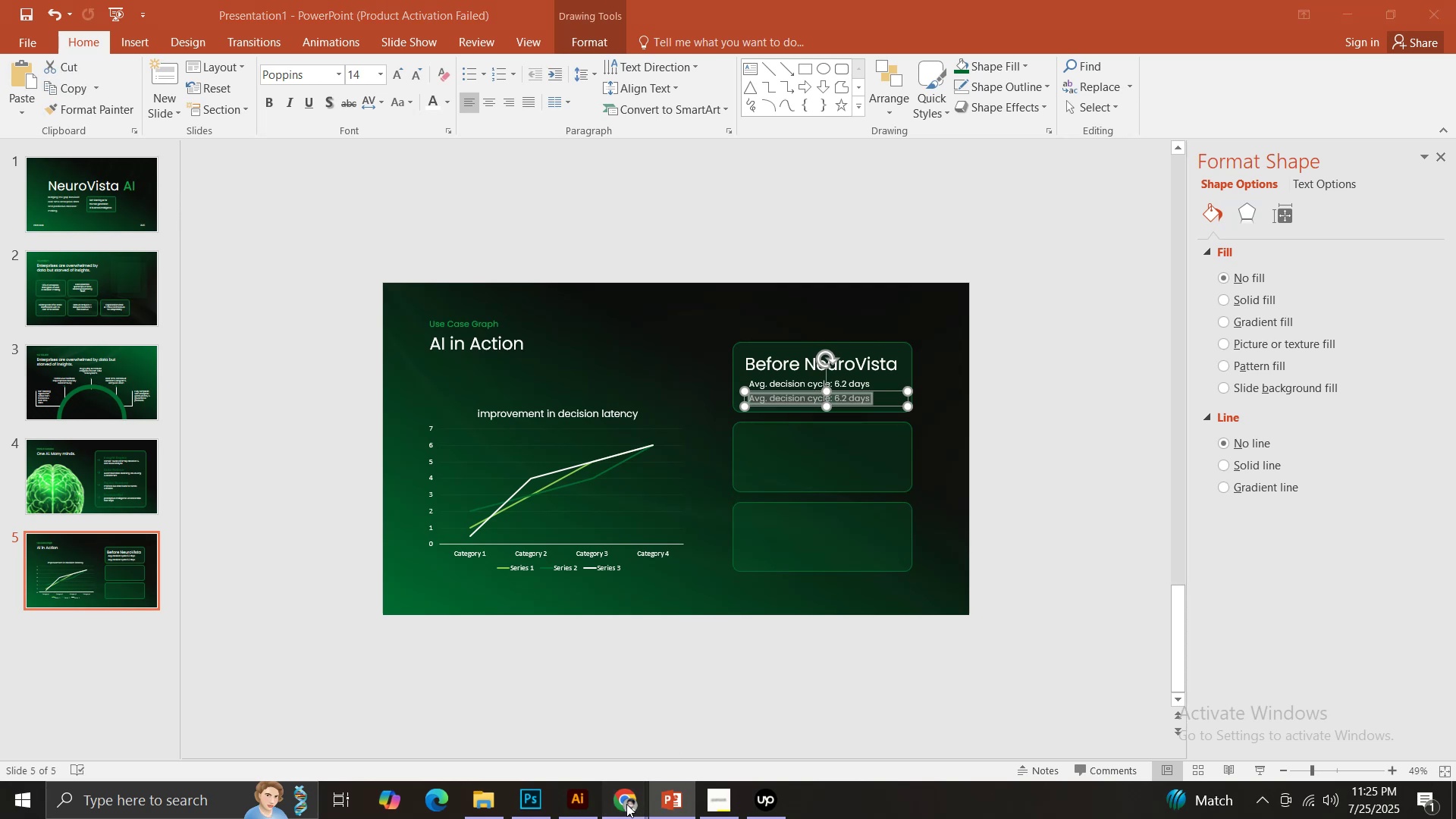 
double_click([532, 721])
 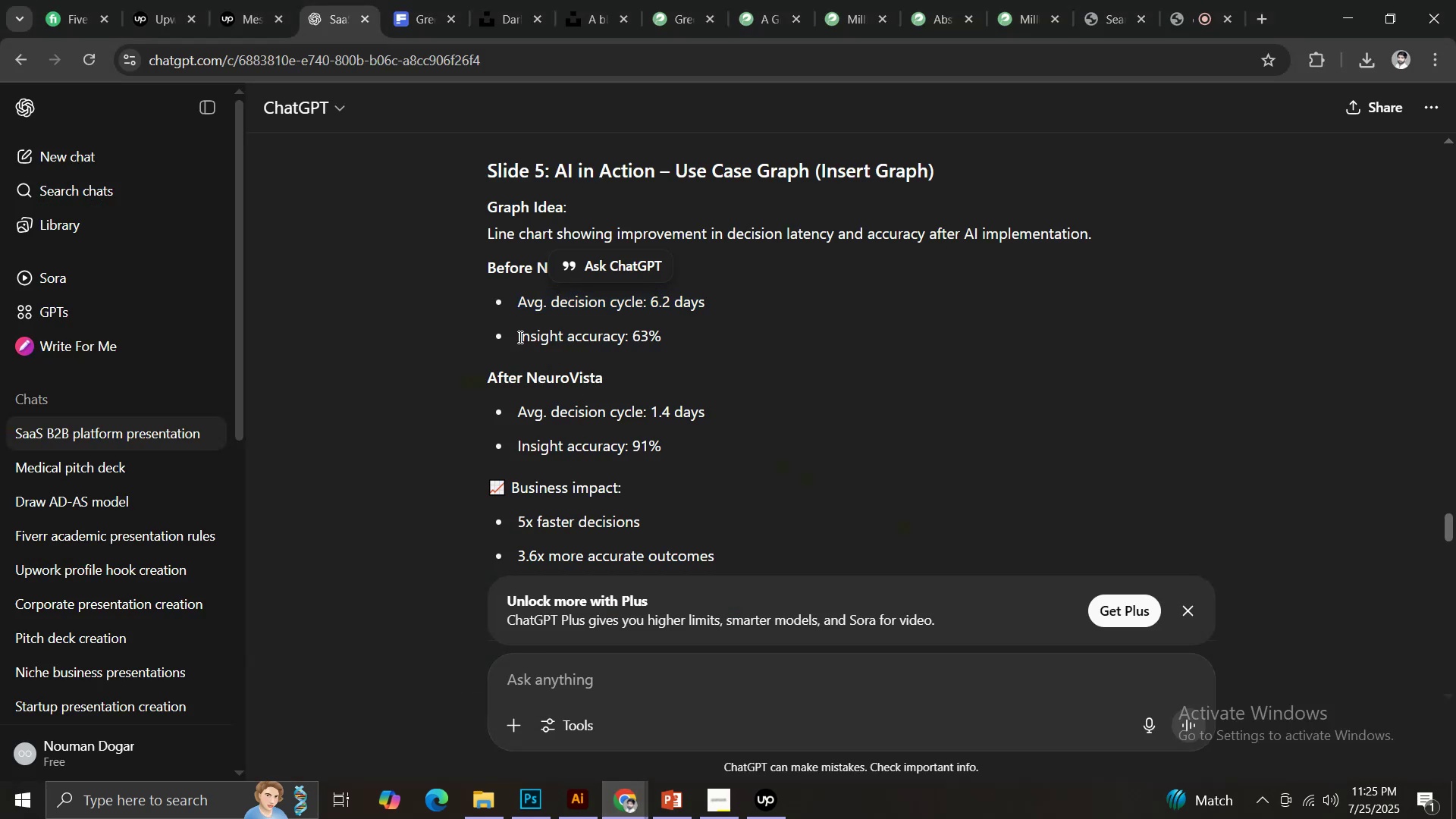 
key(Control+C)
 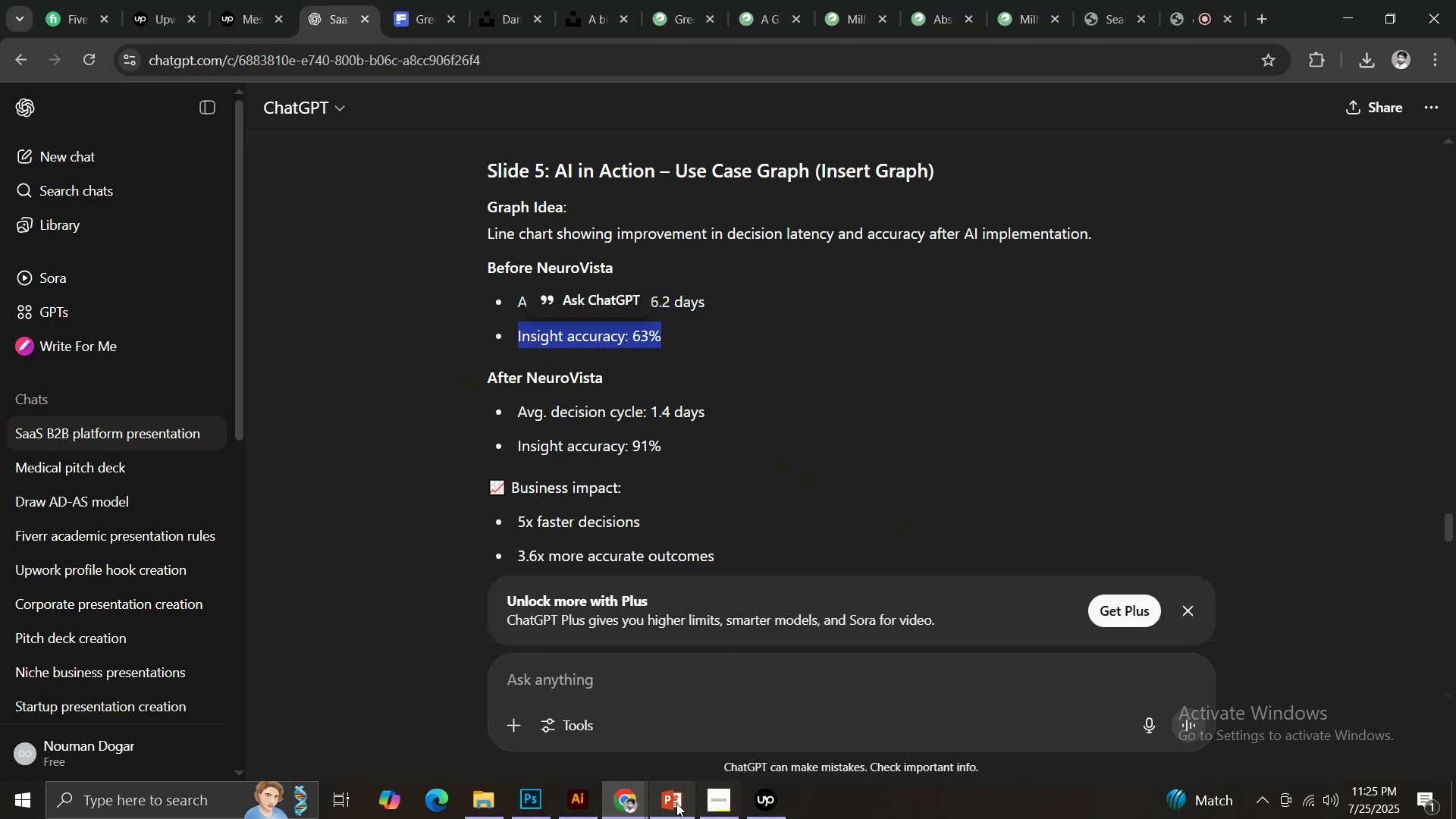 
left_click([675, 802])
 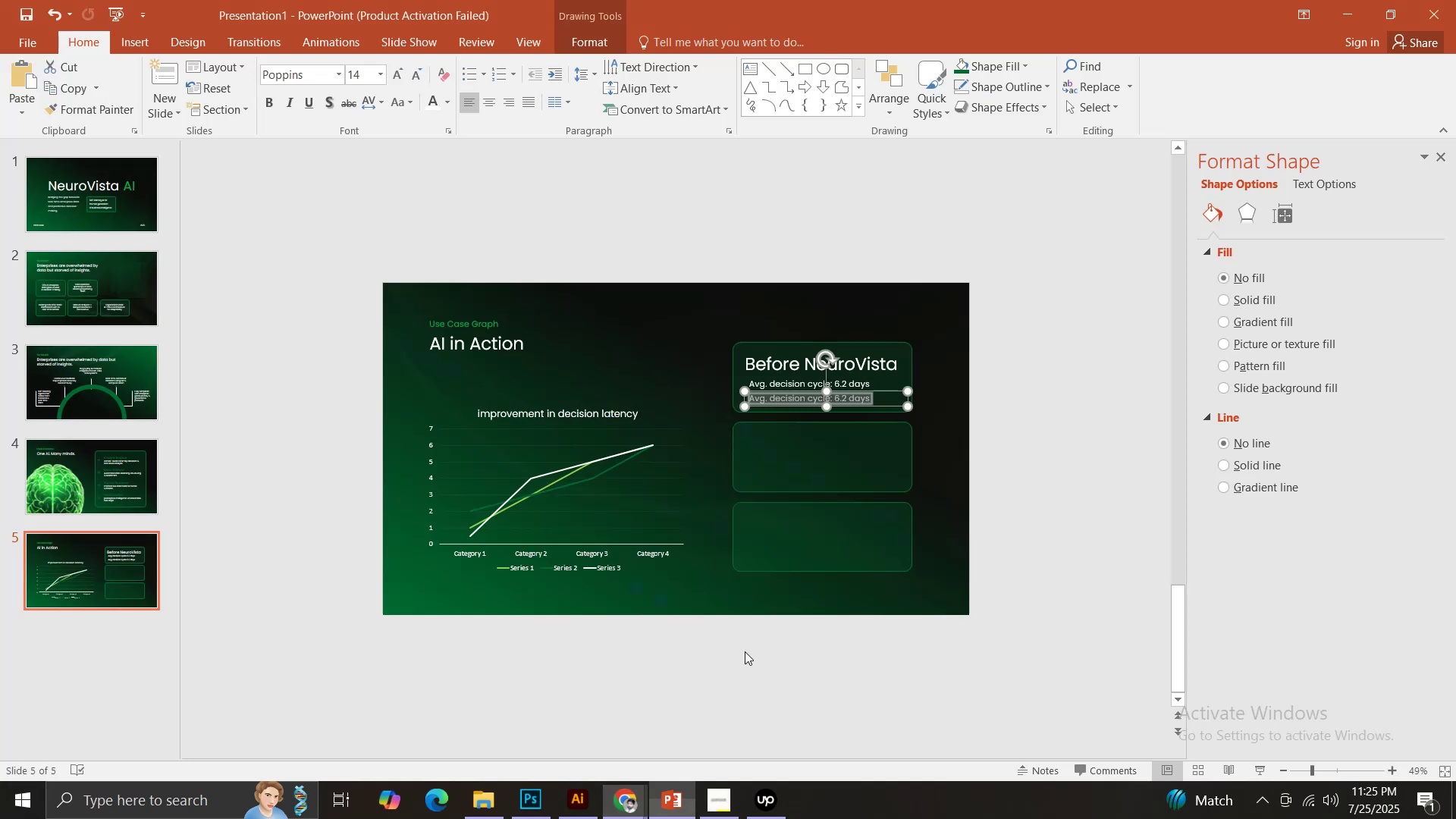 
key(Control+V)
 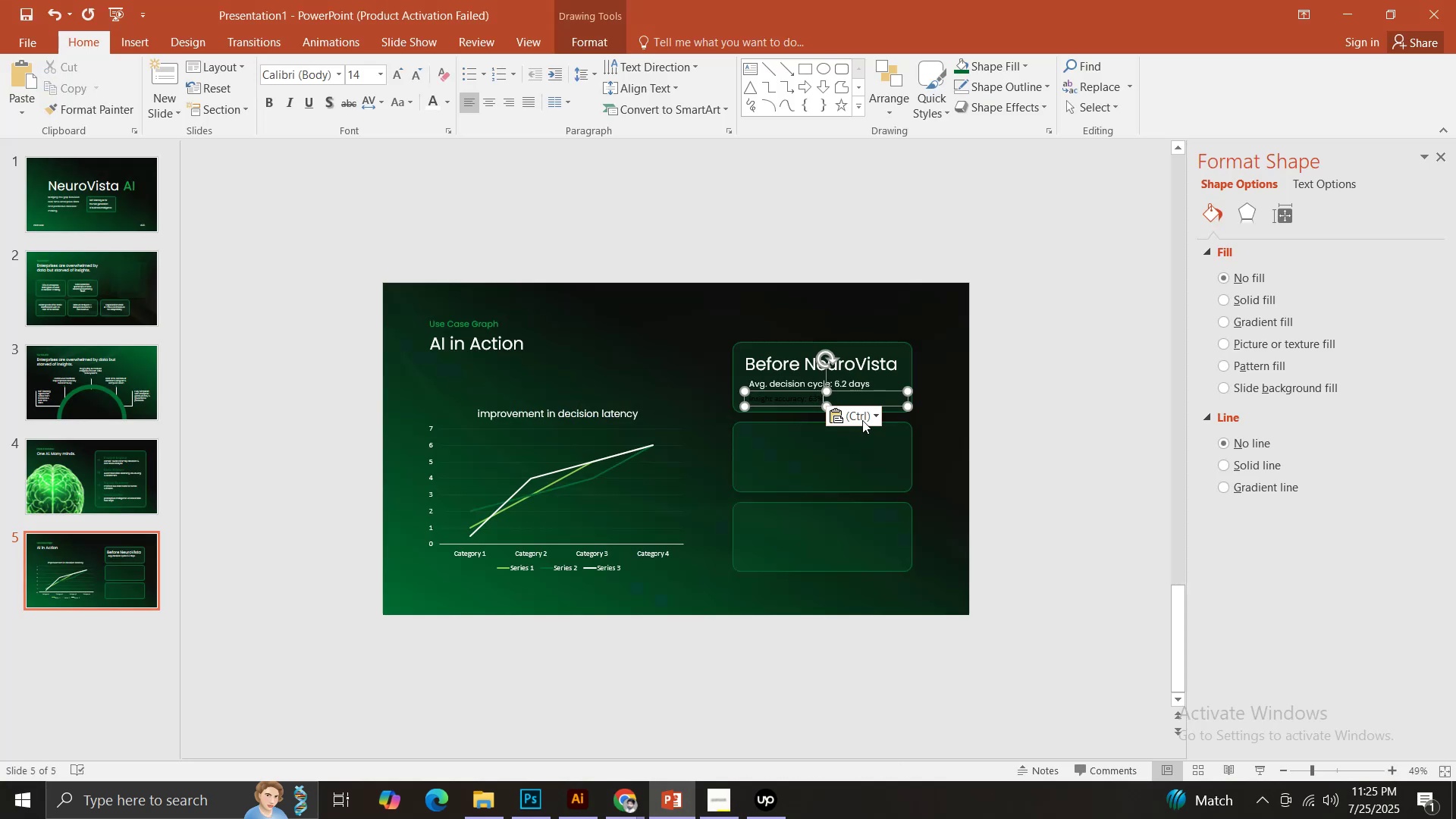 
left_click([863, 417])
 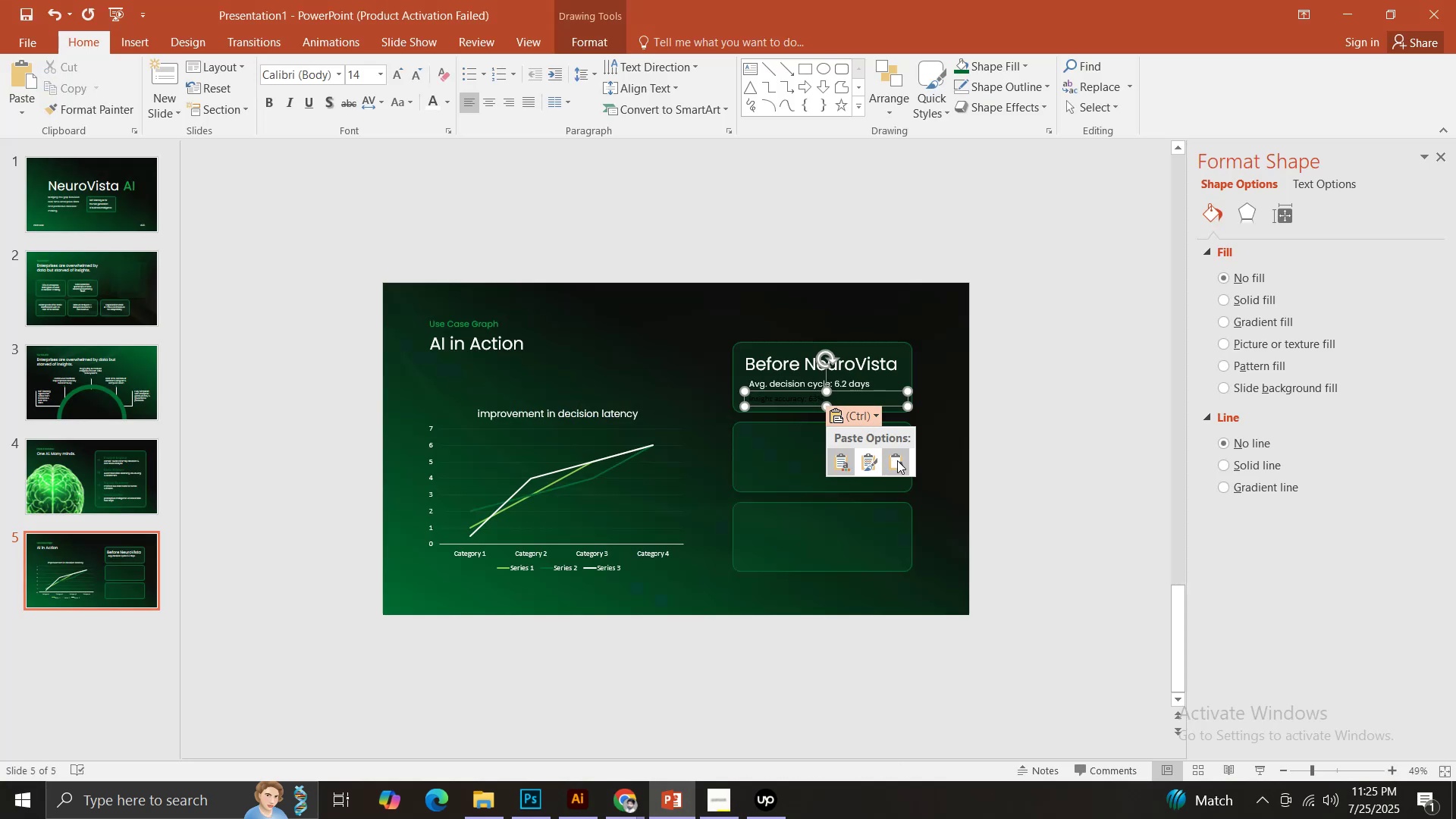 
left_click([899, 462])
 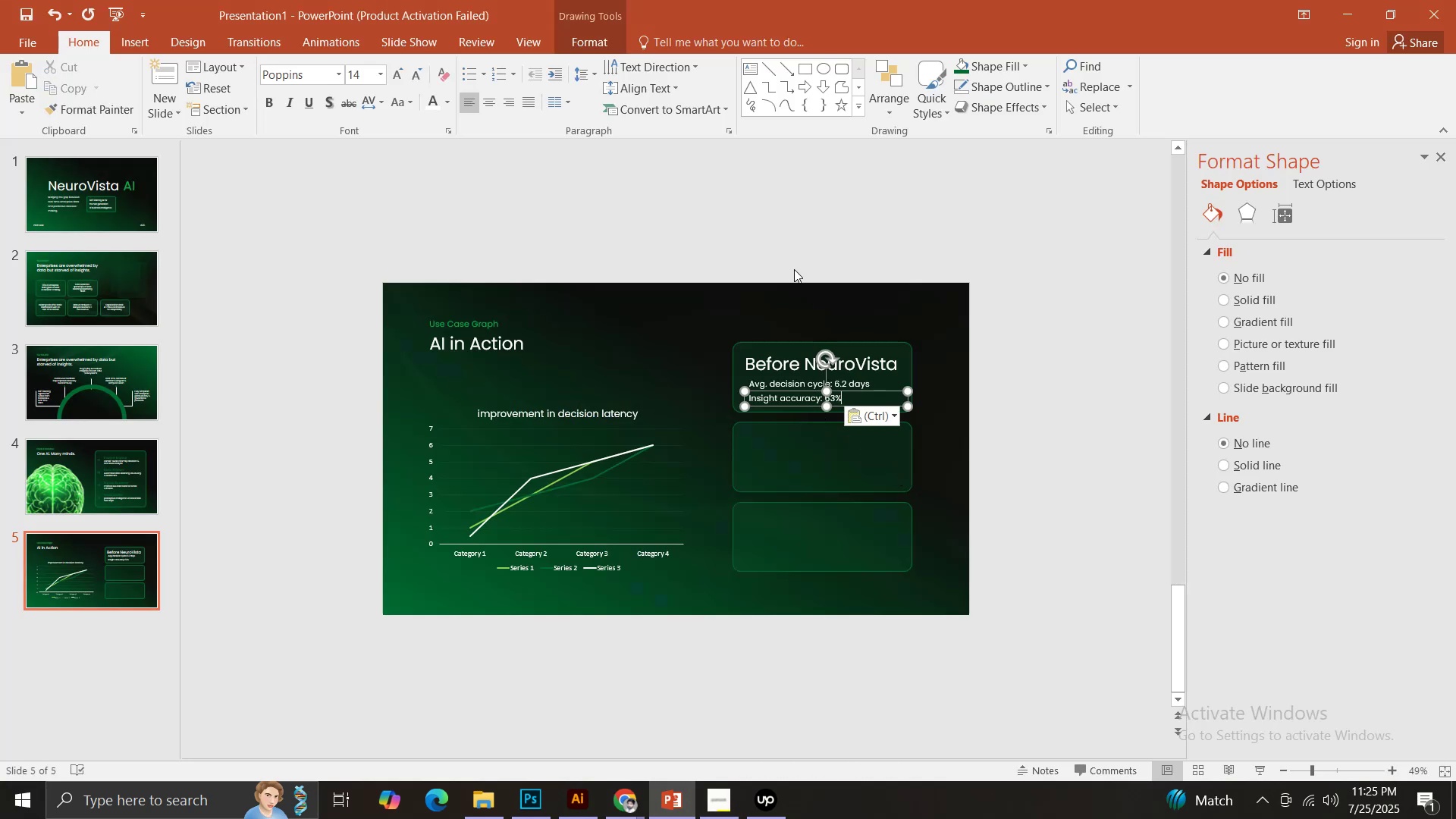 
left_click([786, 234])
 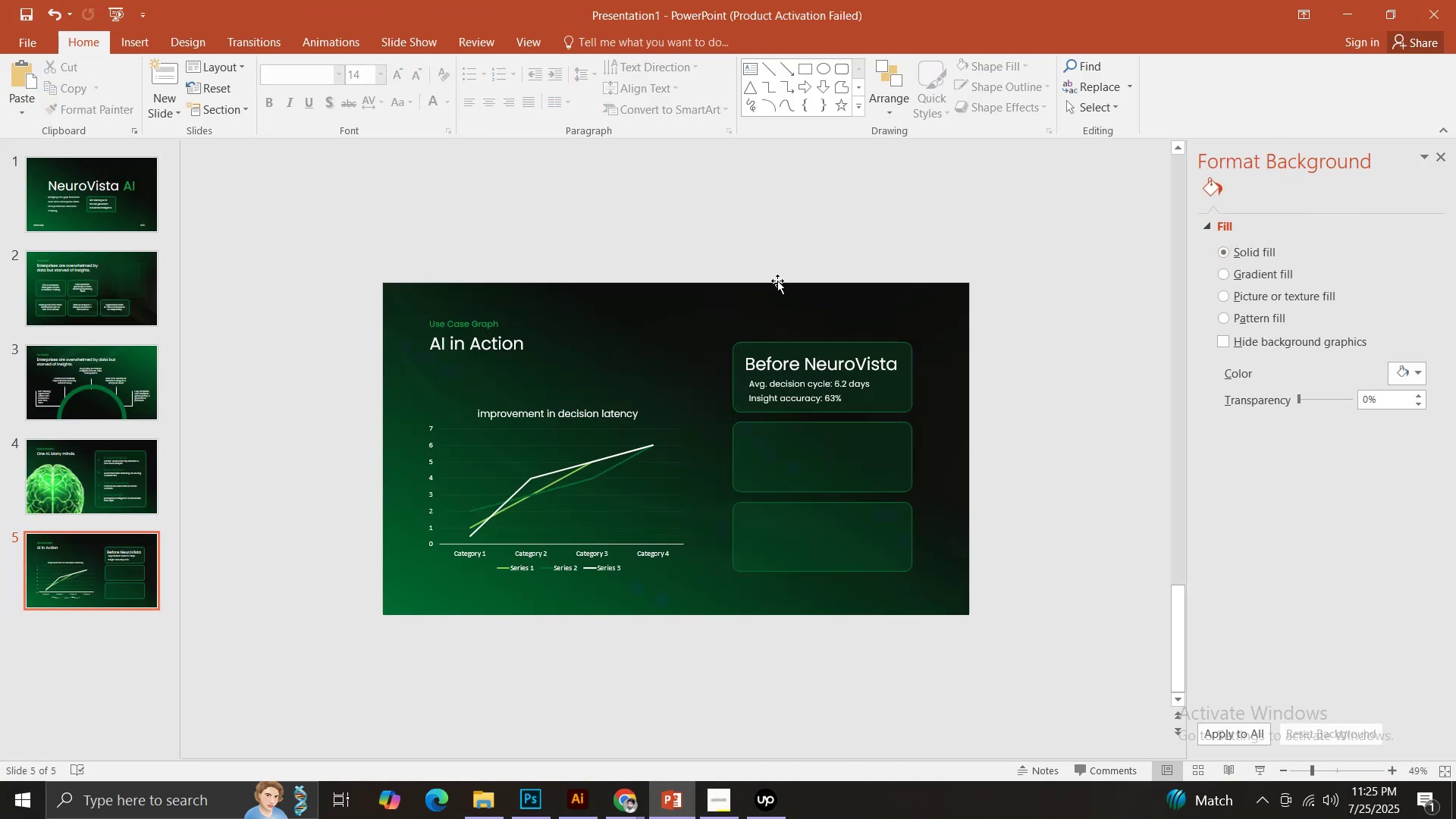 
left_click([786, 358])
 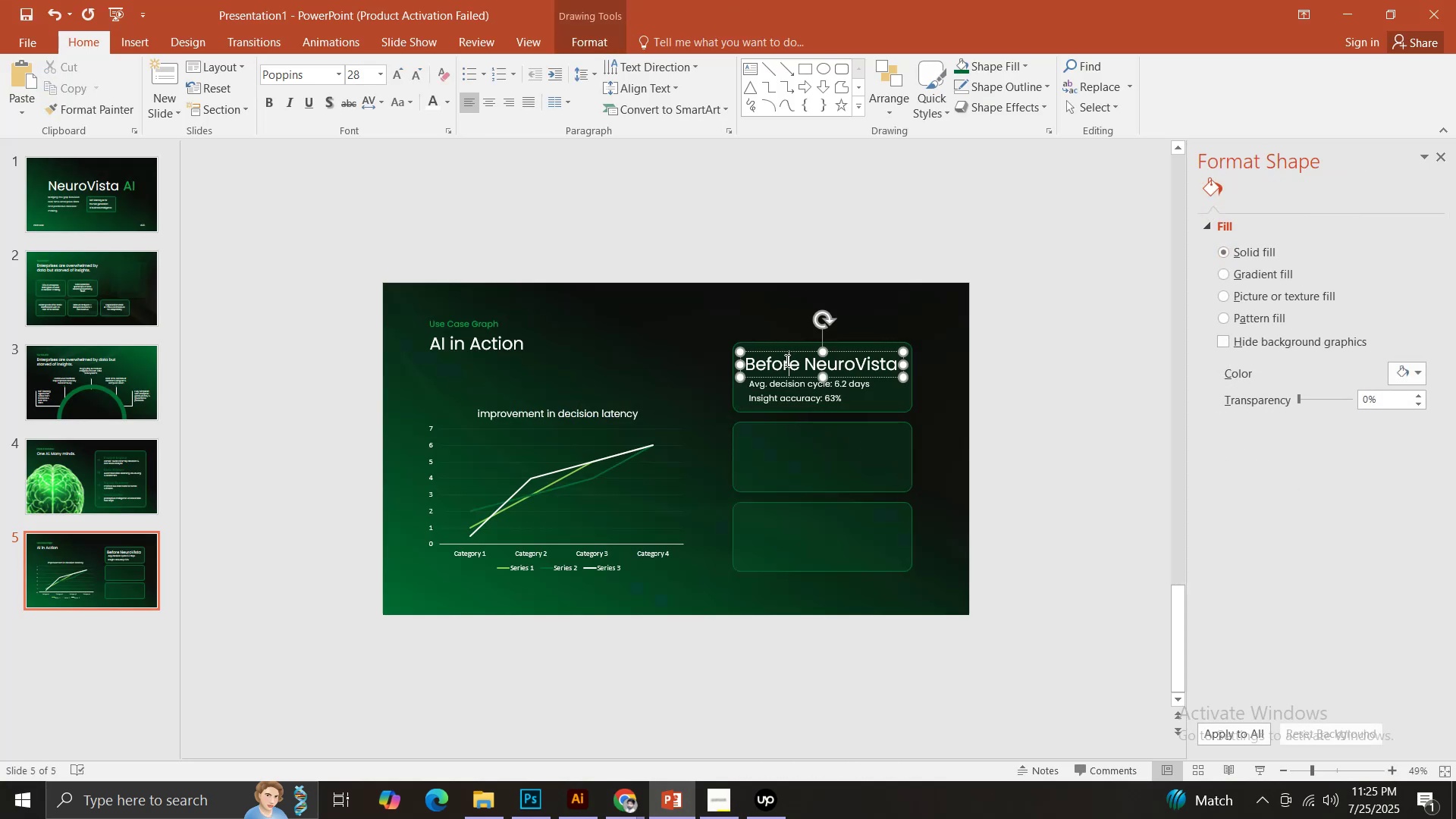 
key(Control+ControlLeft)
 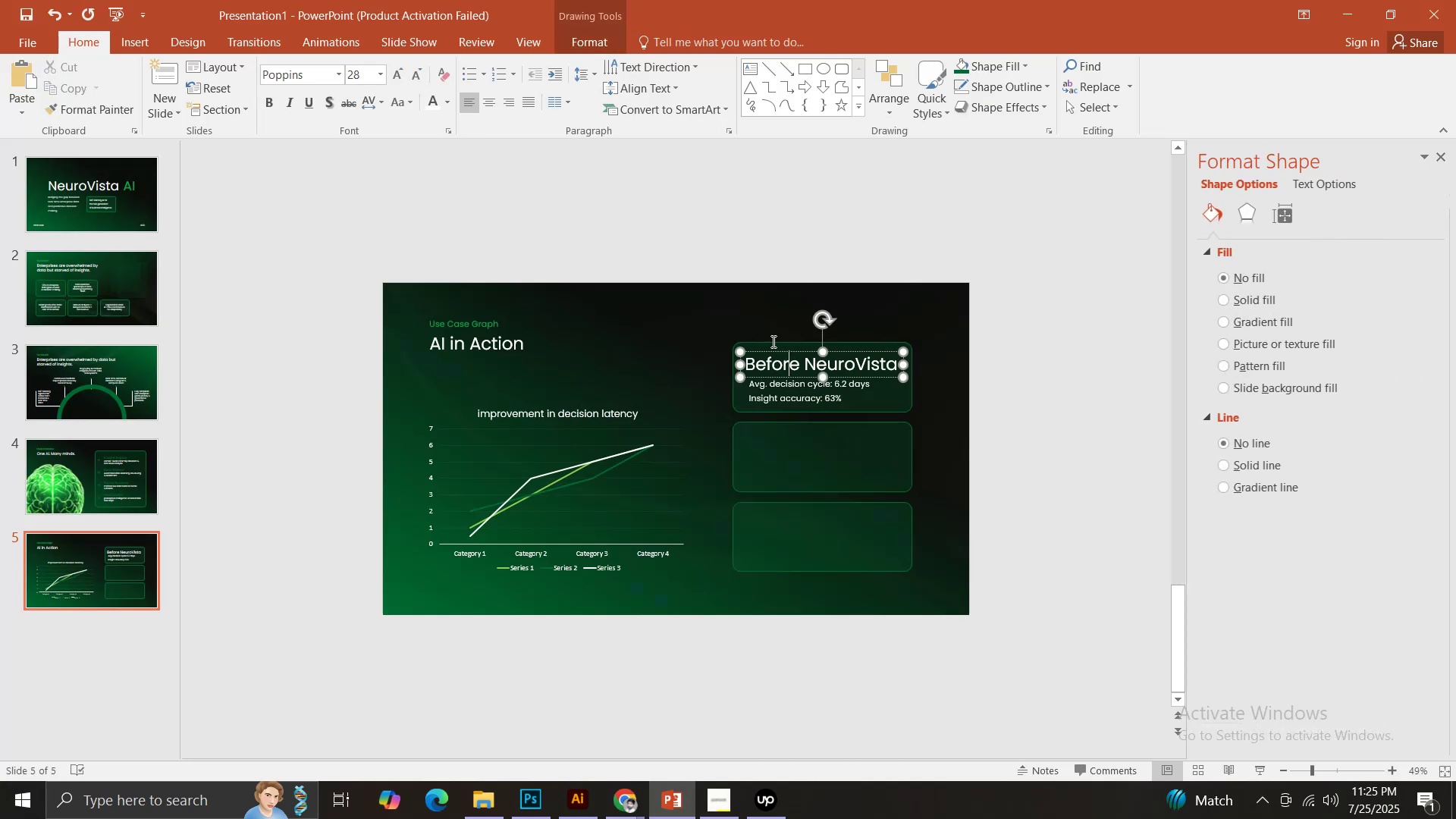 
key(Control+A)
 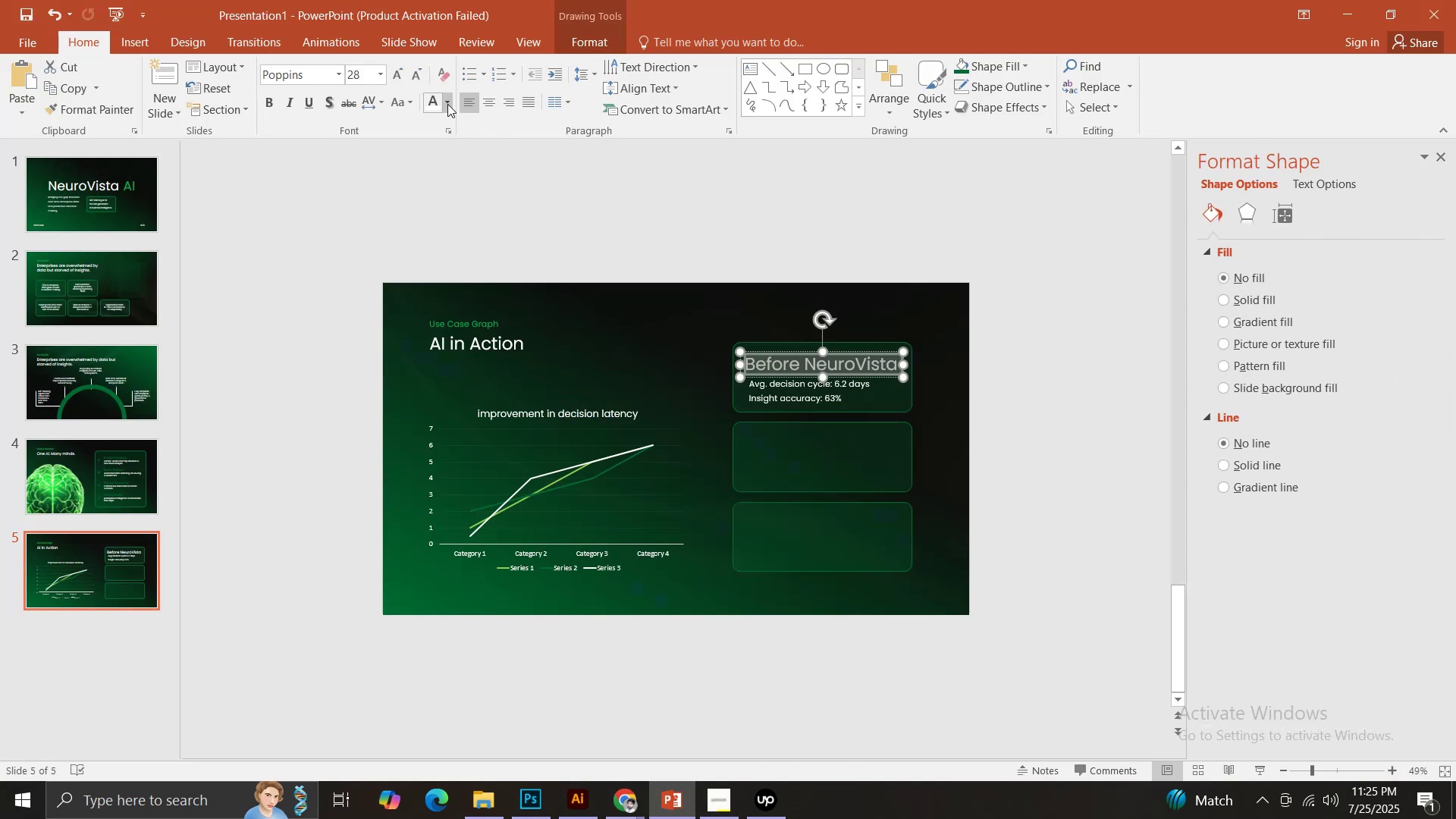 
left_click([447, 103])
 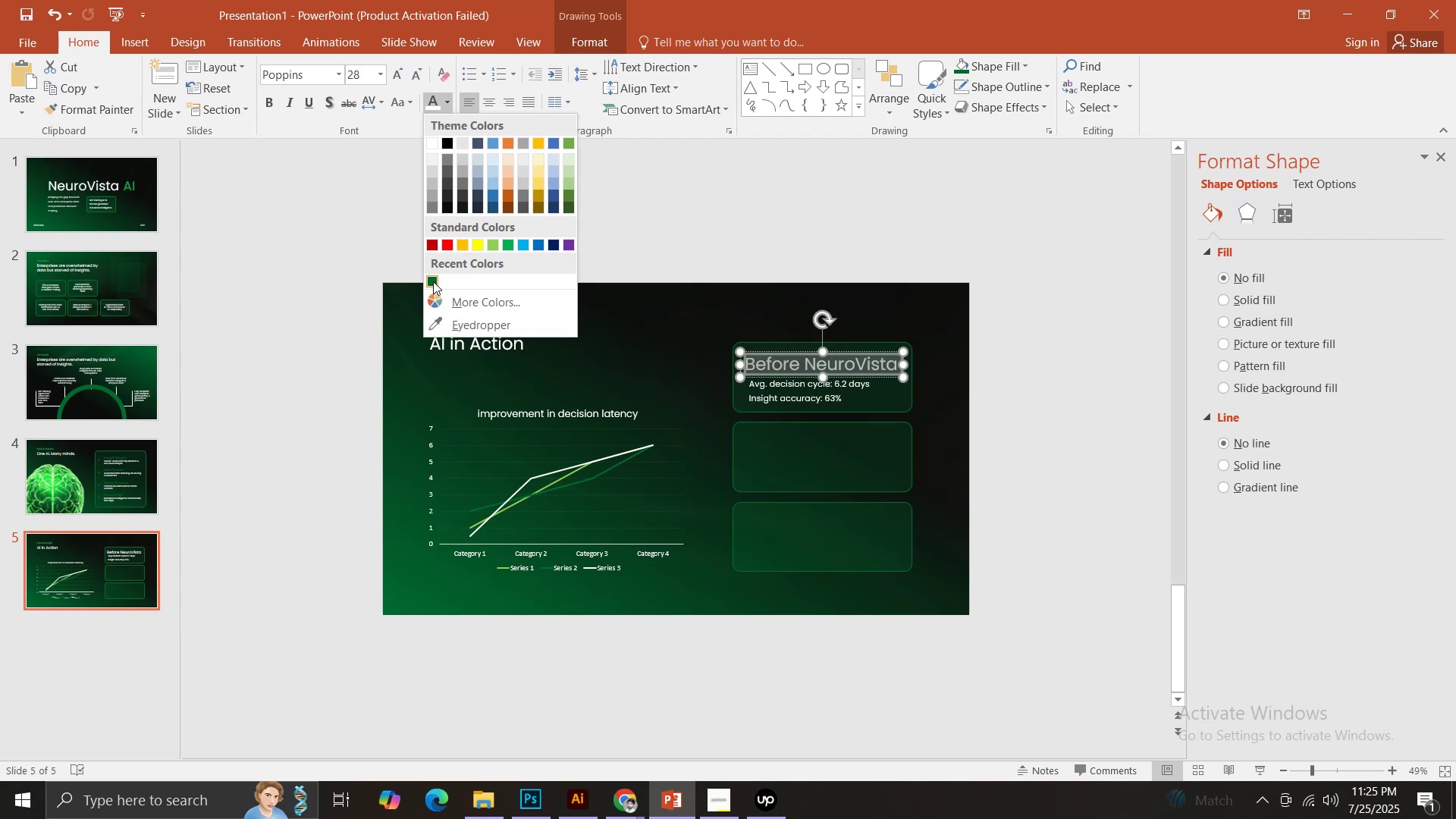 
left_click([431, 281])
 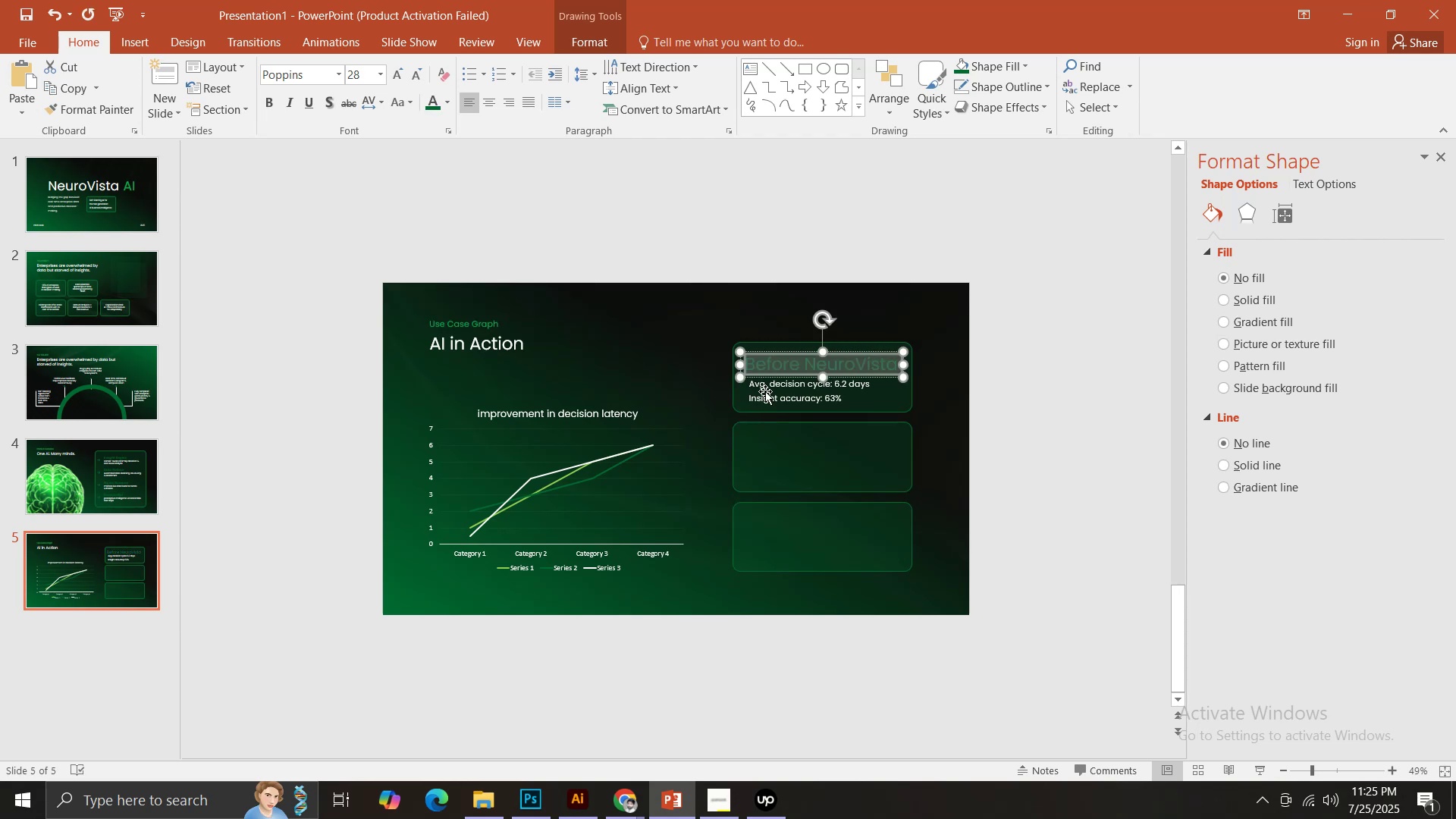 
left_click([771, 397])
 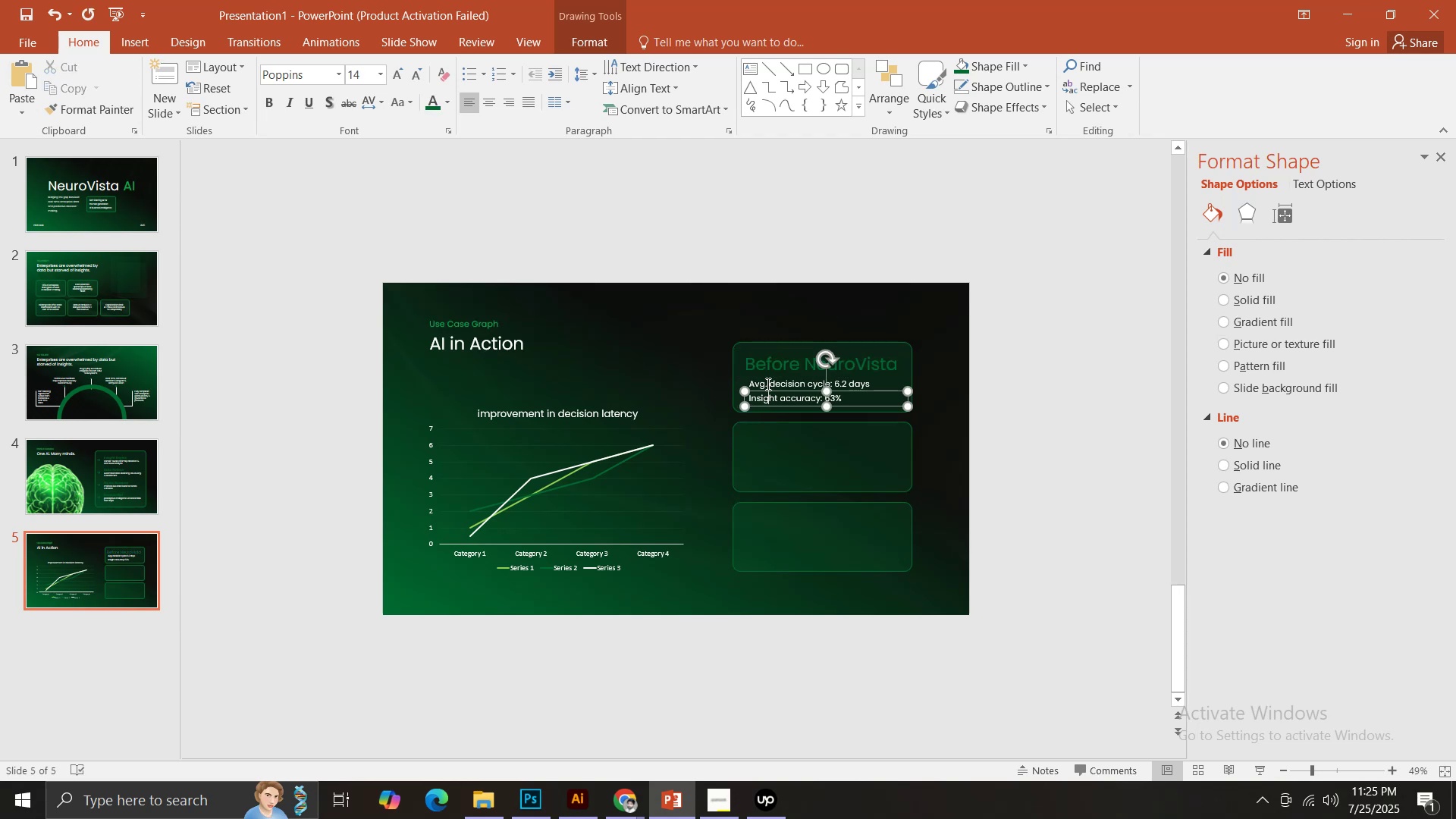 
hold_key(key=ShiftLeft, duration=0.74)
left_click([766, 381])
 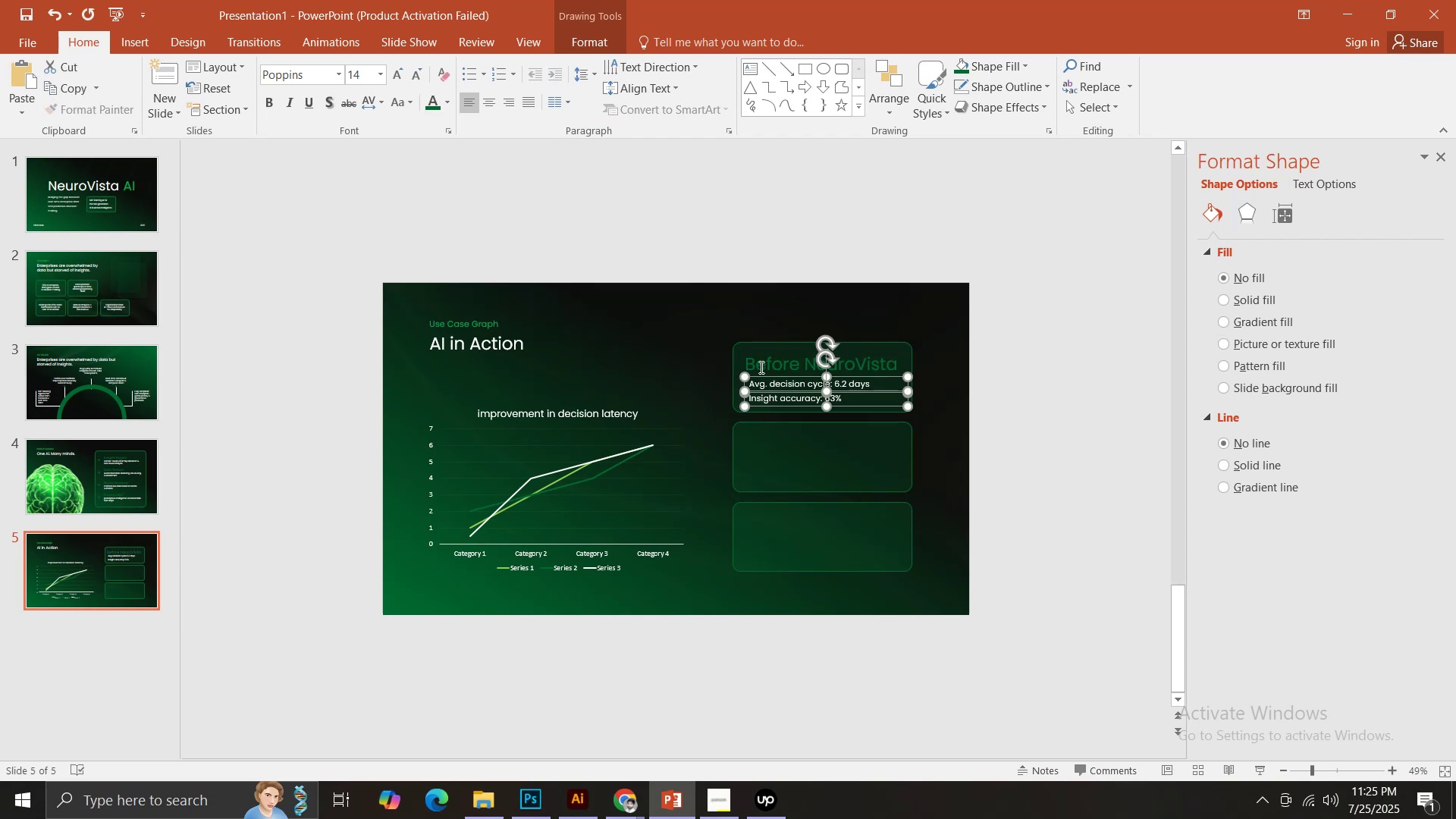 
double_click([760, 367])
 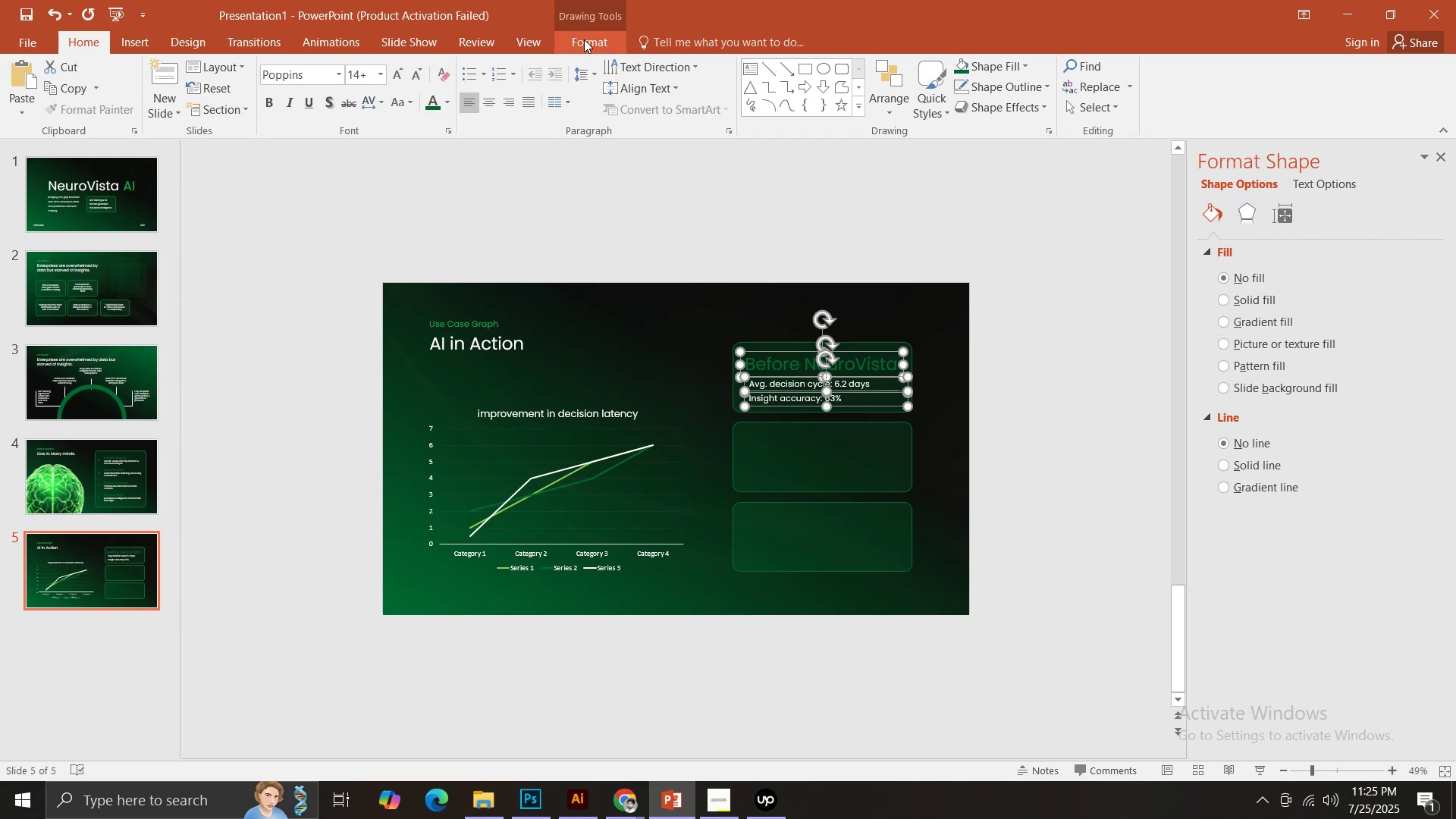 
left_click([581, 38])
 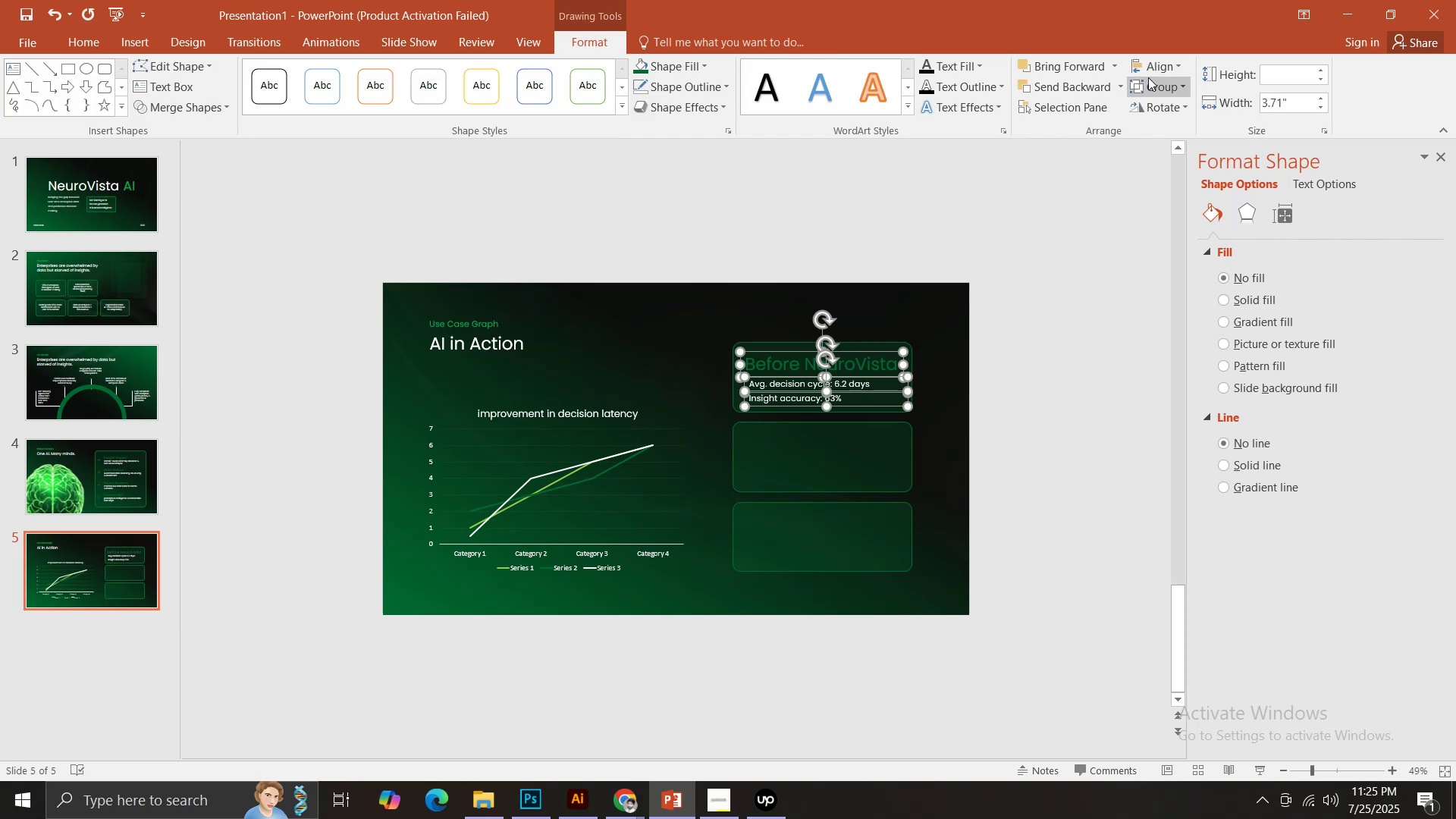 
left_click([1157, 71])
 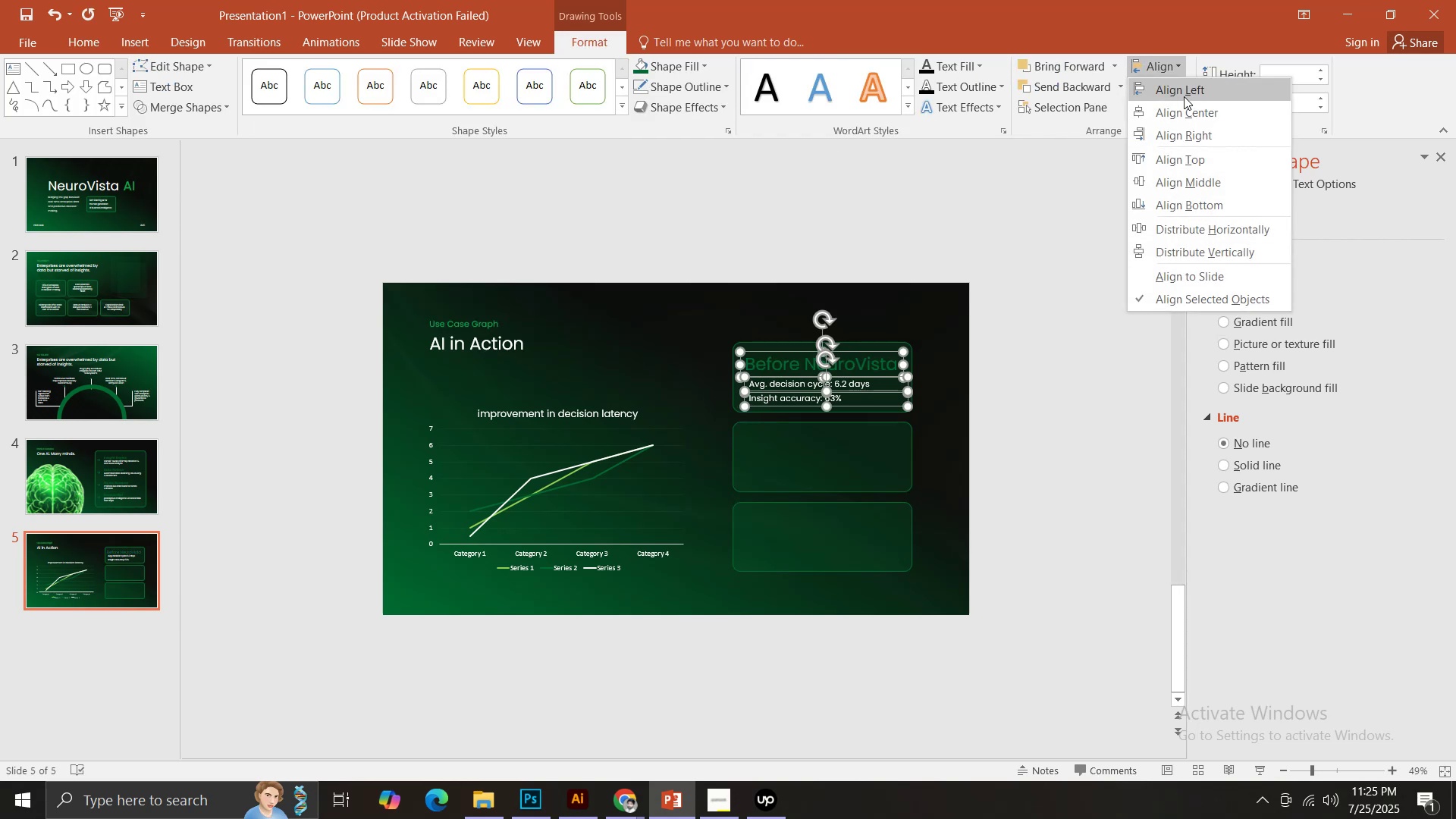 
left_click([1184, 93])
 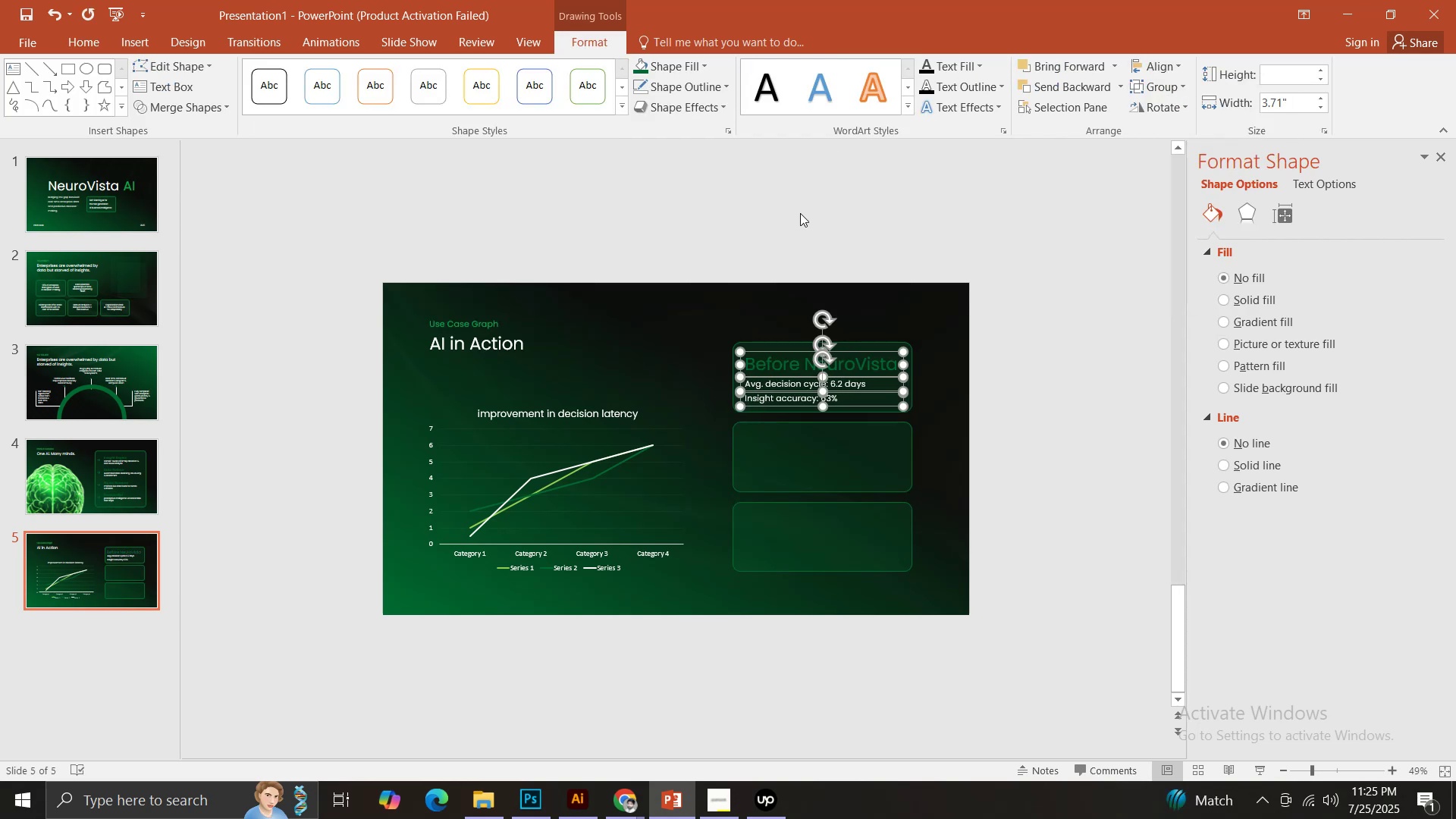 
left_click([795, 213])
 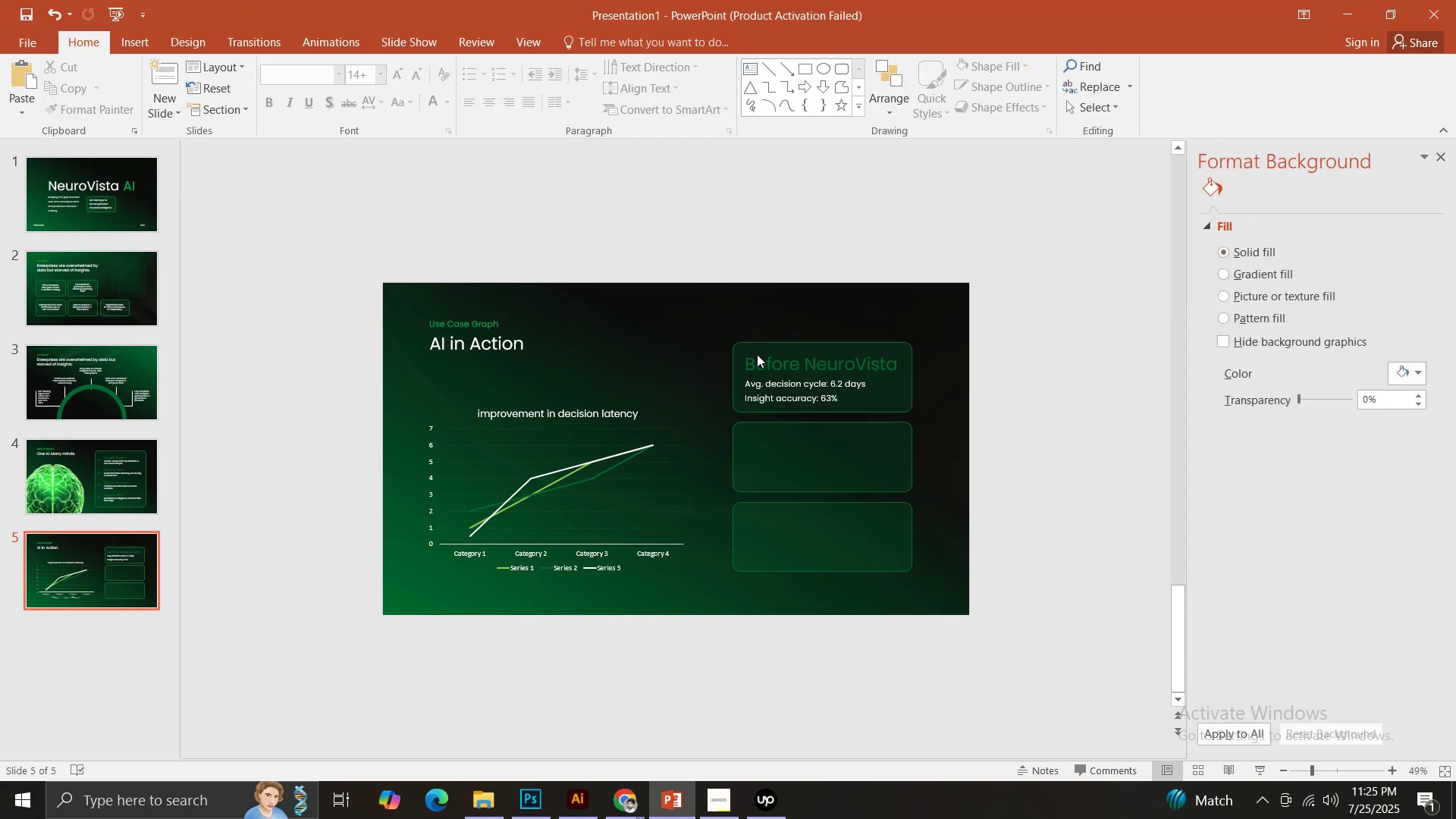 
left_click([761, 360])
 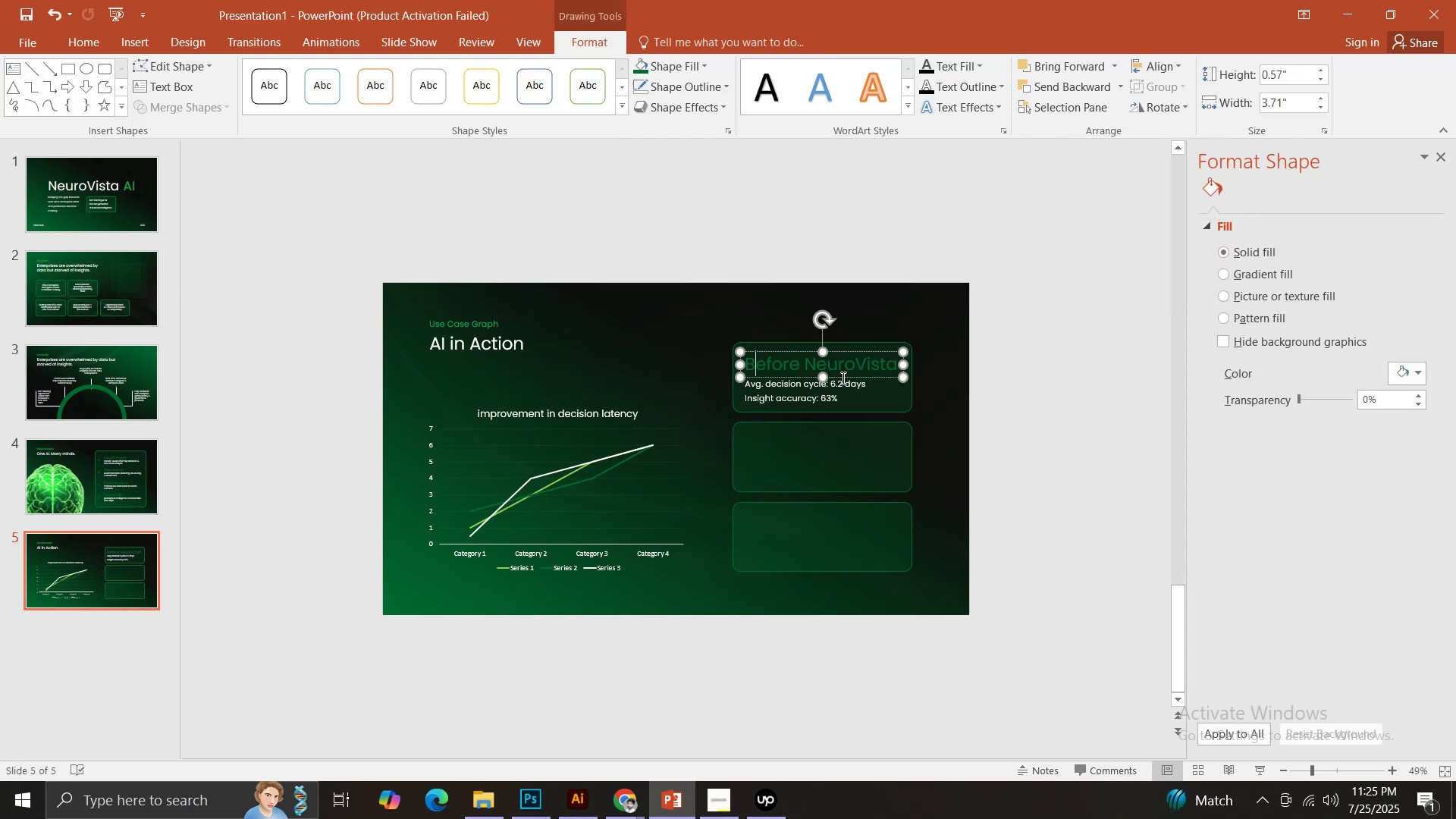 
key(Control+ControlLeft)
 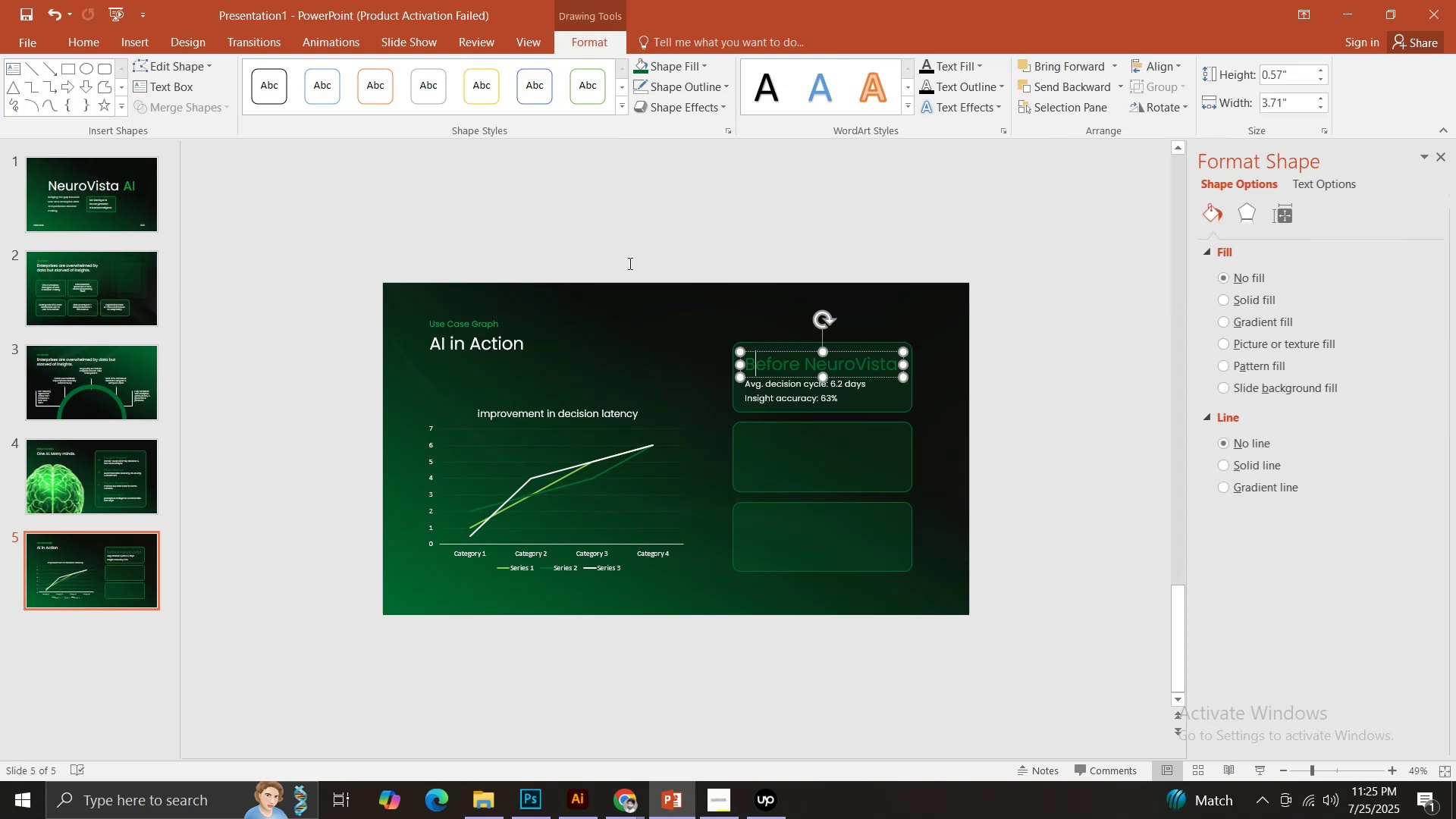 
key(Control+A)
 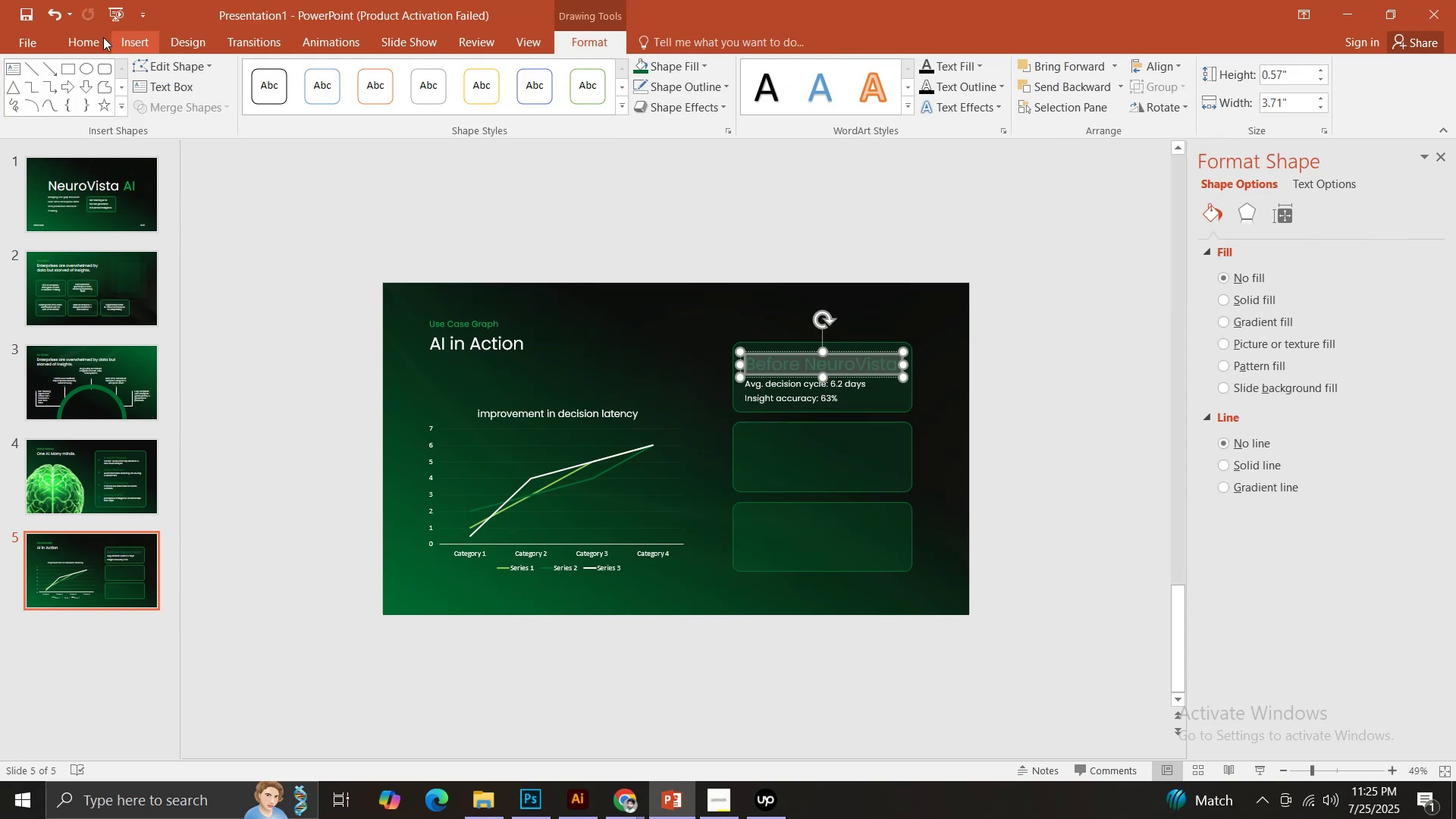 
left_click([99, 37])
 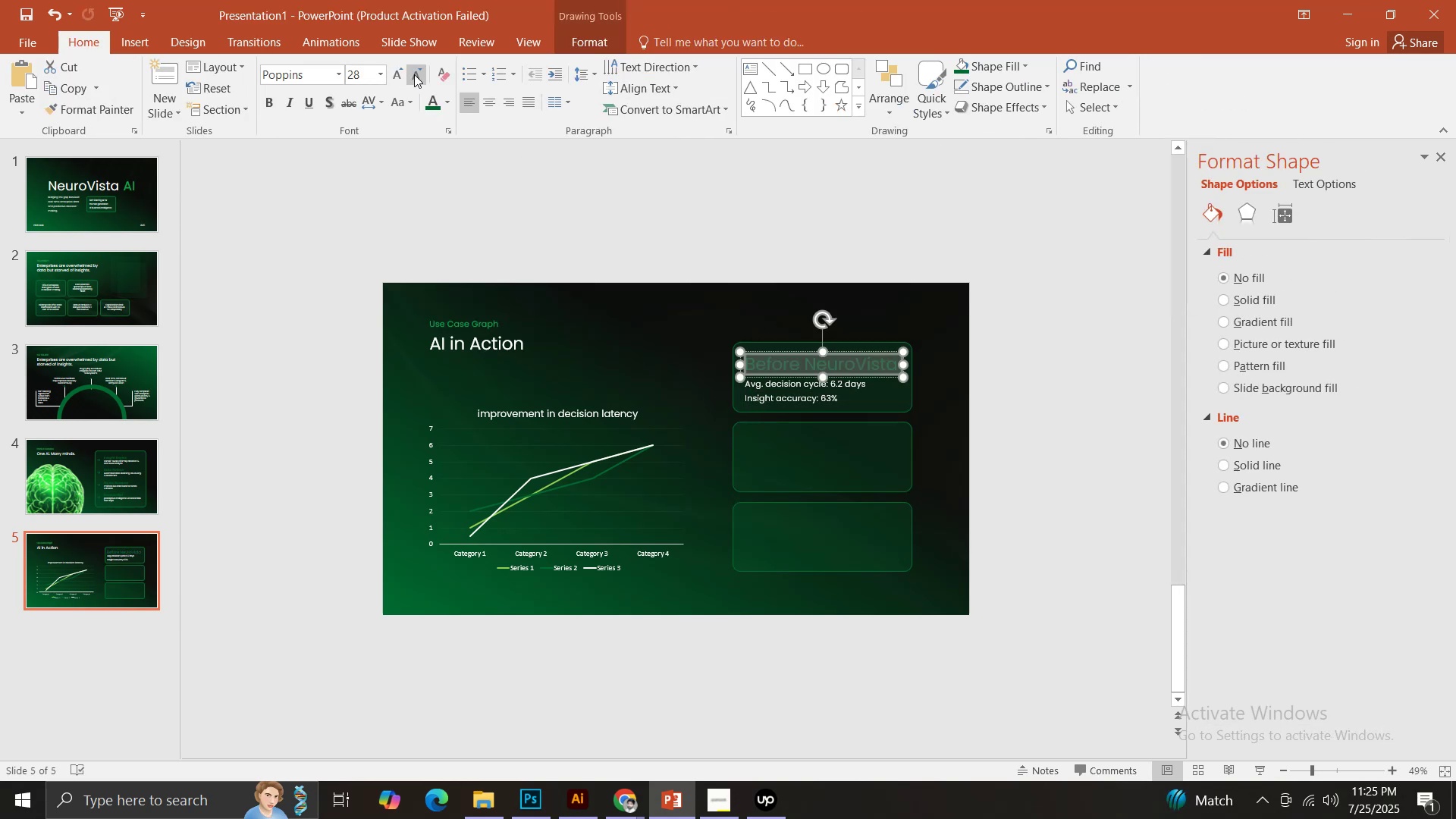 
left_click([414, 74])
 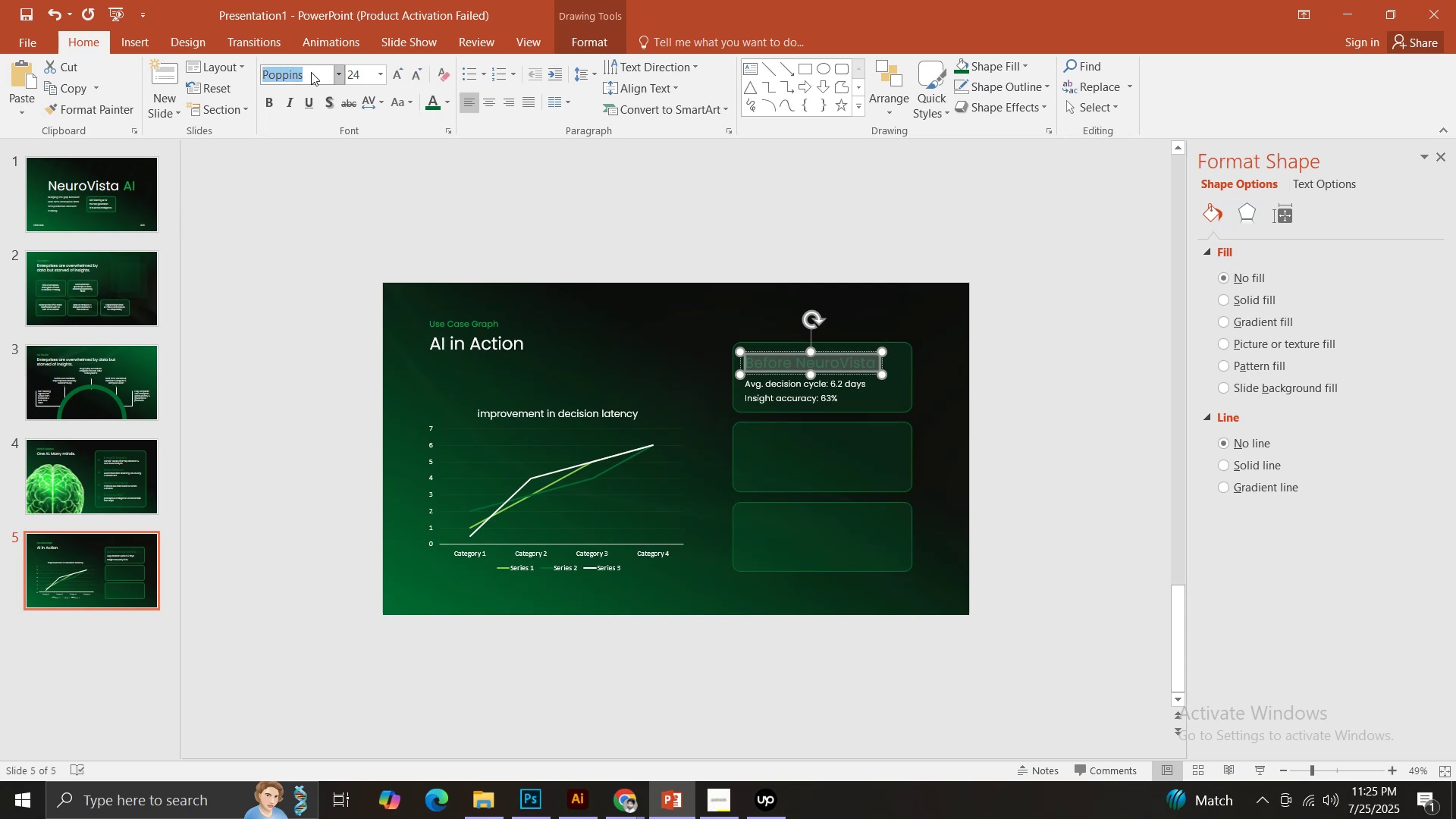 
double_click([311, 72])
 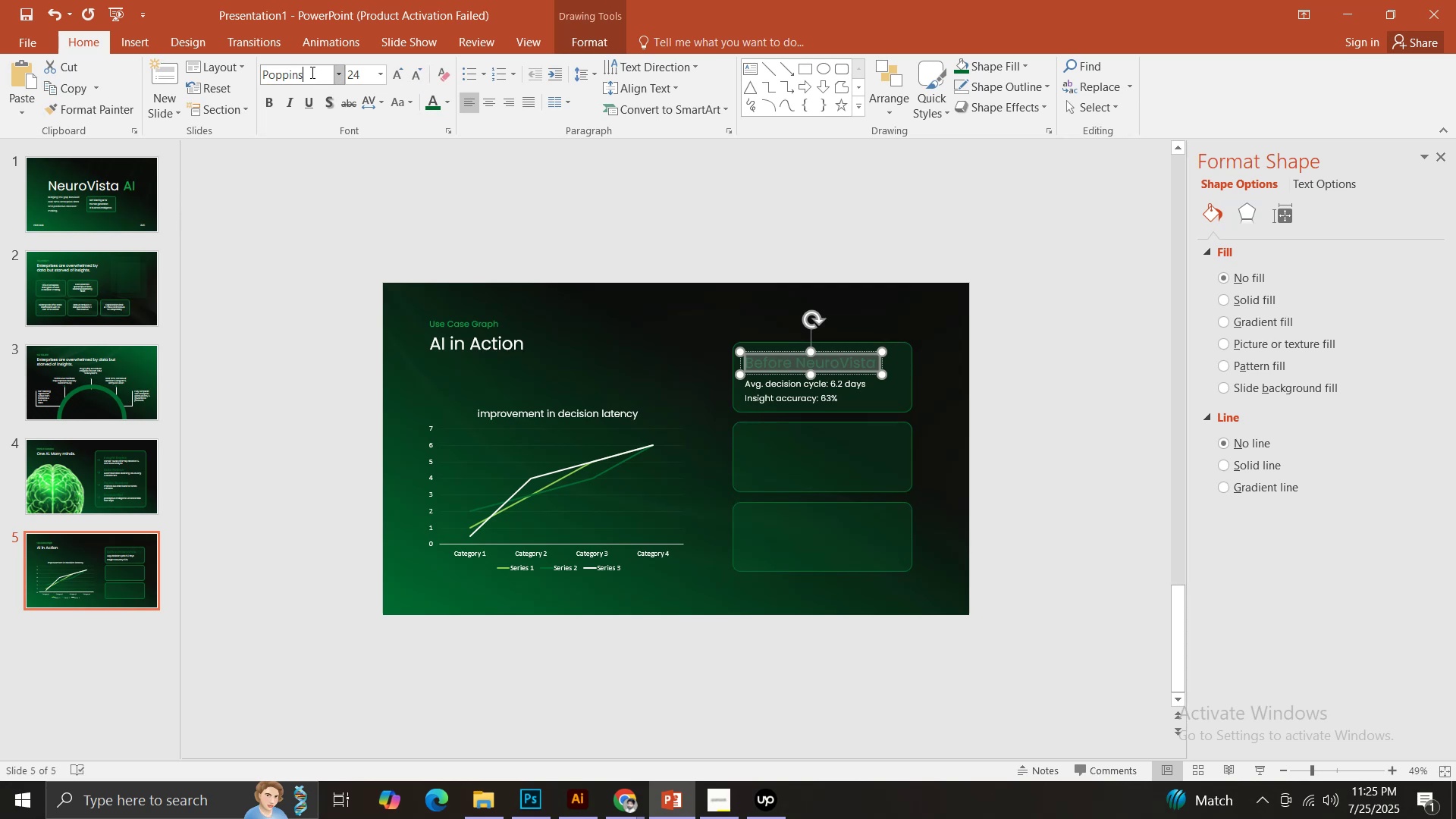 
key(Space)
 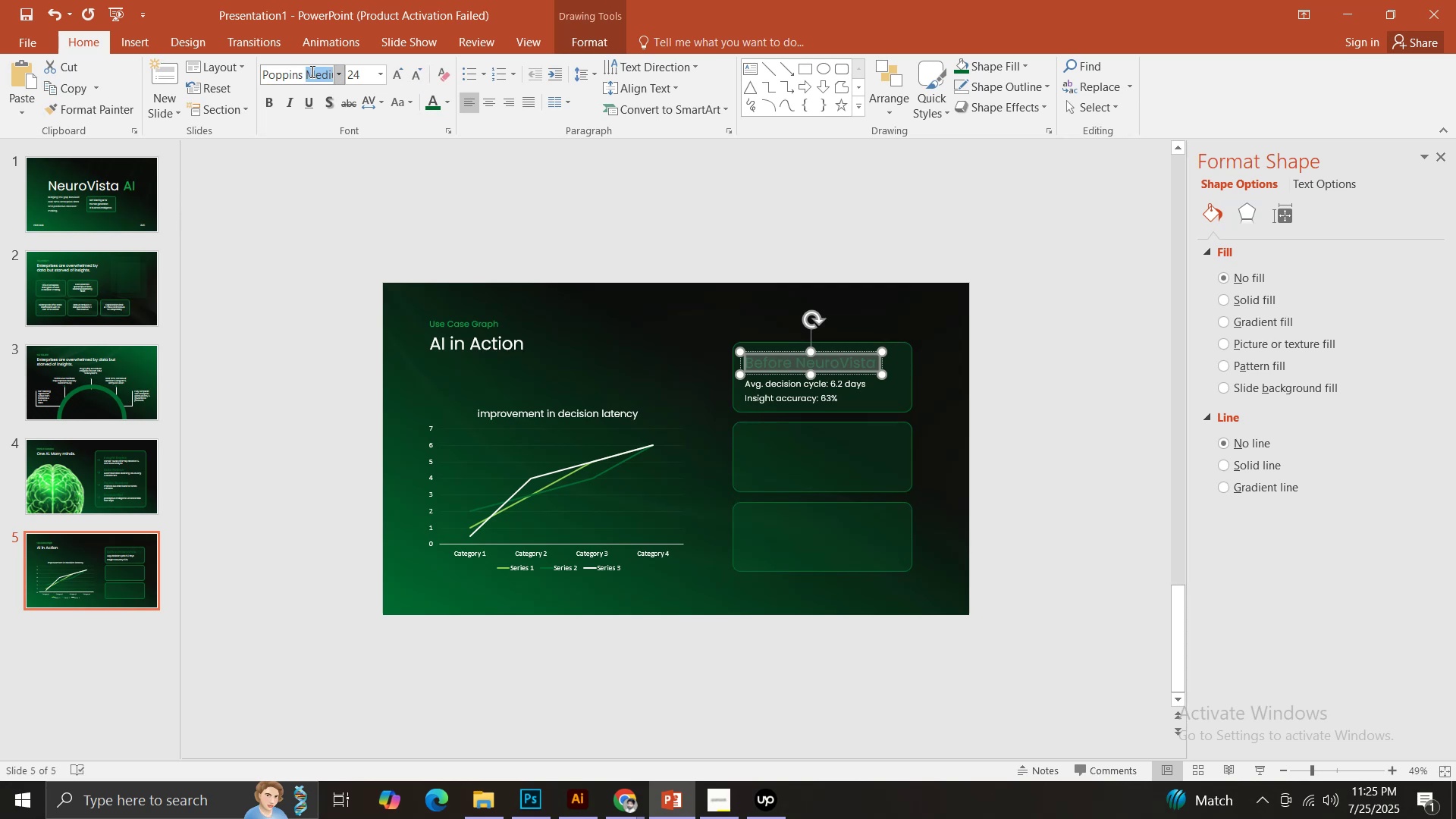 
key(Enter)
 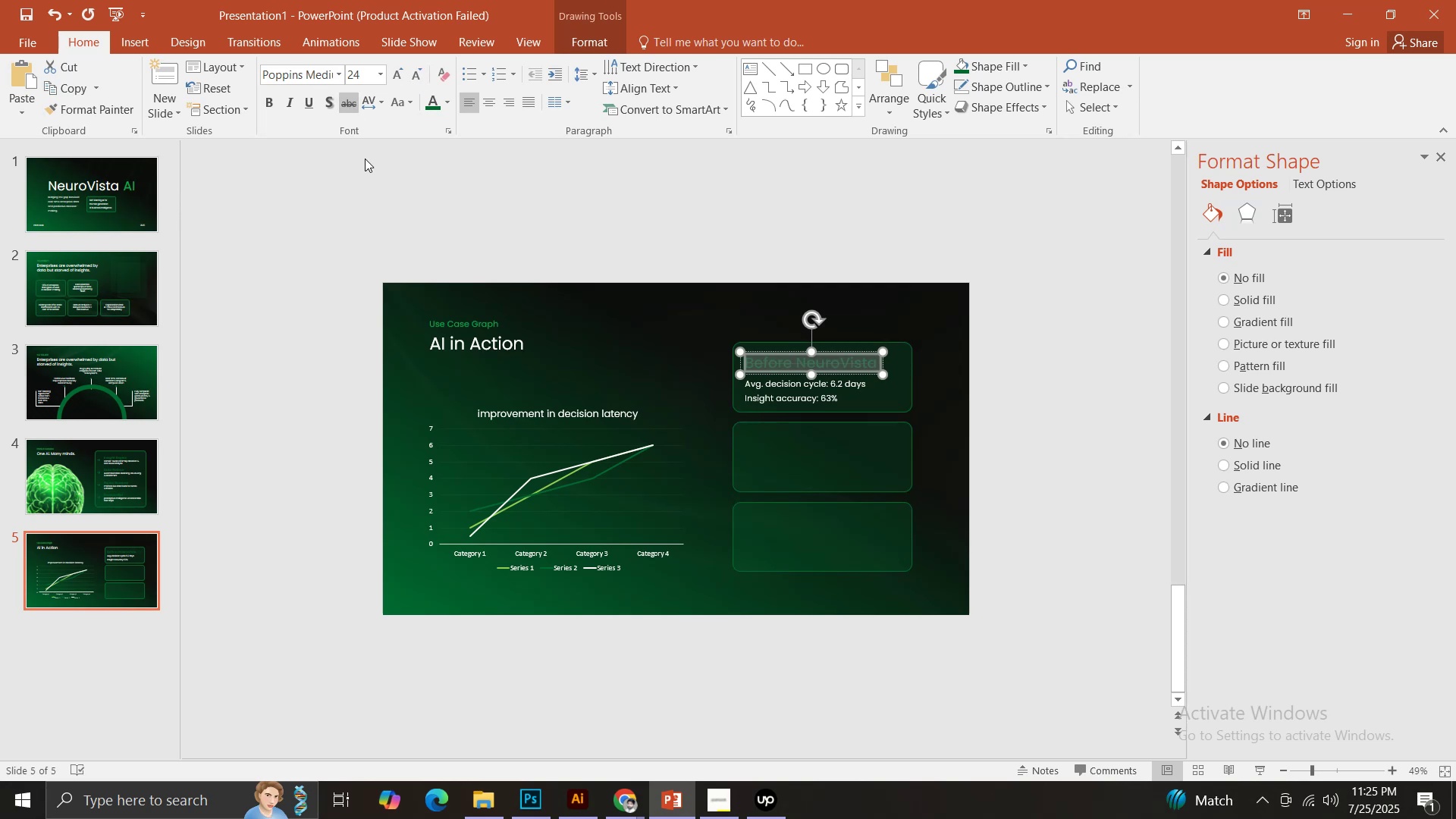 
double_click([376, 197])
 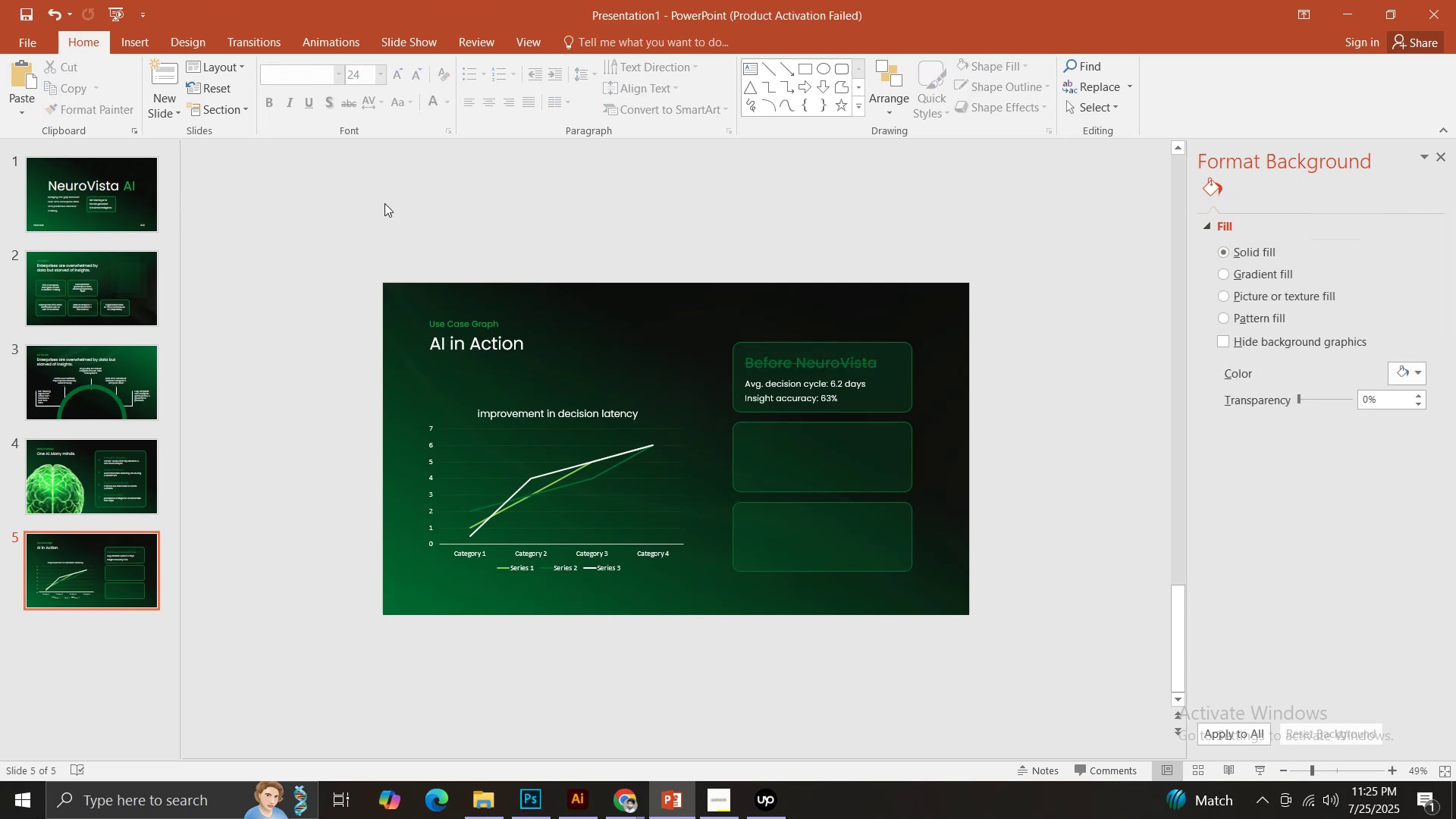 
key(Control+ControlLeft)
 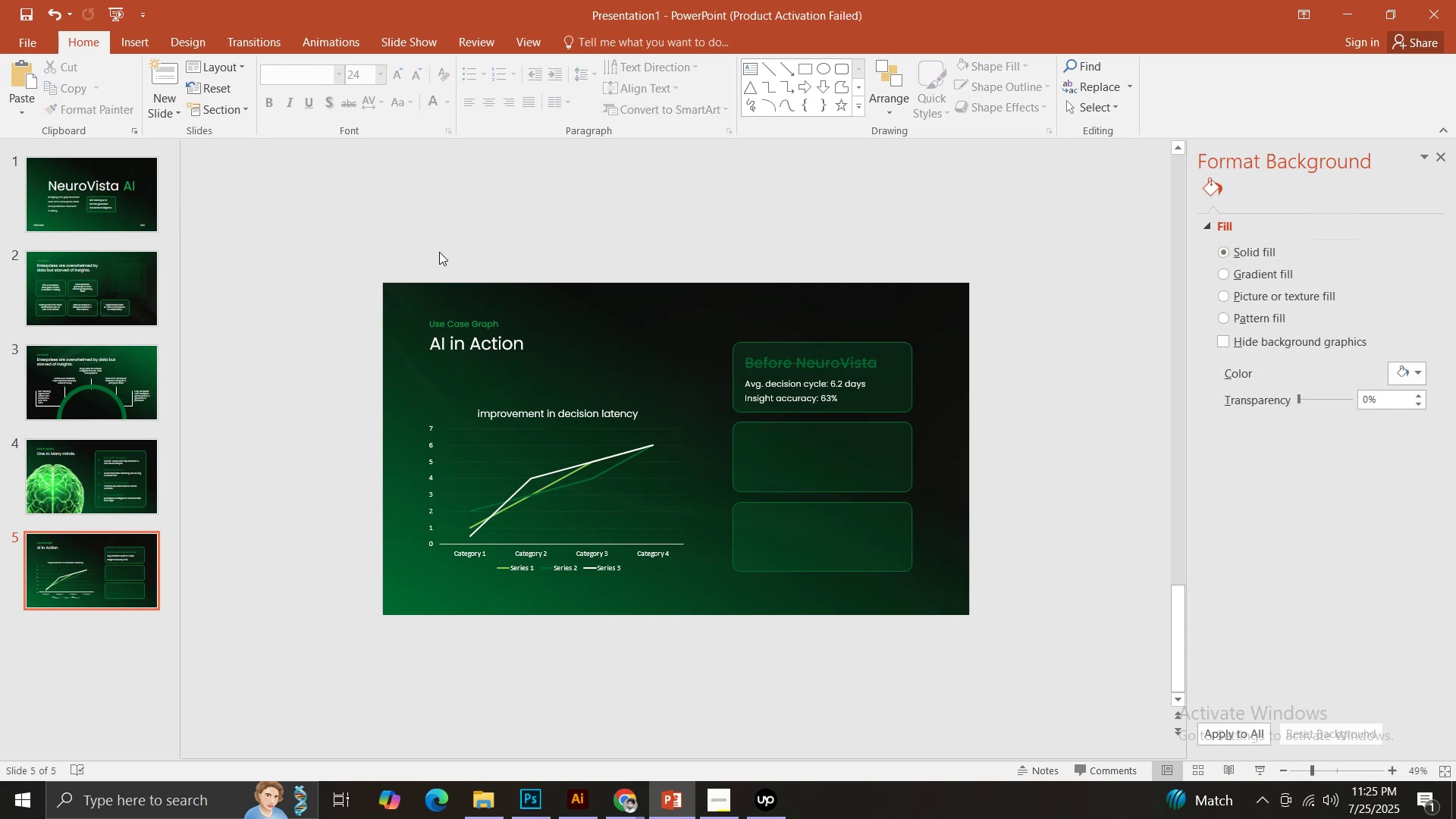 
key(Control+Z)
 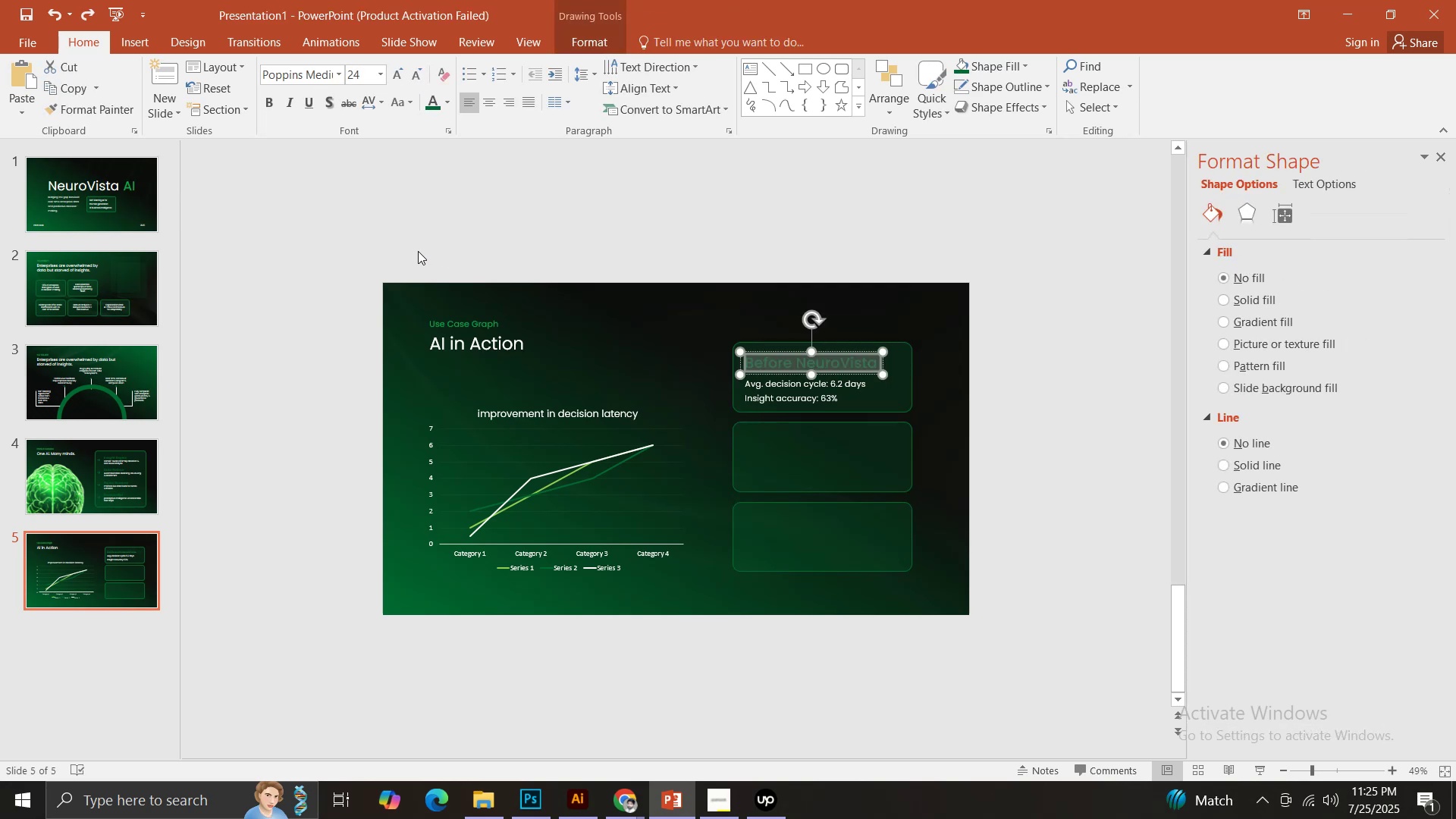 
left_click([415, 251])
 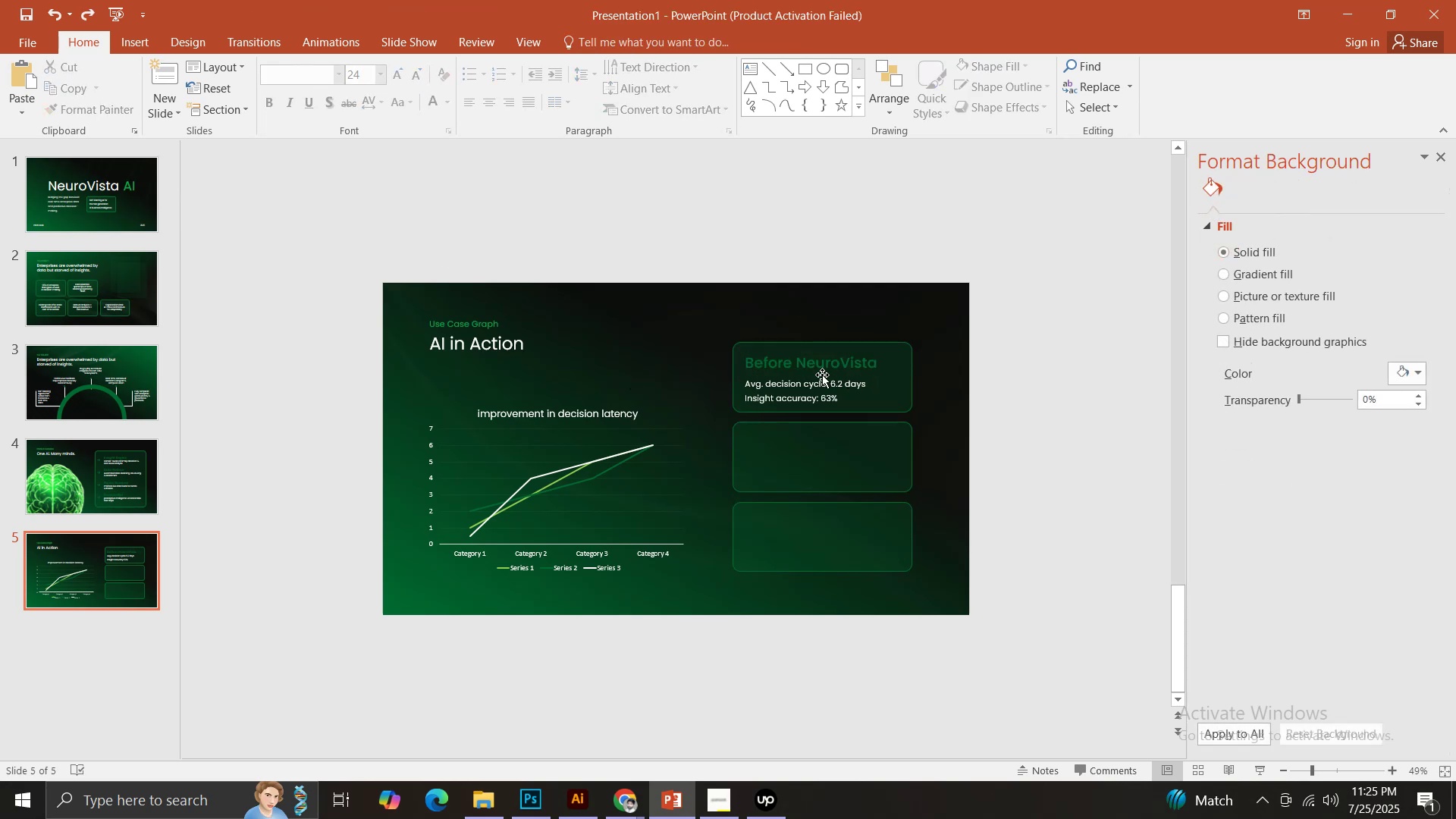 
left_click([808, 375])
 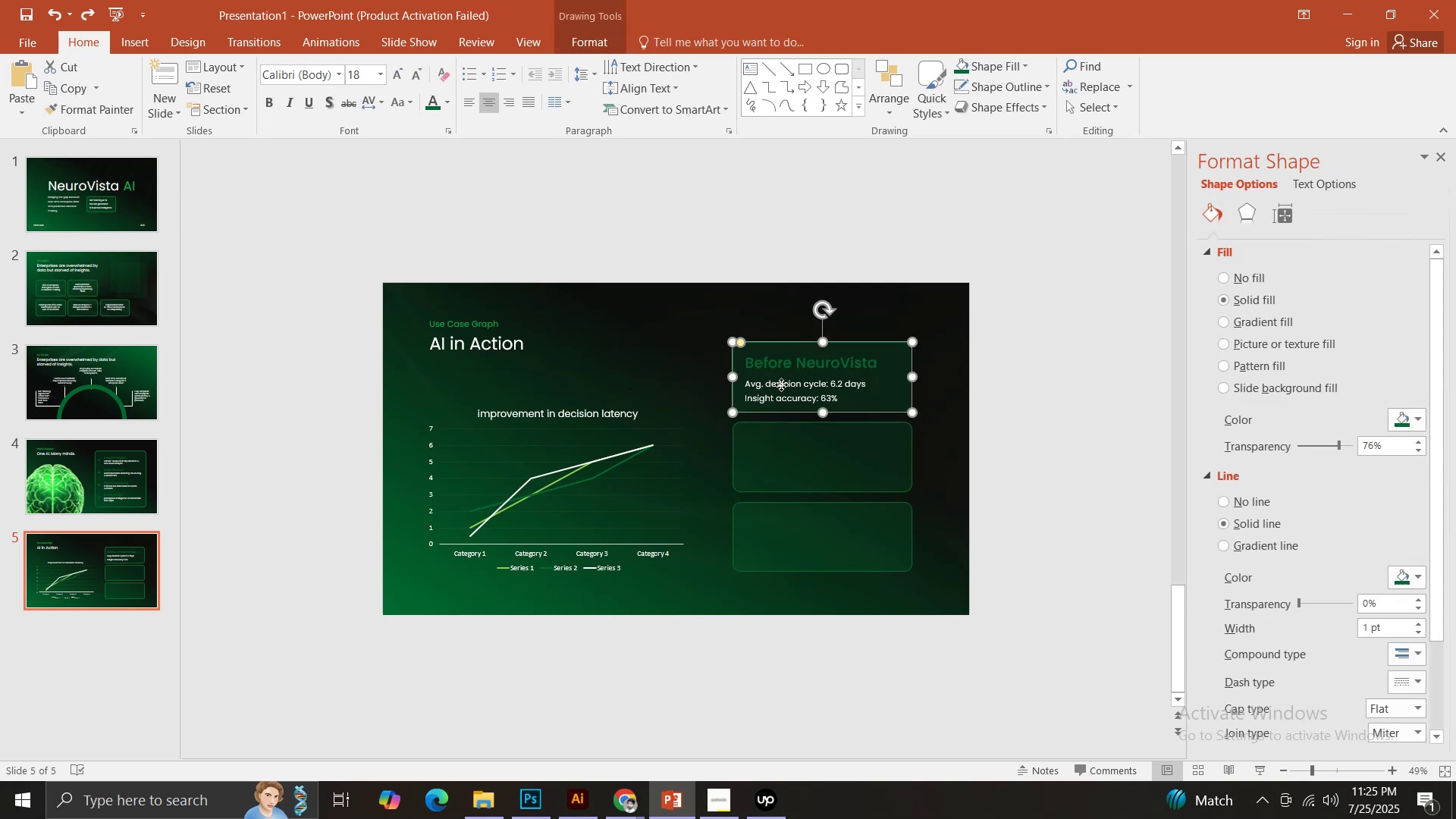 
left_click([781, 384])
 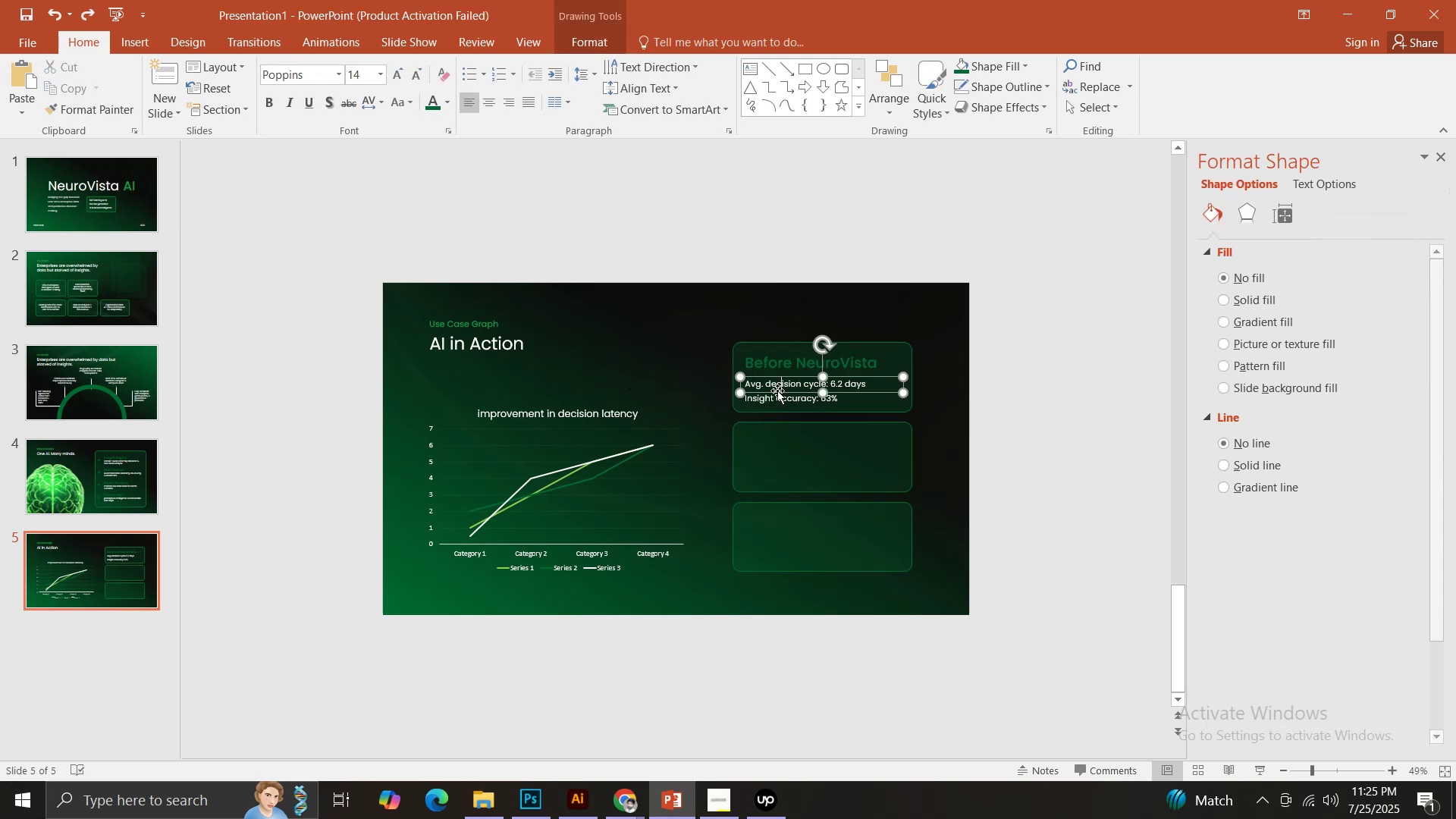 
hold_key(key=ShiftLeft, duration=0.31)
left_click([773, 400])
 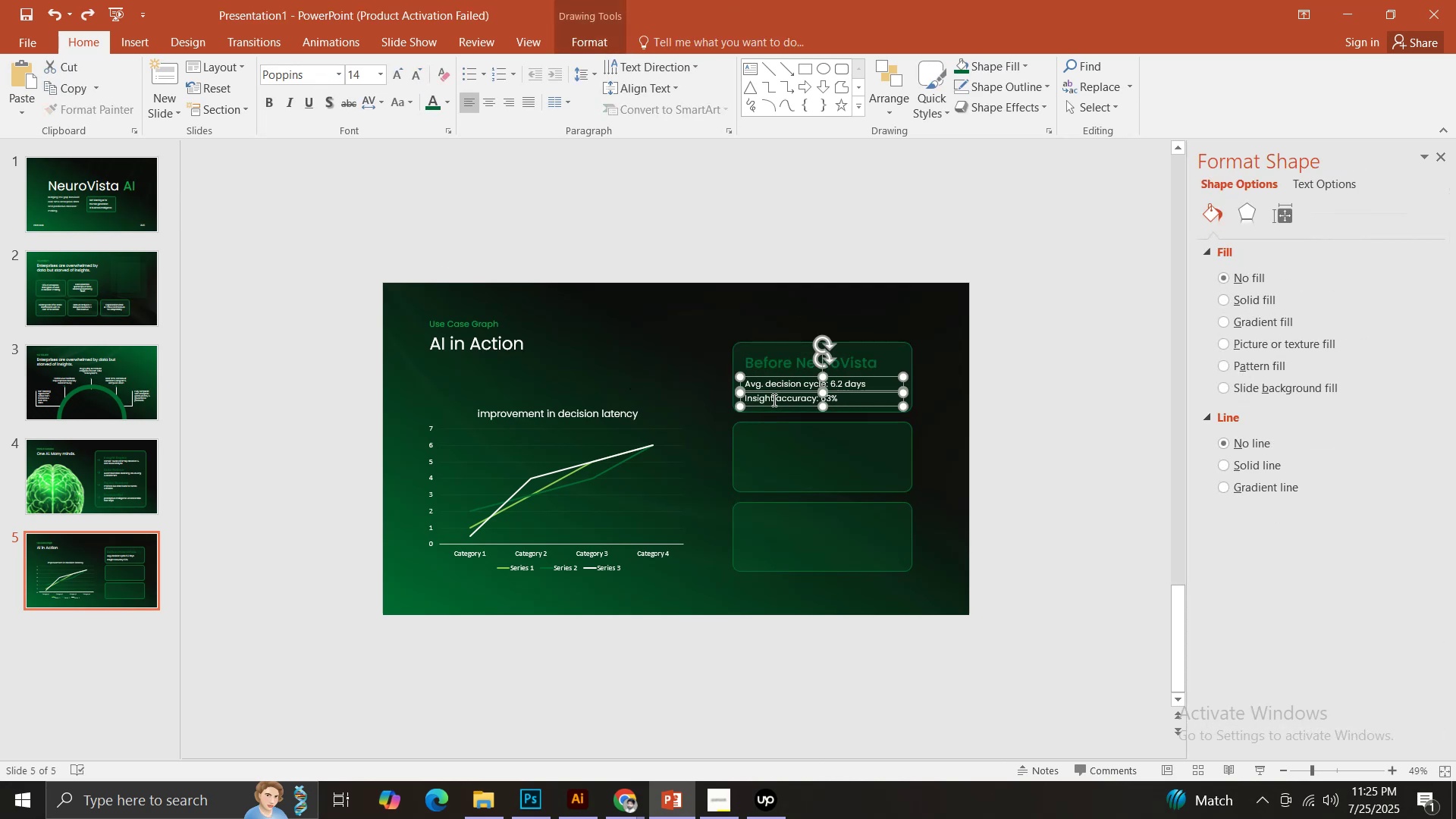 
key(ArrowUp)
 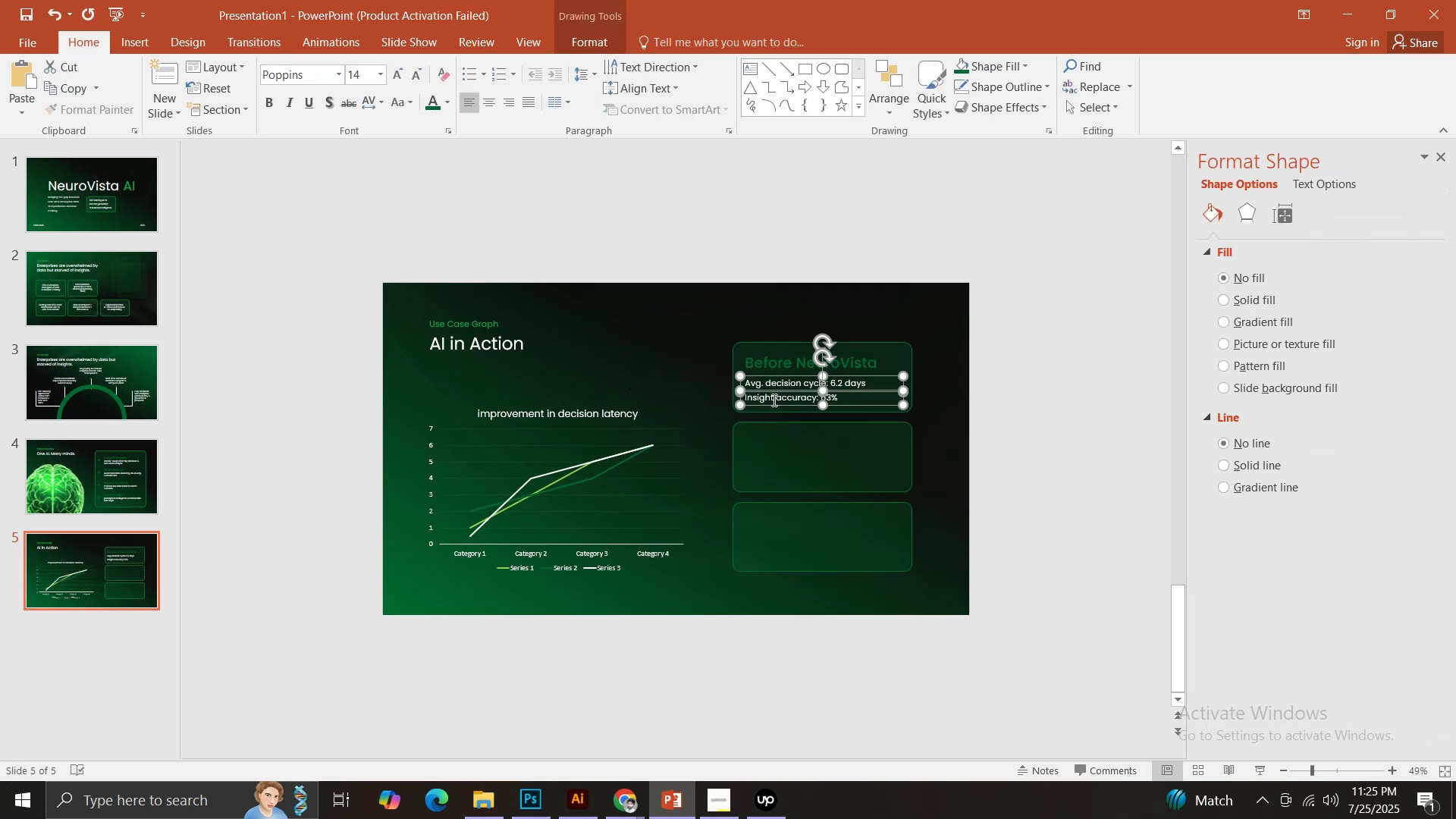 
key(ArrowUp)
 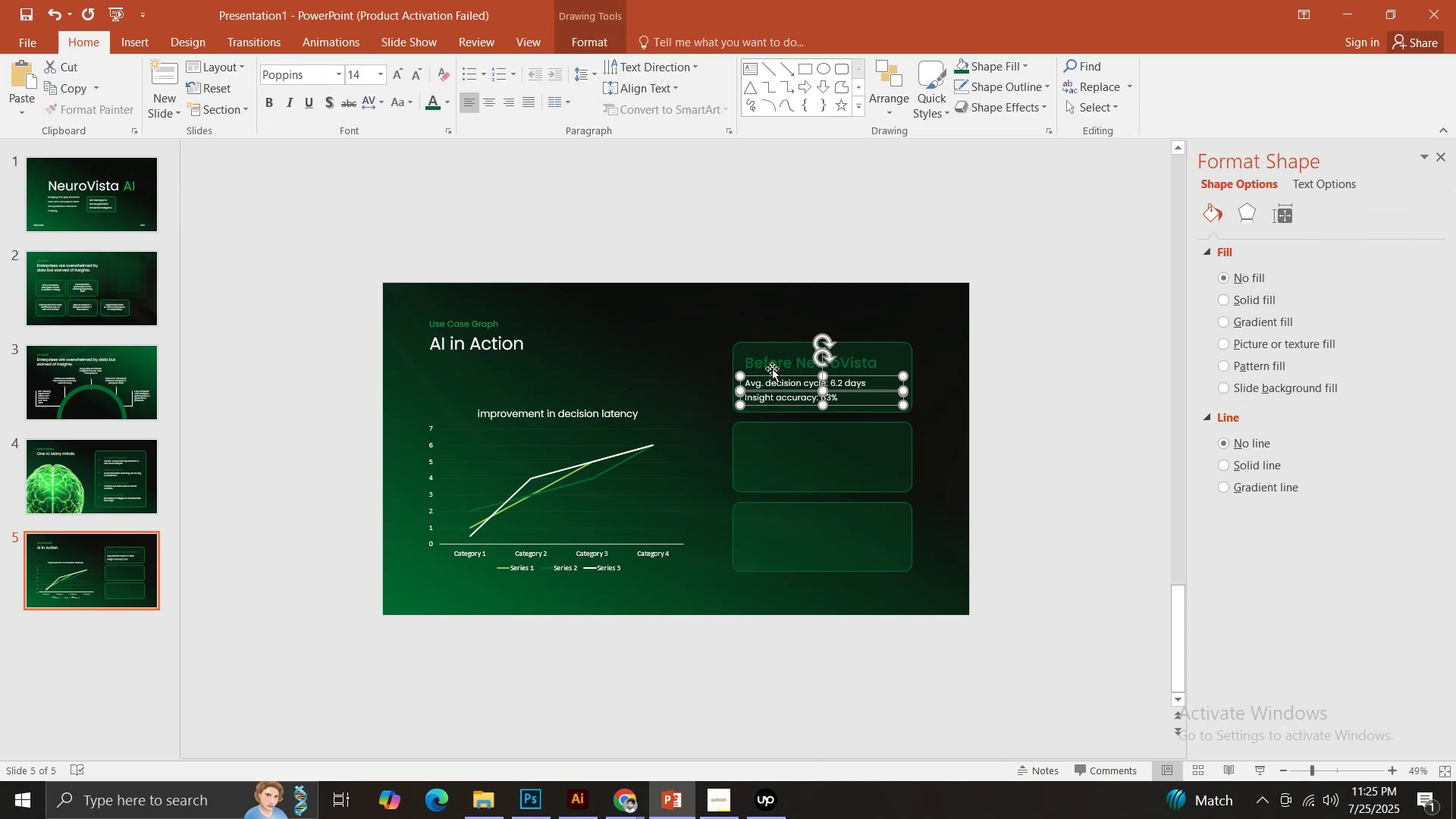 
key(ArrowUp)
 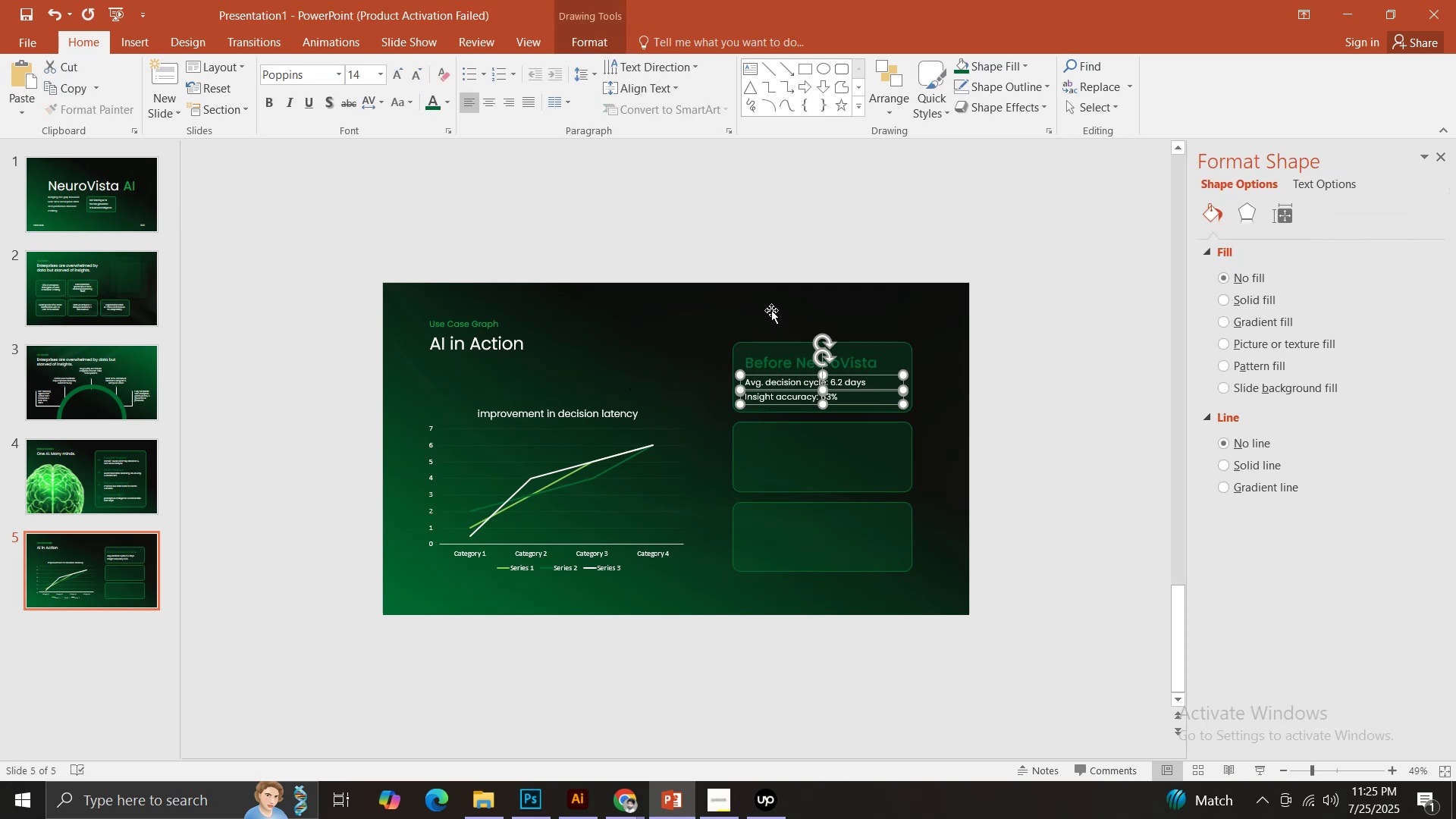 
key(ArrowUp)
 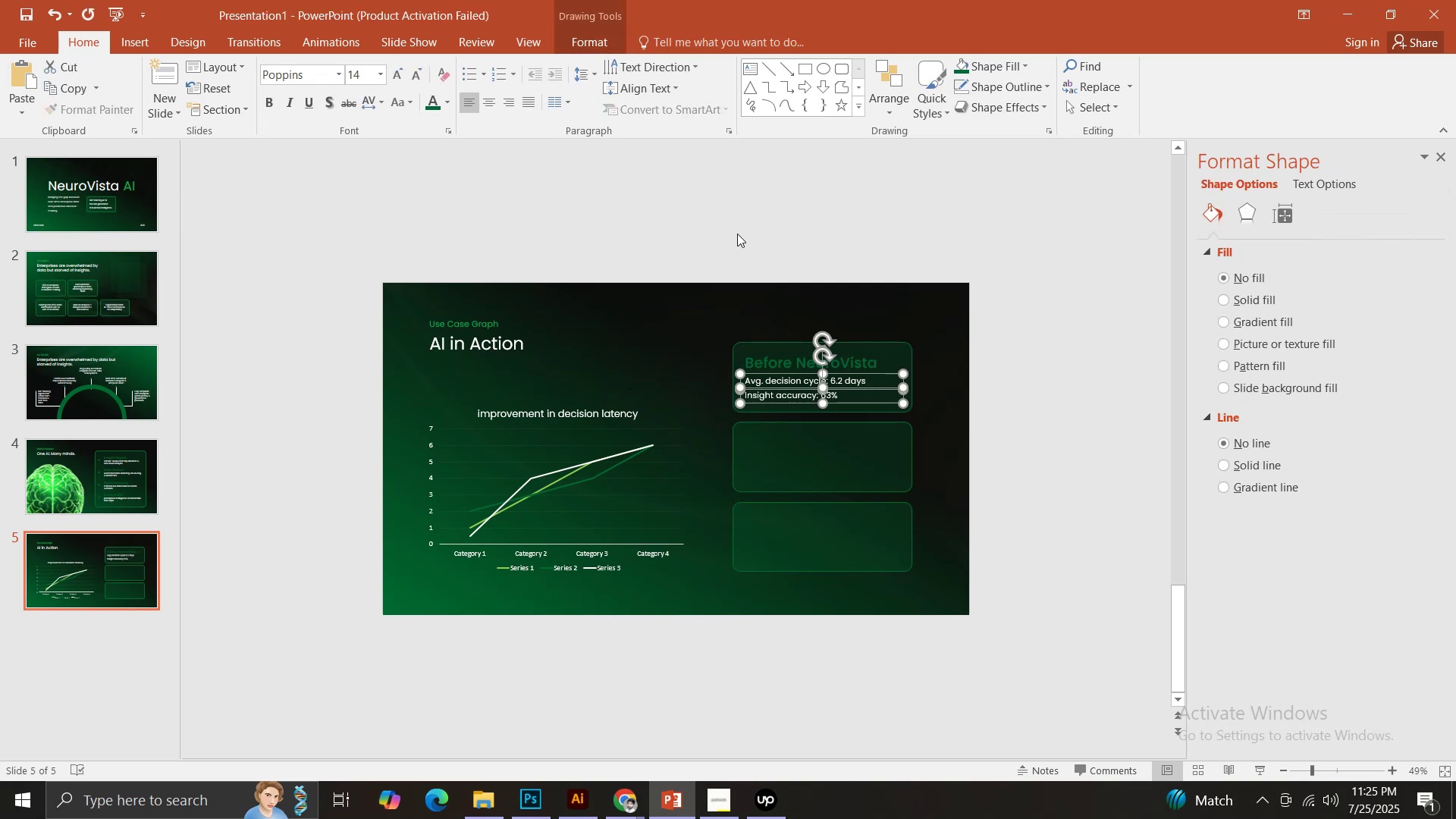 
left_click([737, 234])
 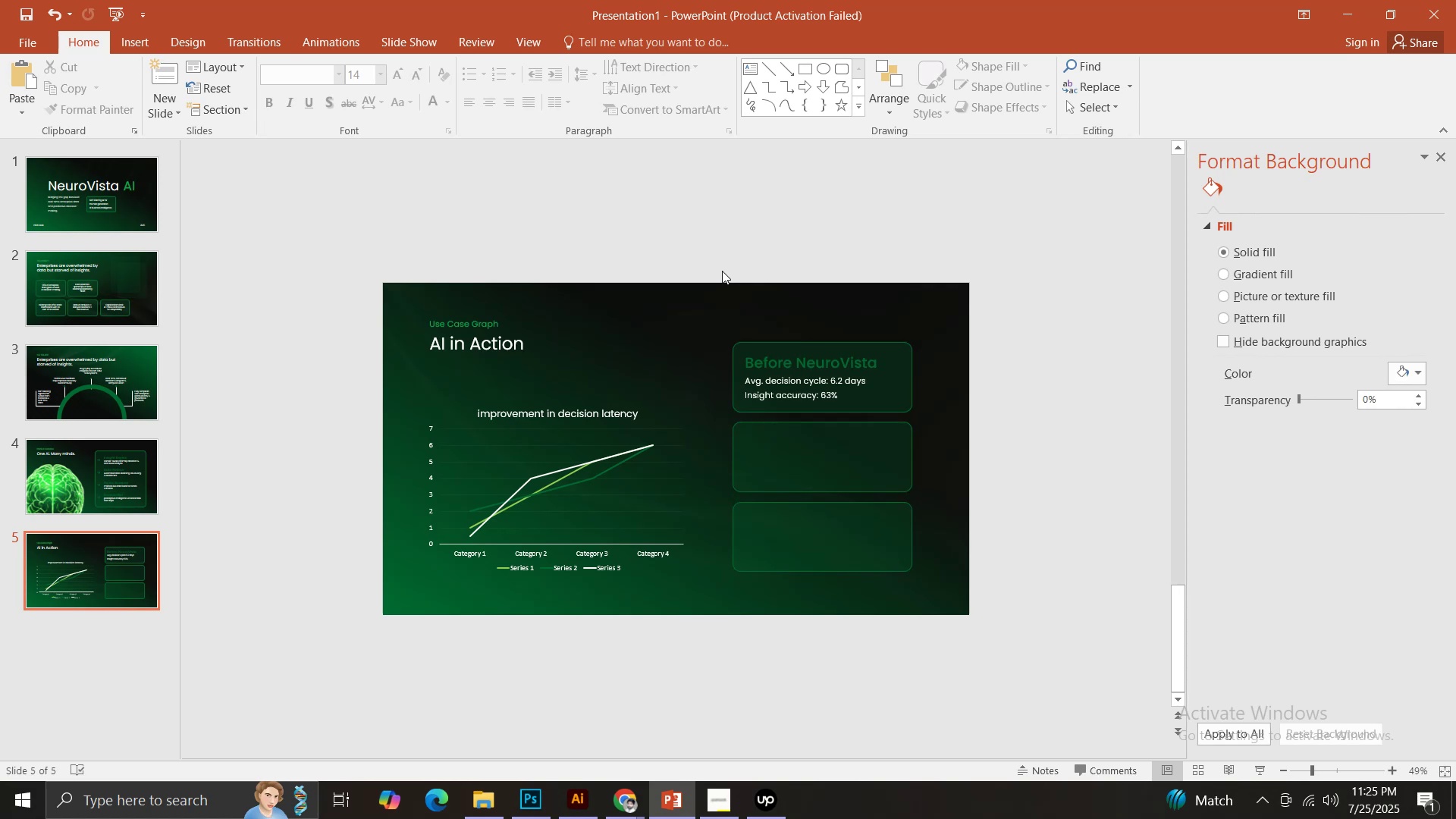 
left_click([799, 362])
 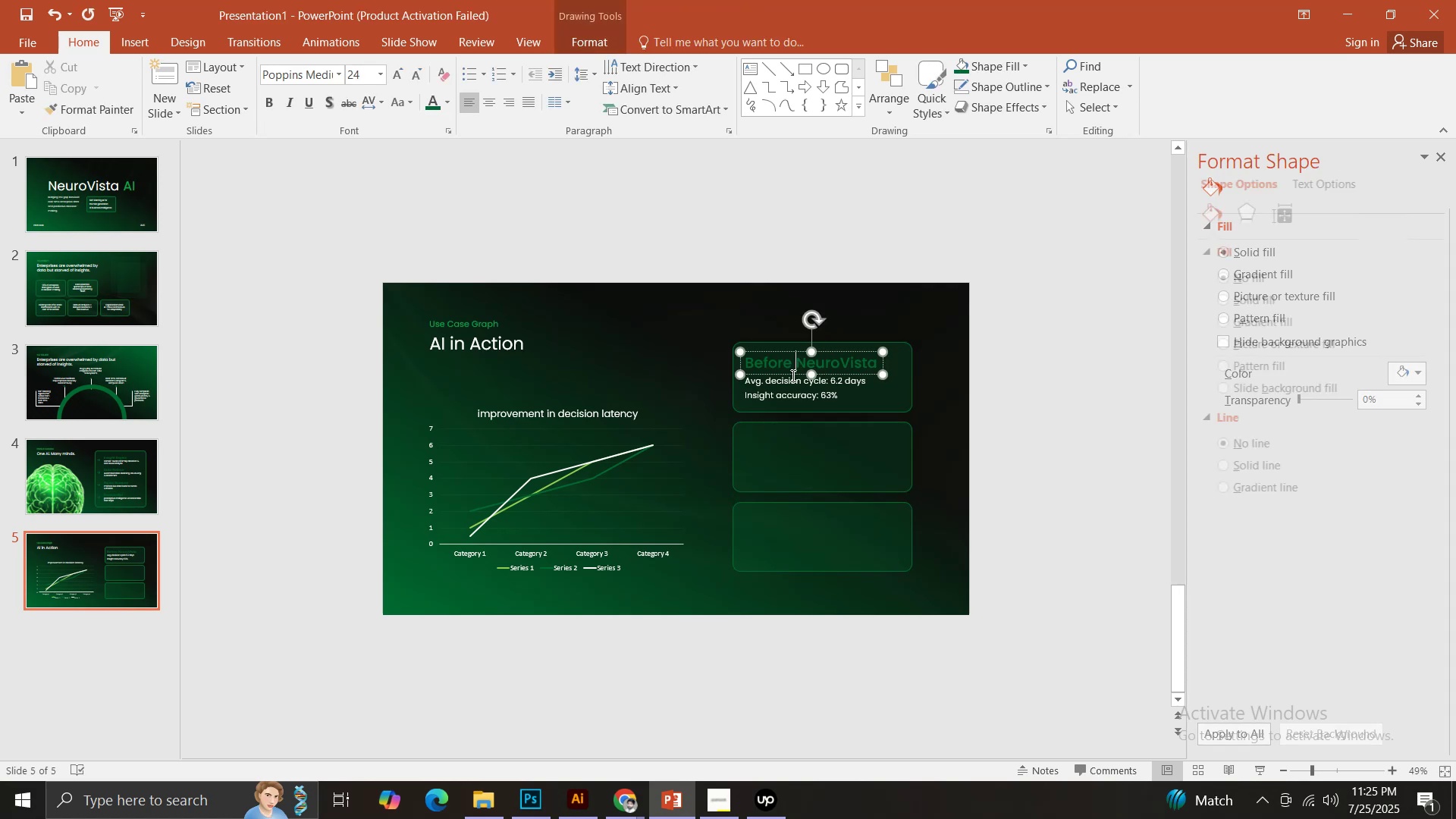 
hold_key(key=ShiftLeft, duration=1.12)
left_click([790, 379])
 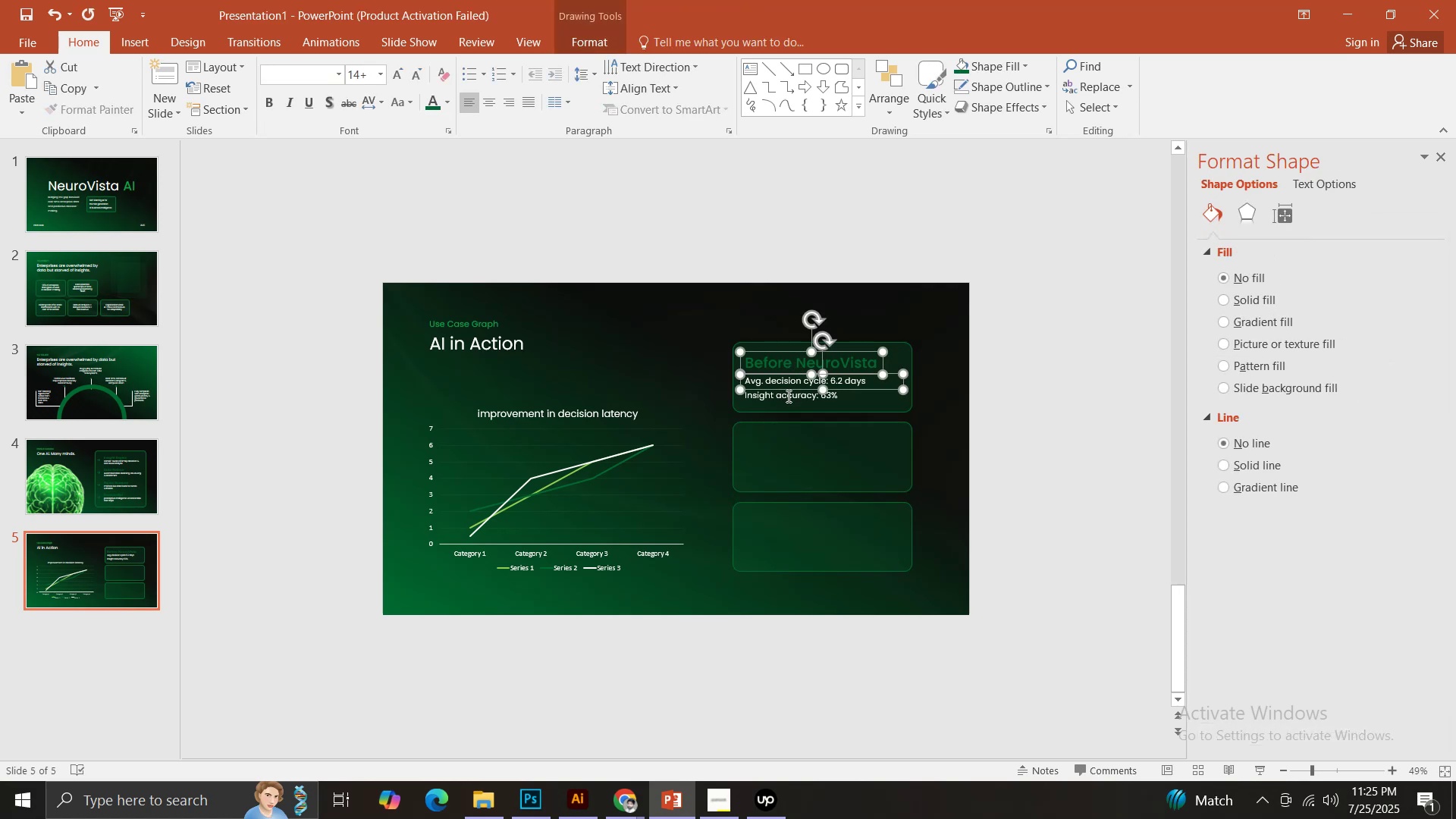 
left_click([787, 396])
 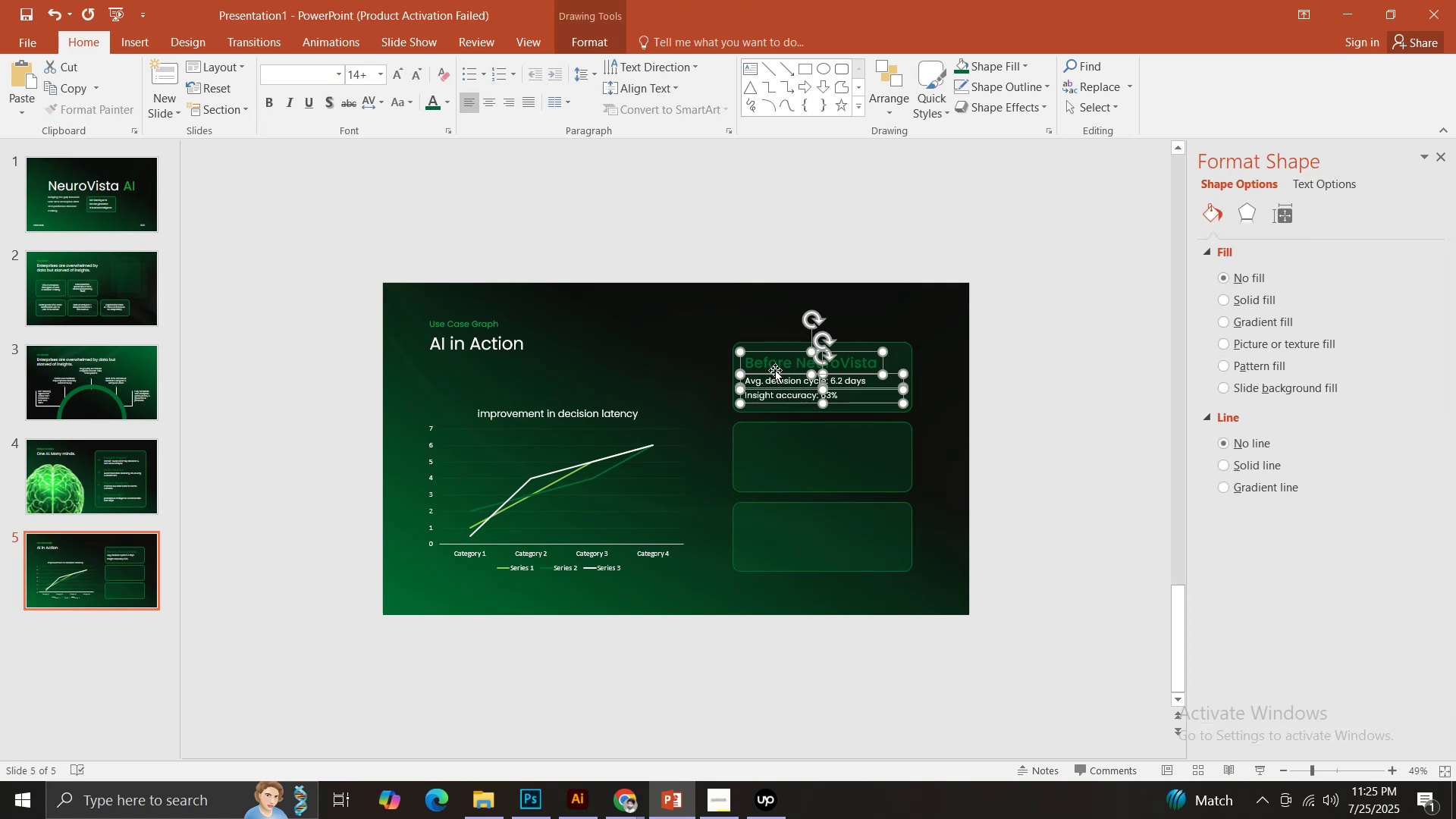 
hold_key(key=ControlLeft, duration=2.19)
 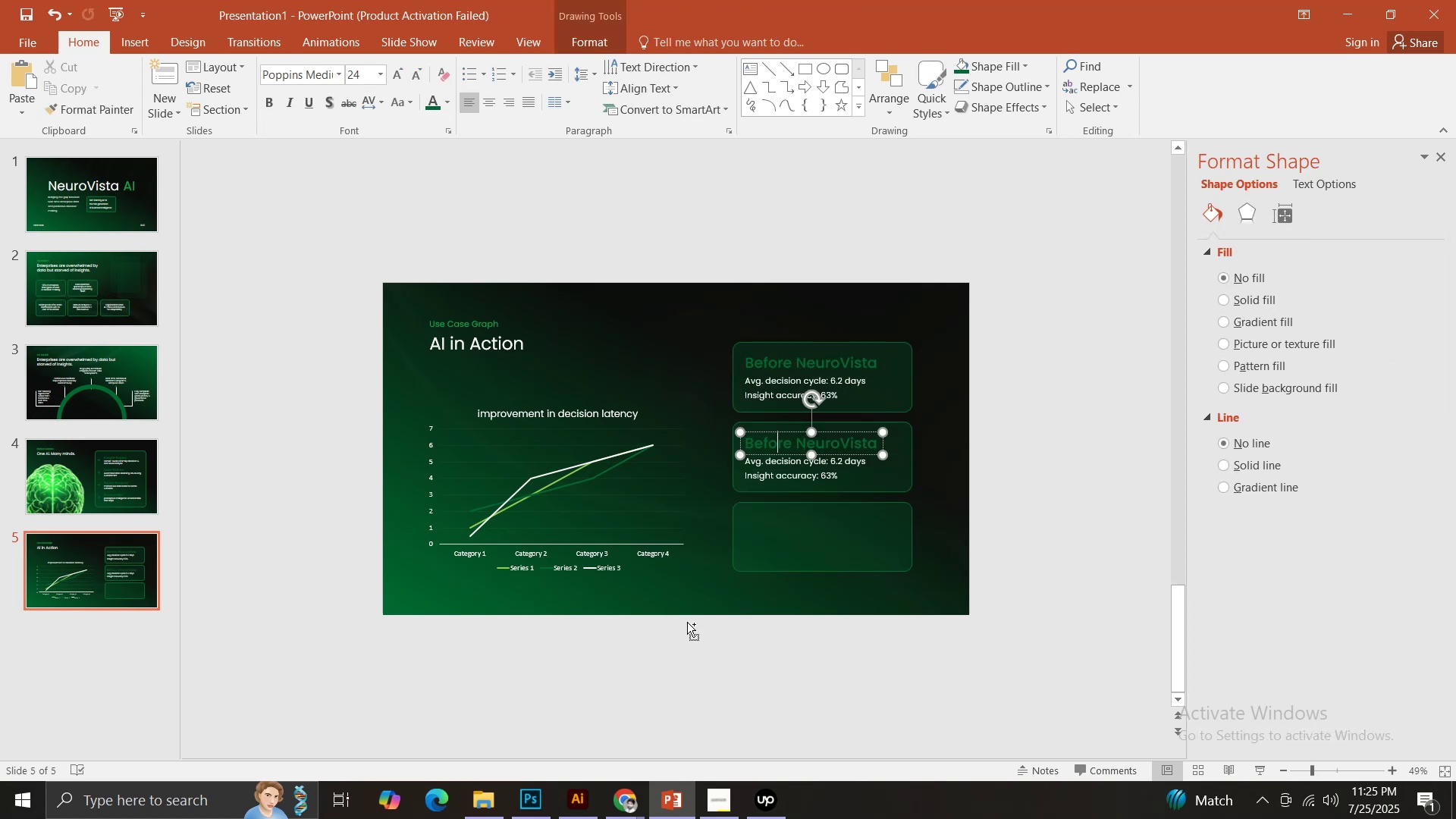 
hold_key(key=ShiftLeft, duration=1.17)
 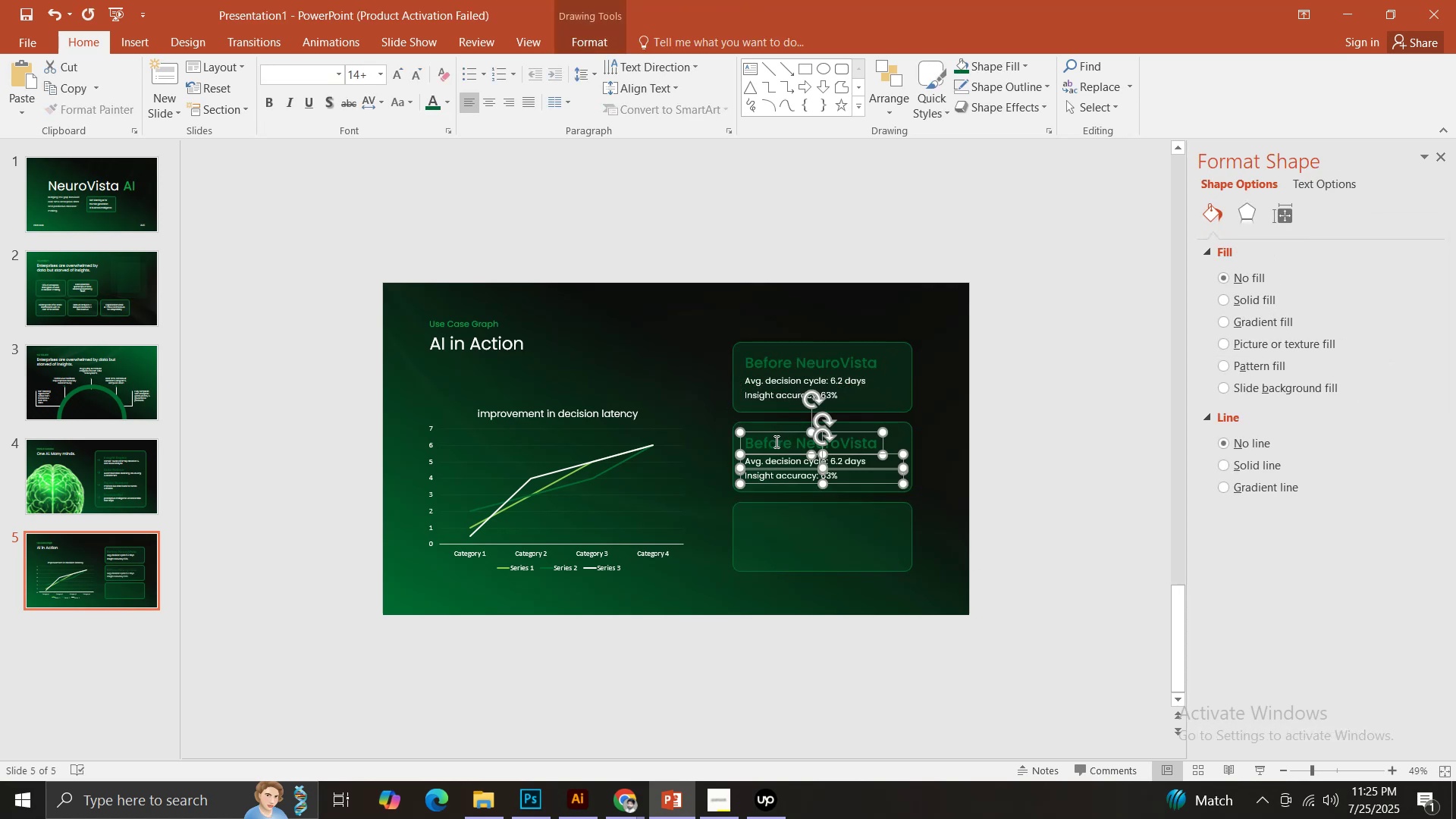 
left_click([775, 441])
 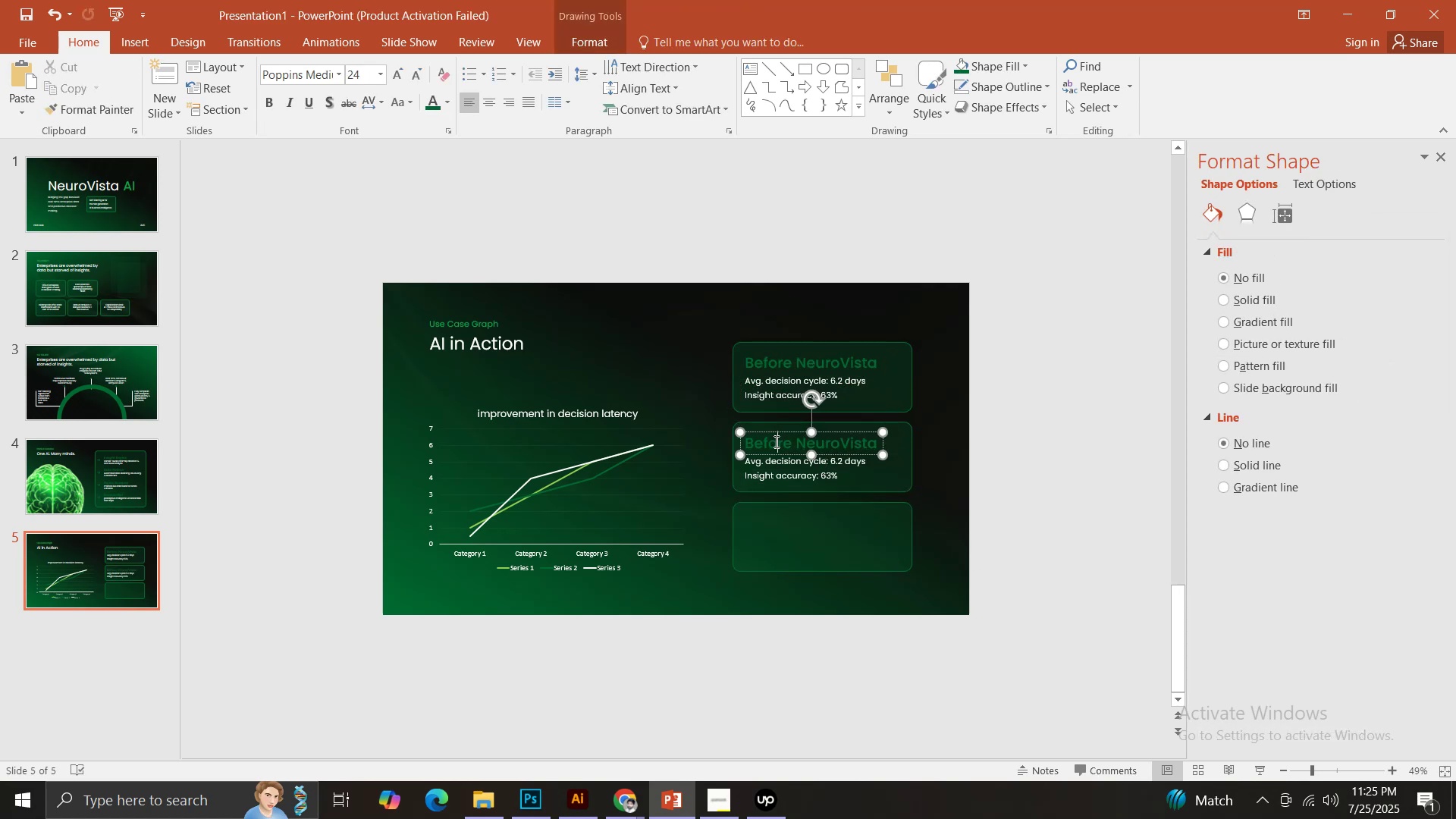 
key(Control+ControlLeft)
 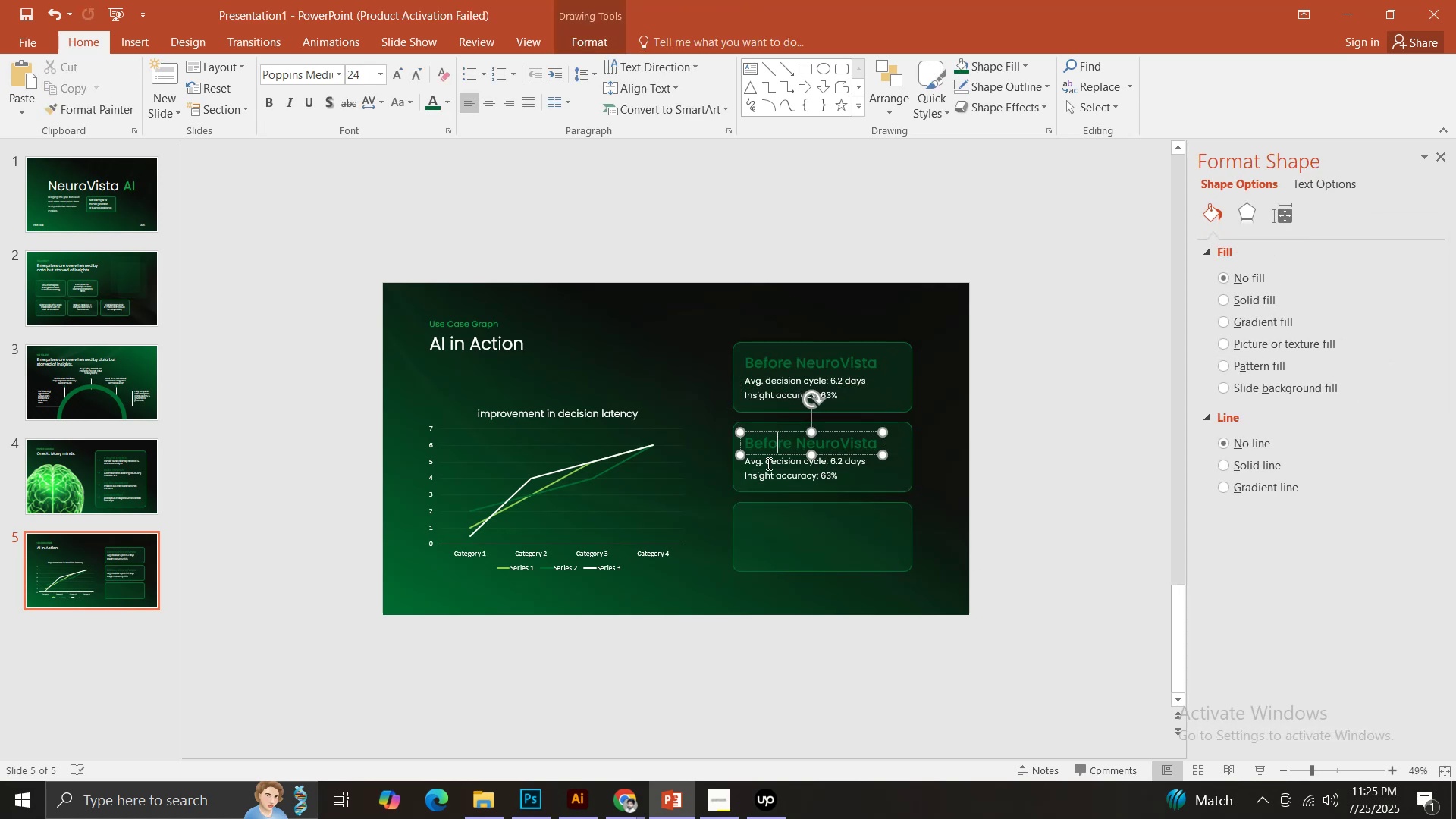 
key(Control+A)
 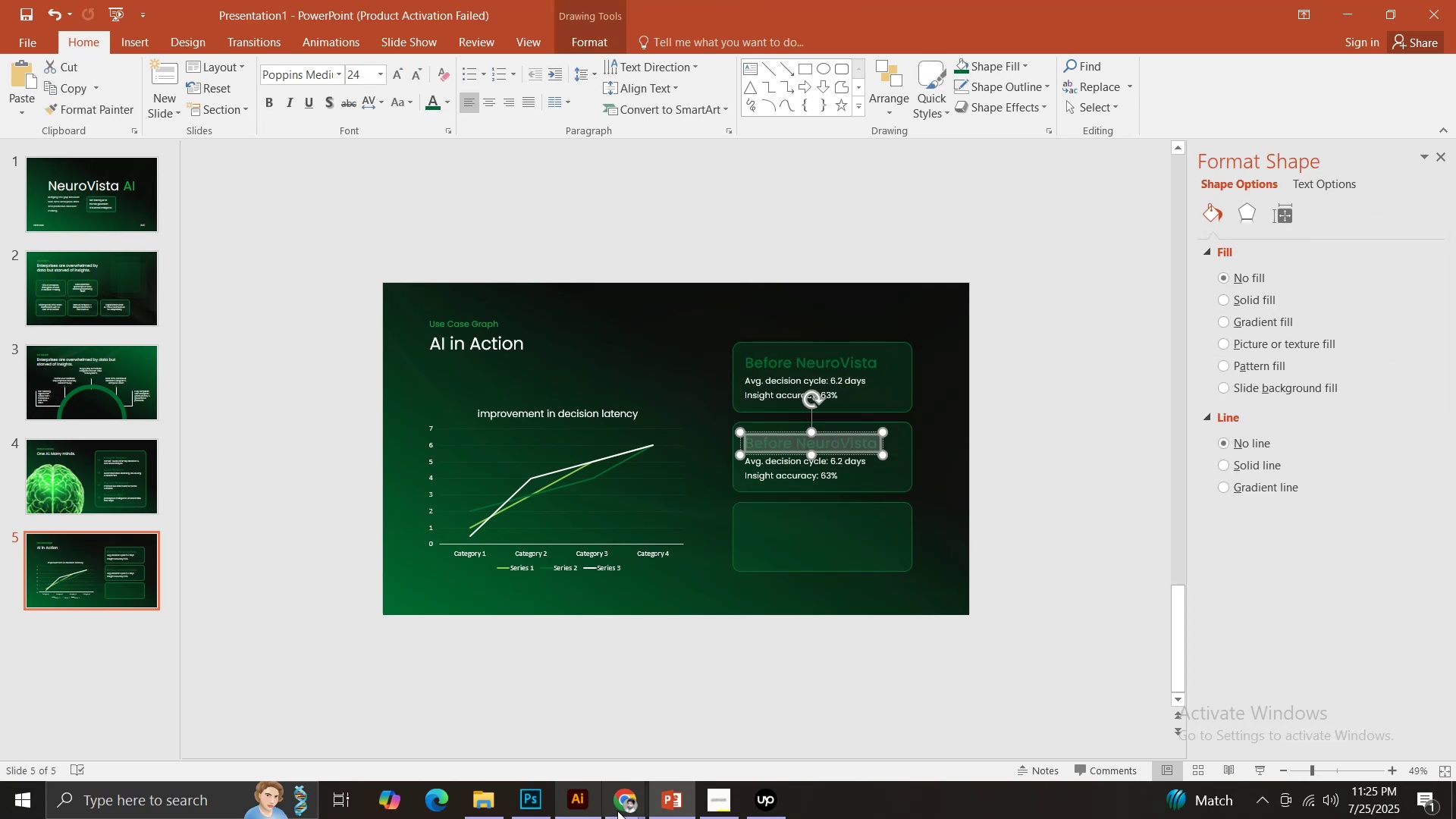 
left_click([619, 811])
 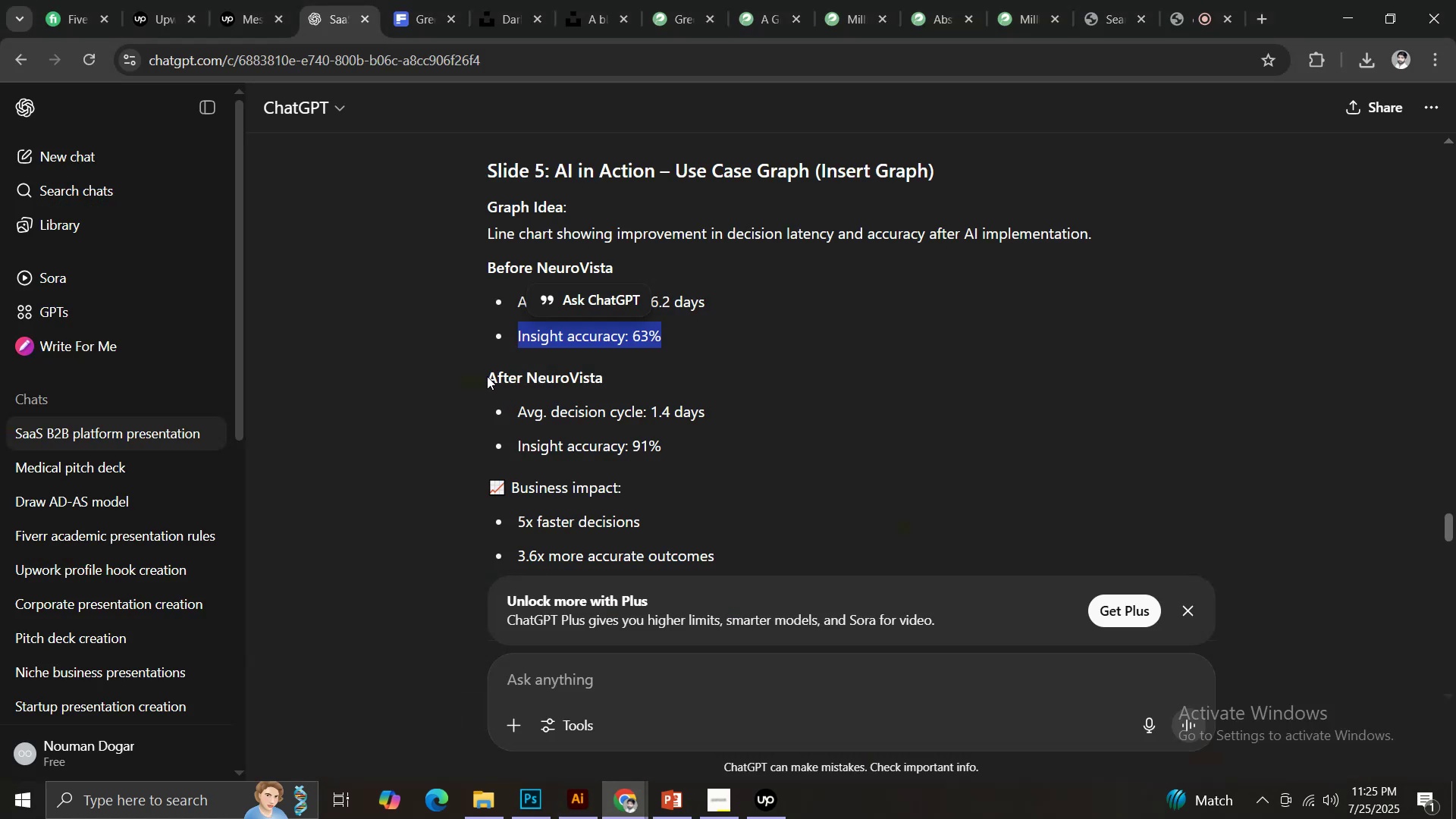 
key(Control+C)
 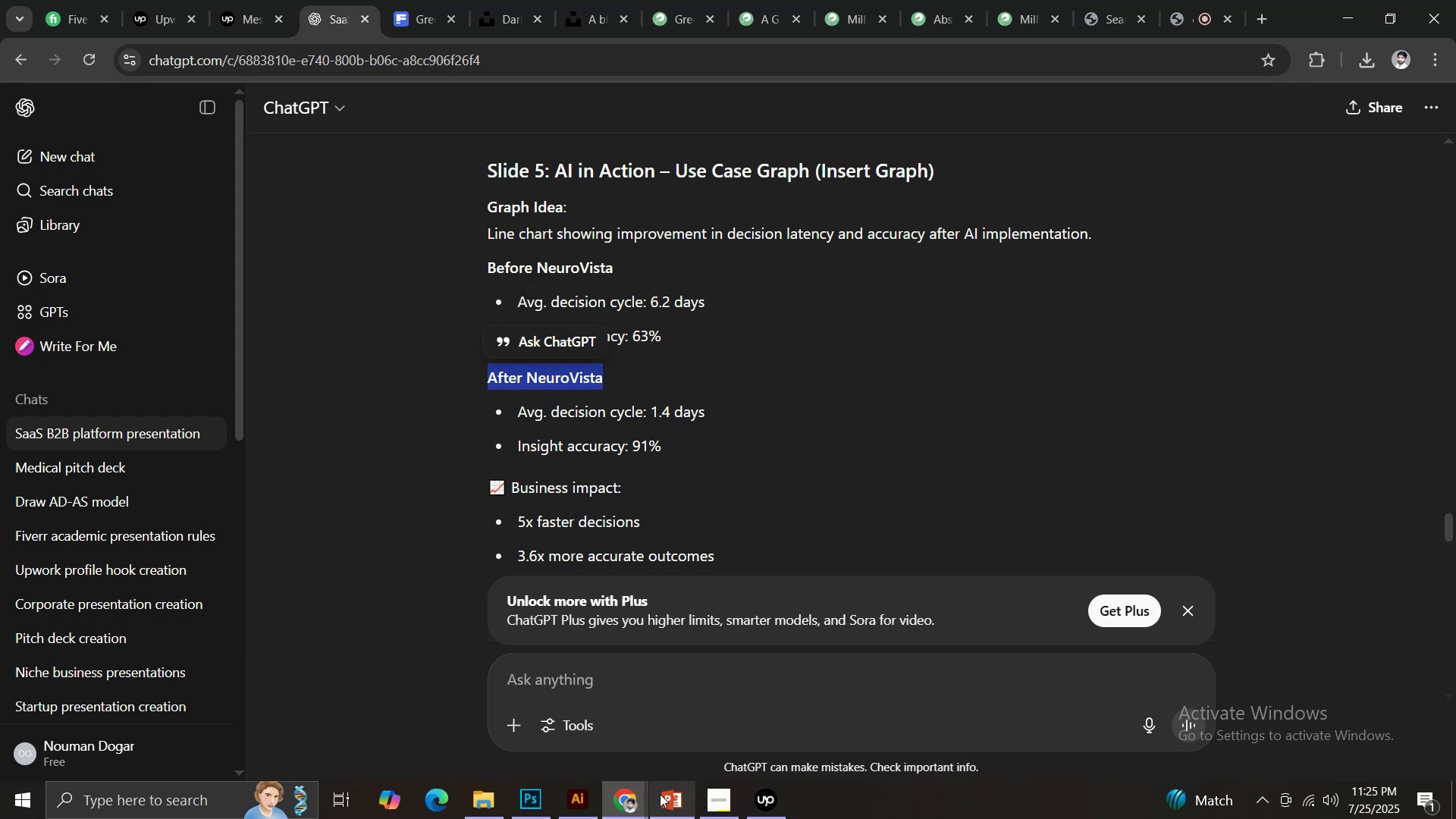 
left_click([664, 794])
 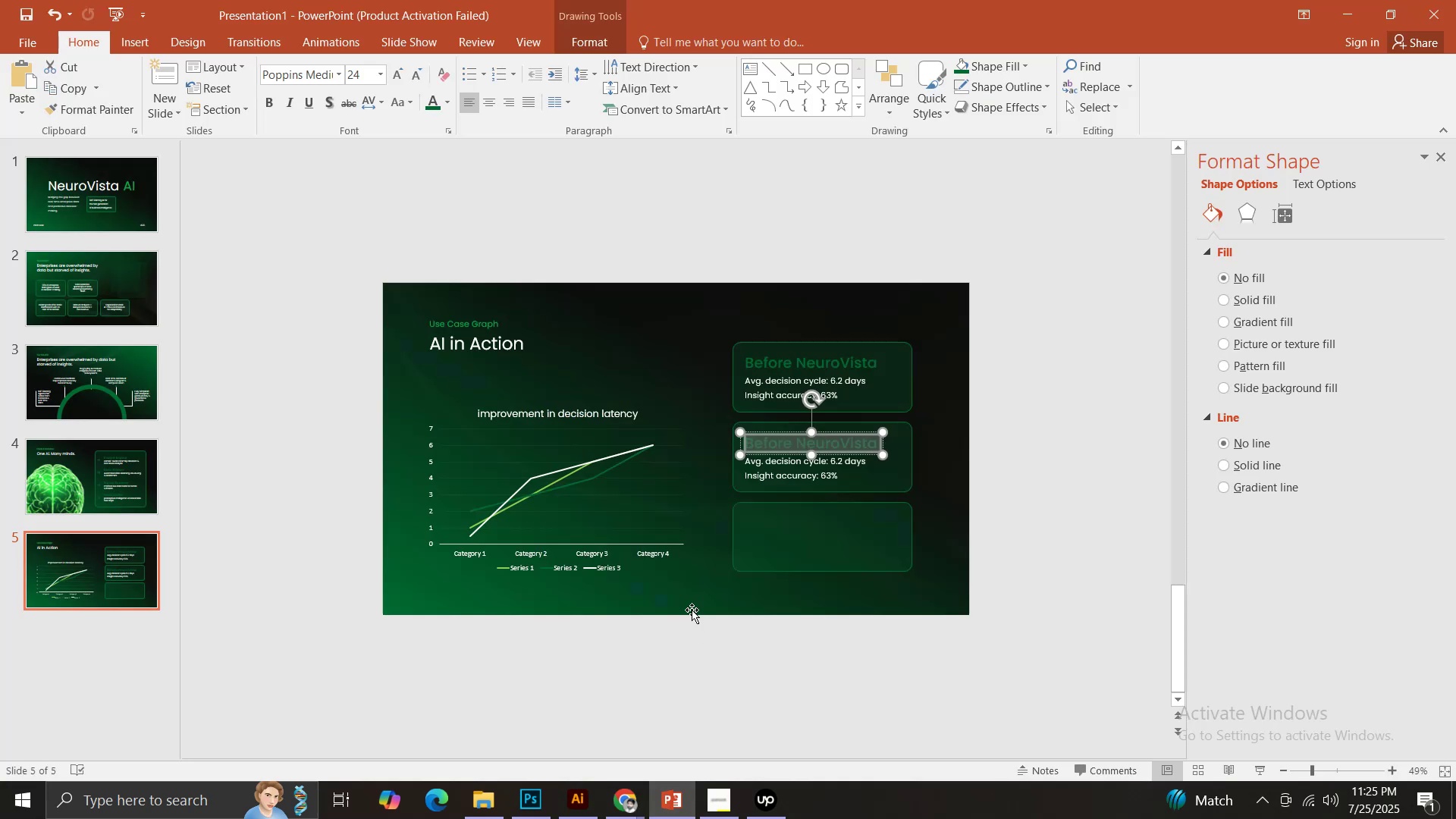 
key(Control+V)
 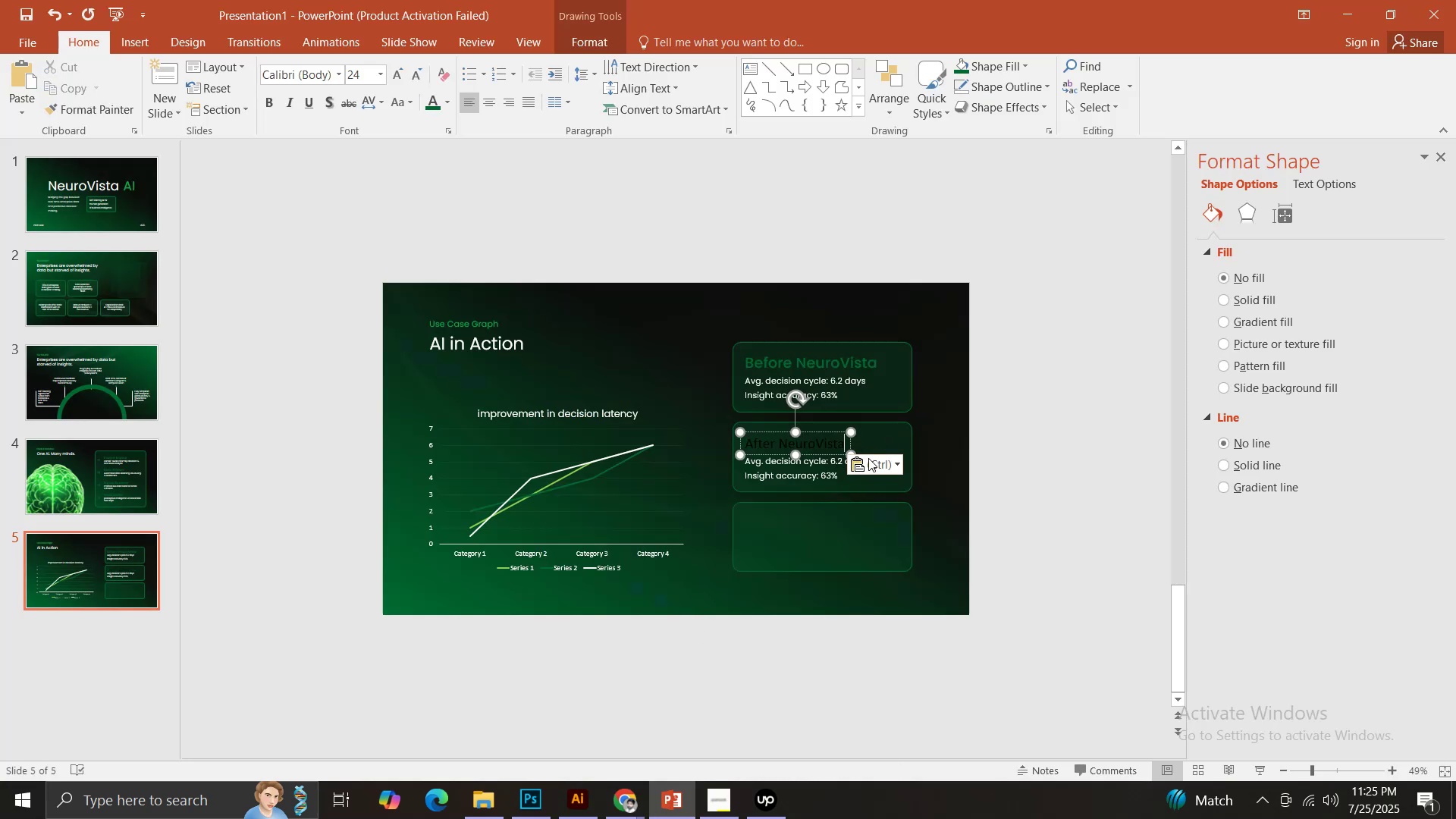 
left_click([874, 460])
 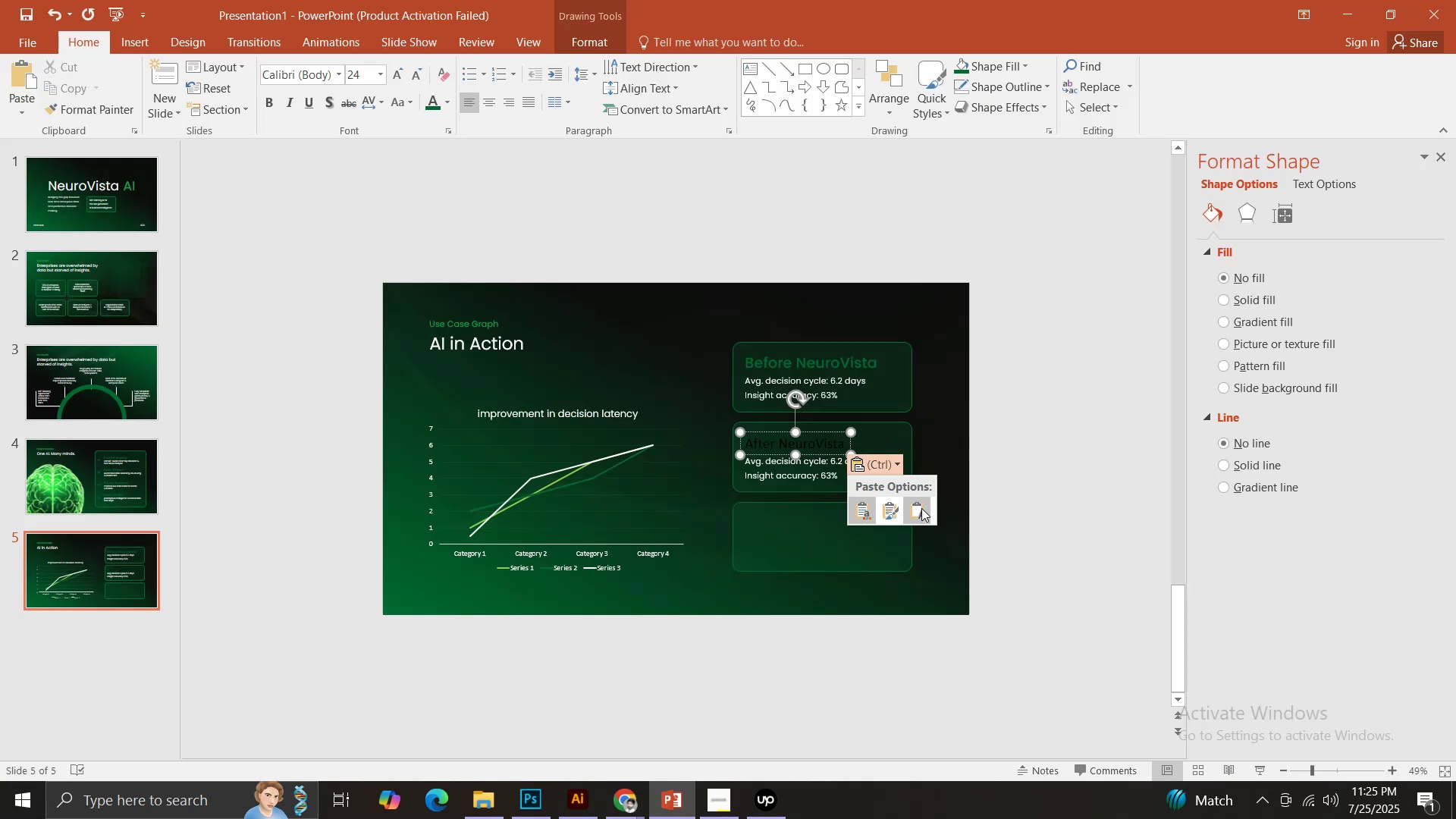 
left_click([922, 508])
 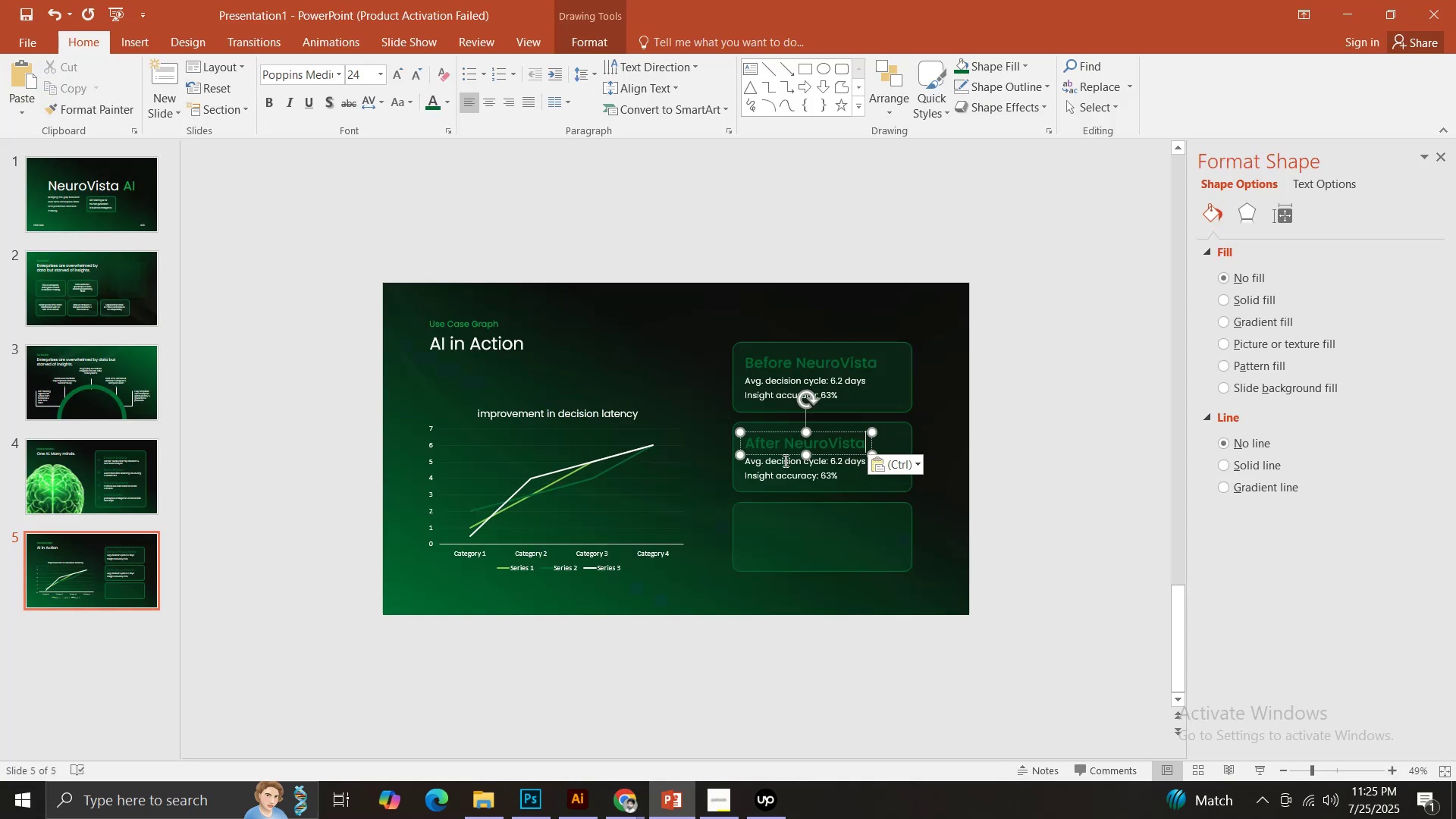 
left_click([782, 459])
 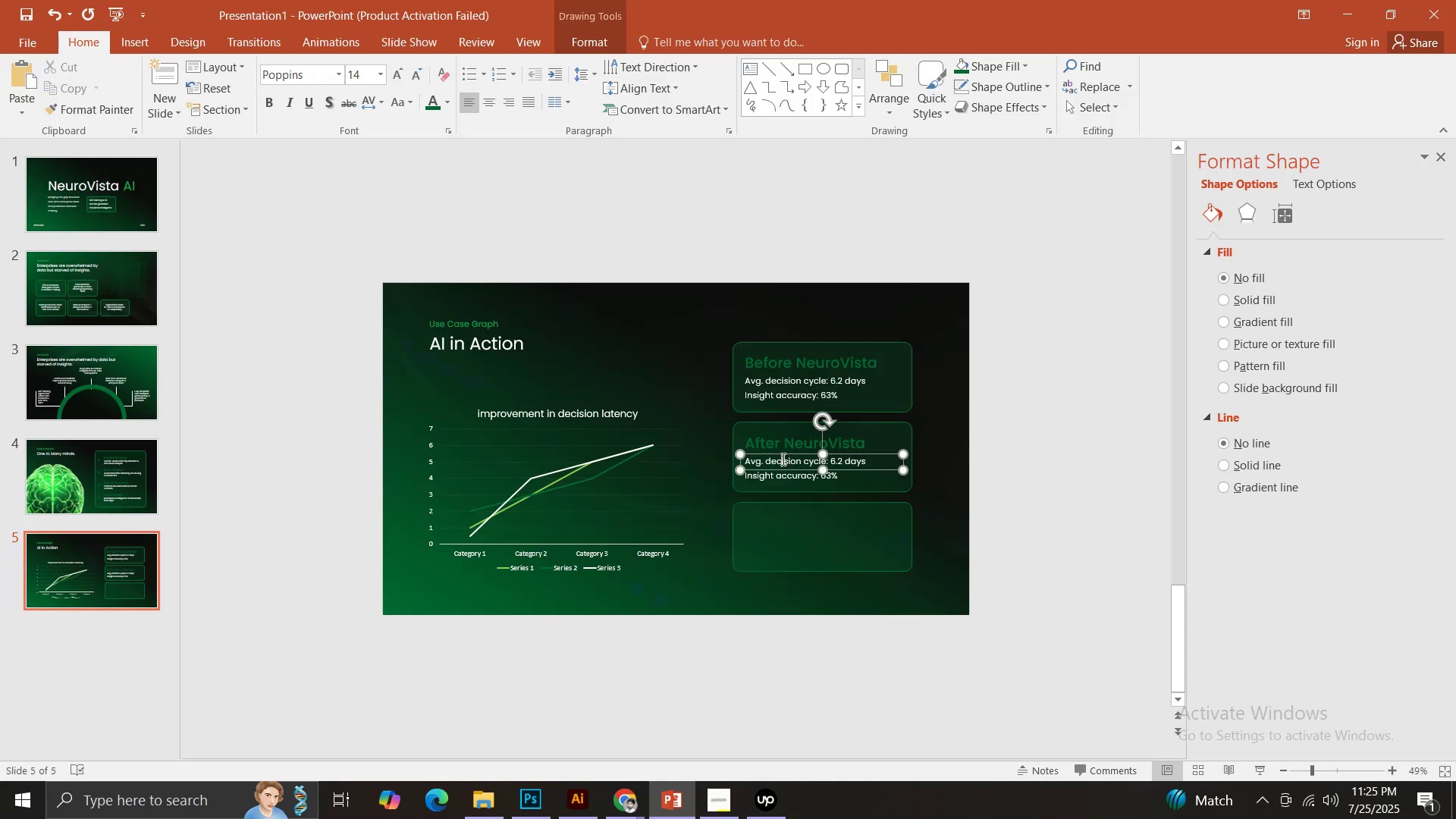 
key(Control+ControlLeft)
 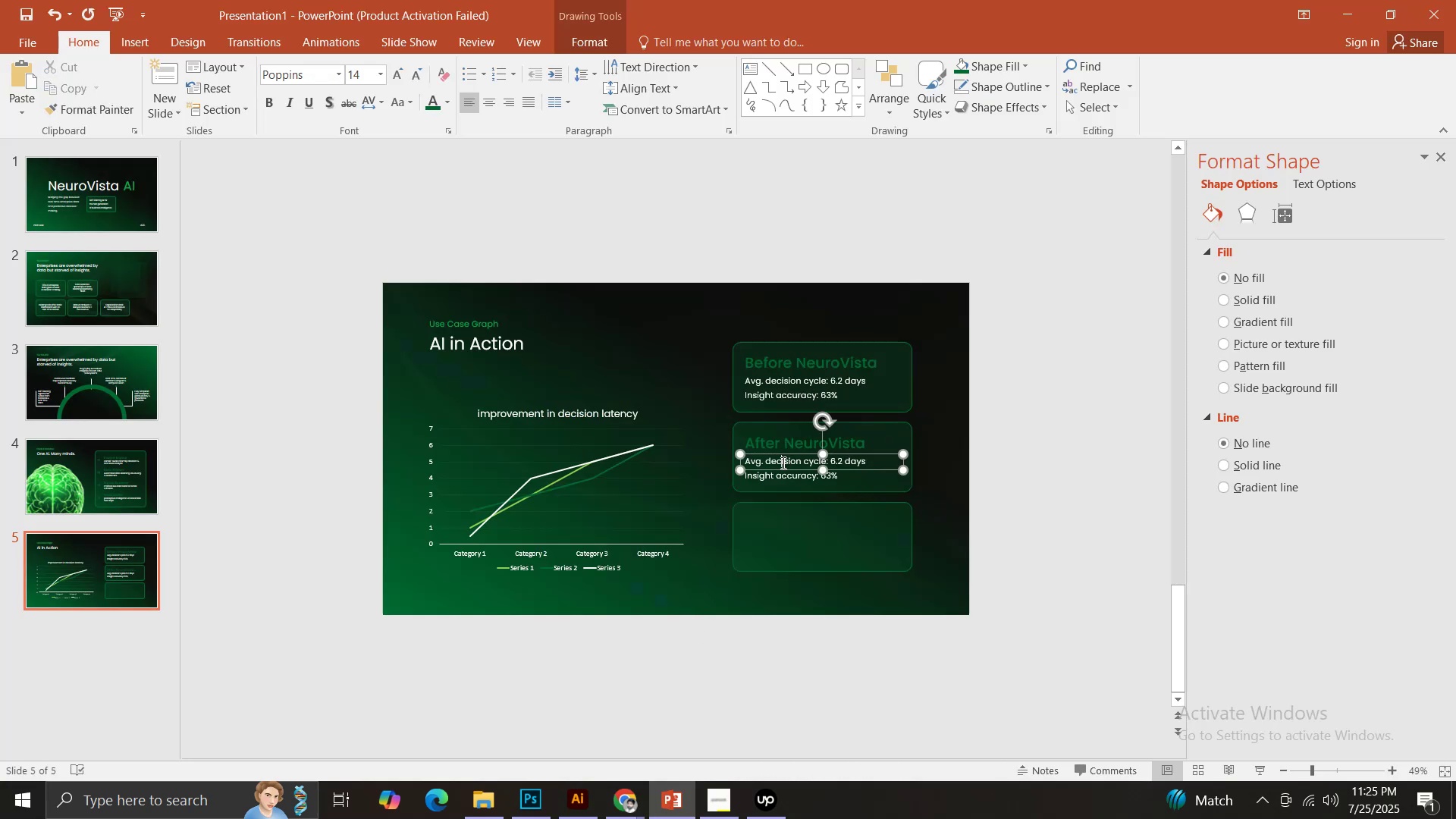 
key(Control+A)
 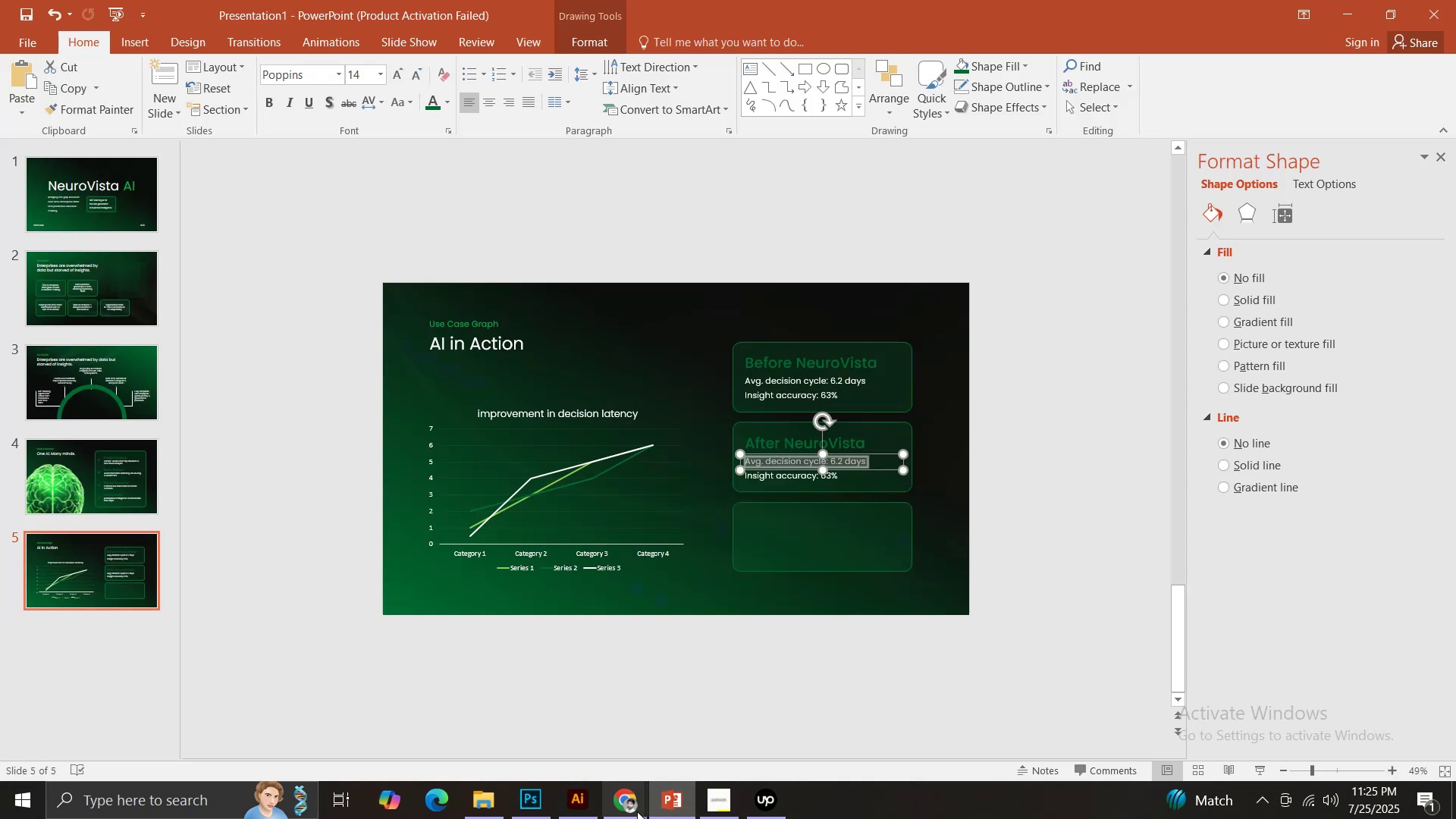 
left_click([635, 808])
 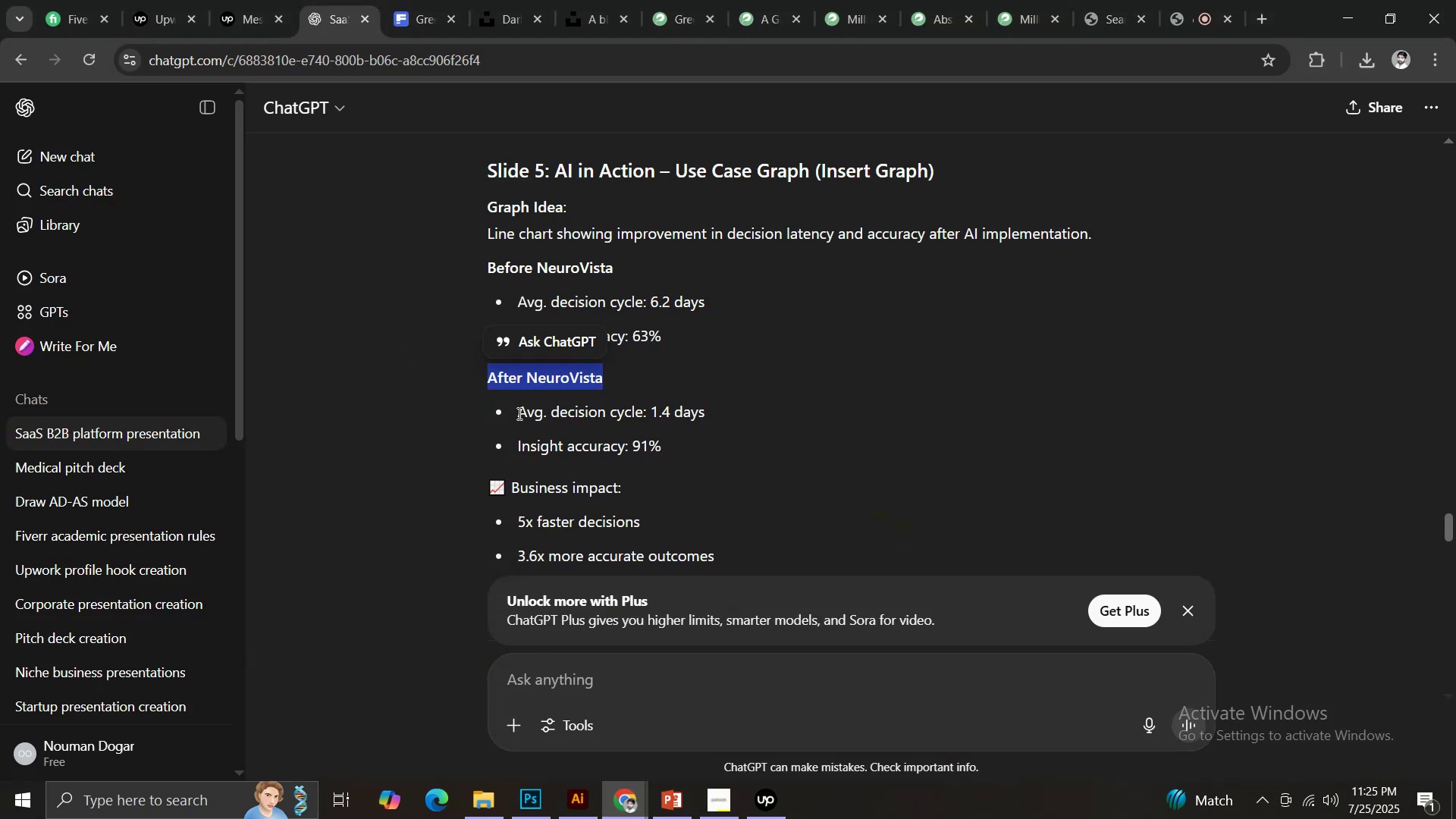 
key(Control+C)
 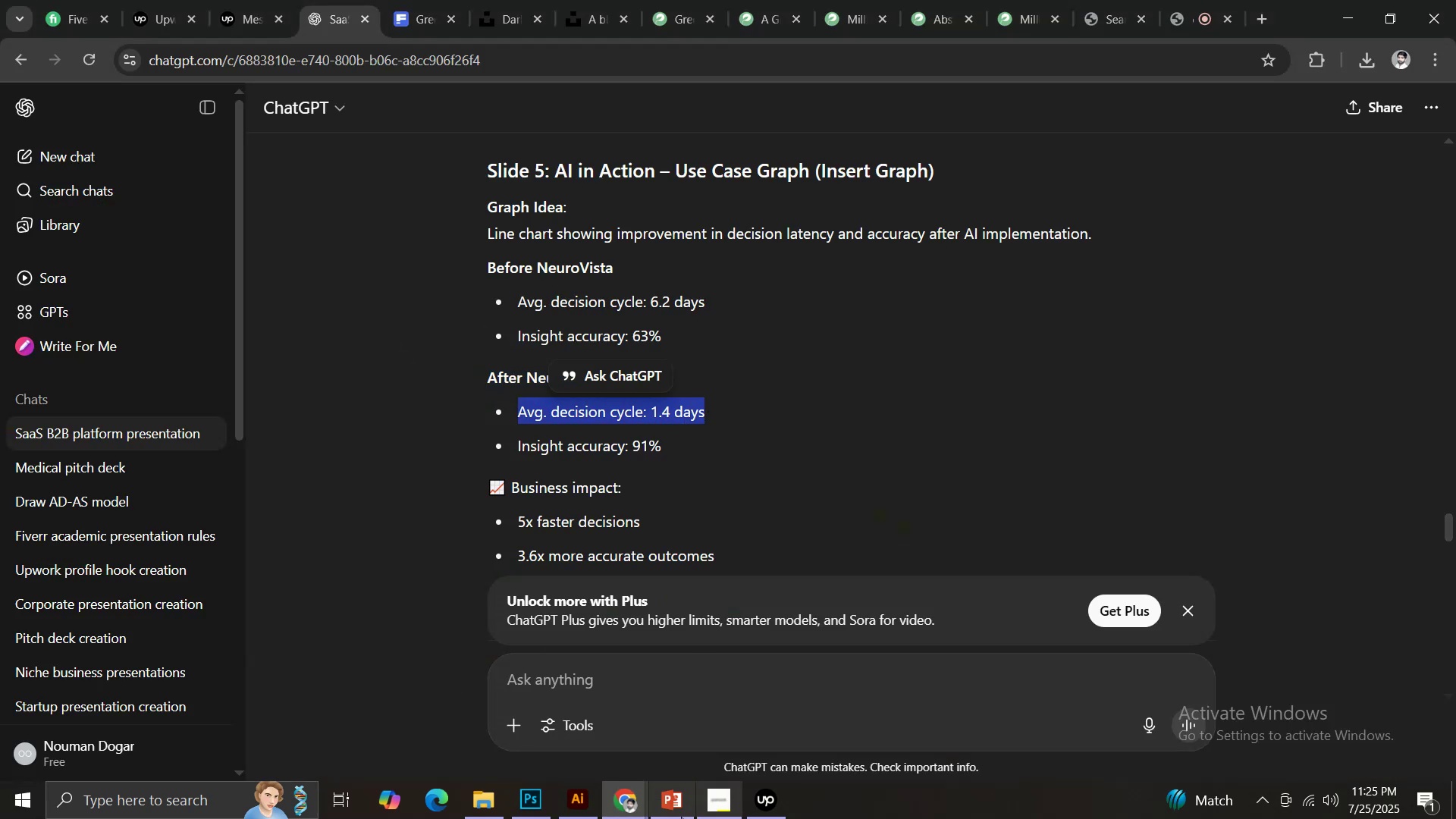 
left_click([680, 806])
 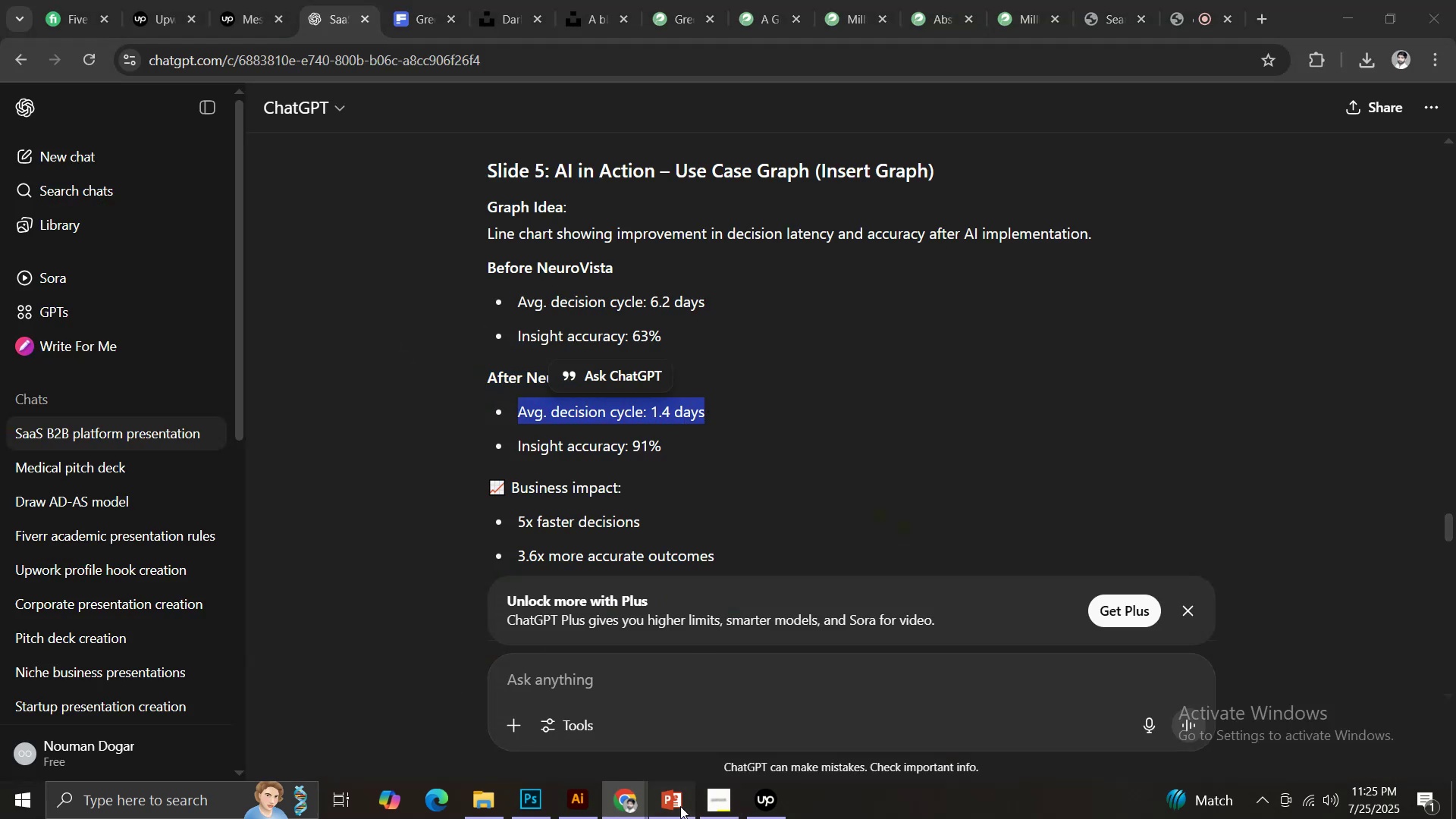 
key(Control+V)
 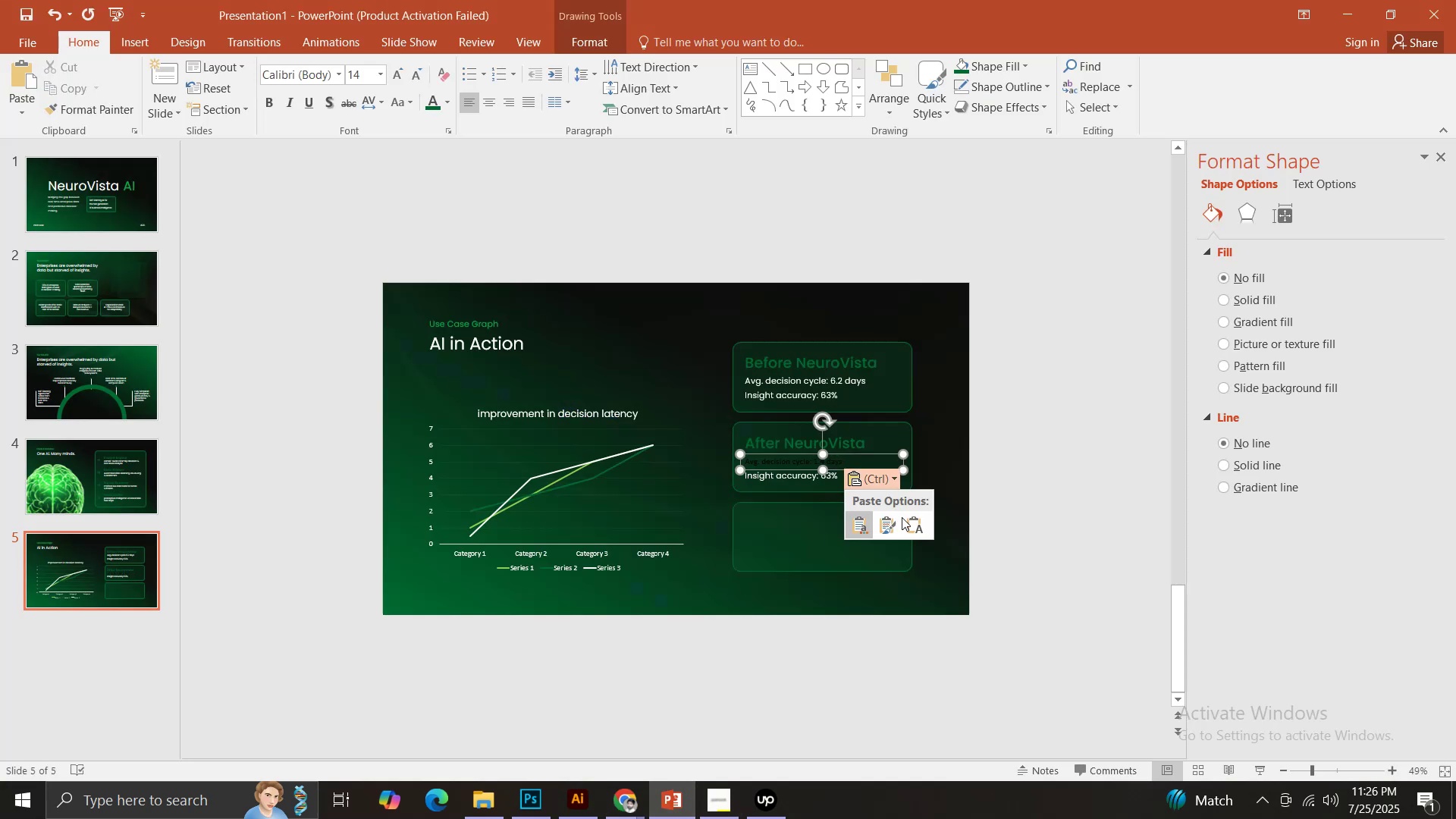 
double_click([911, 525])
 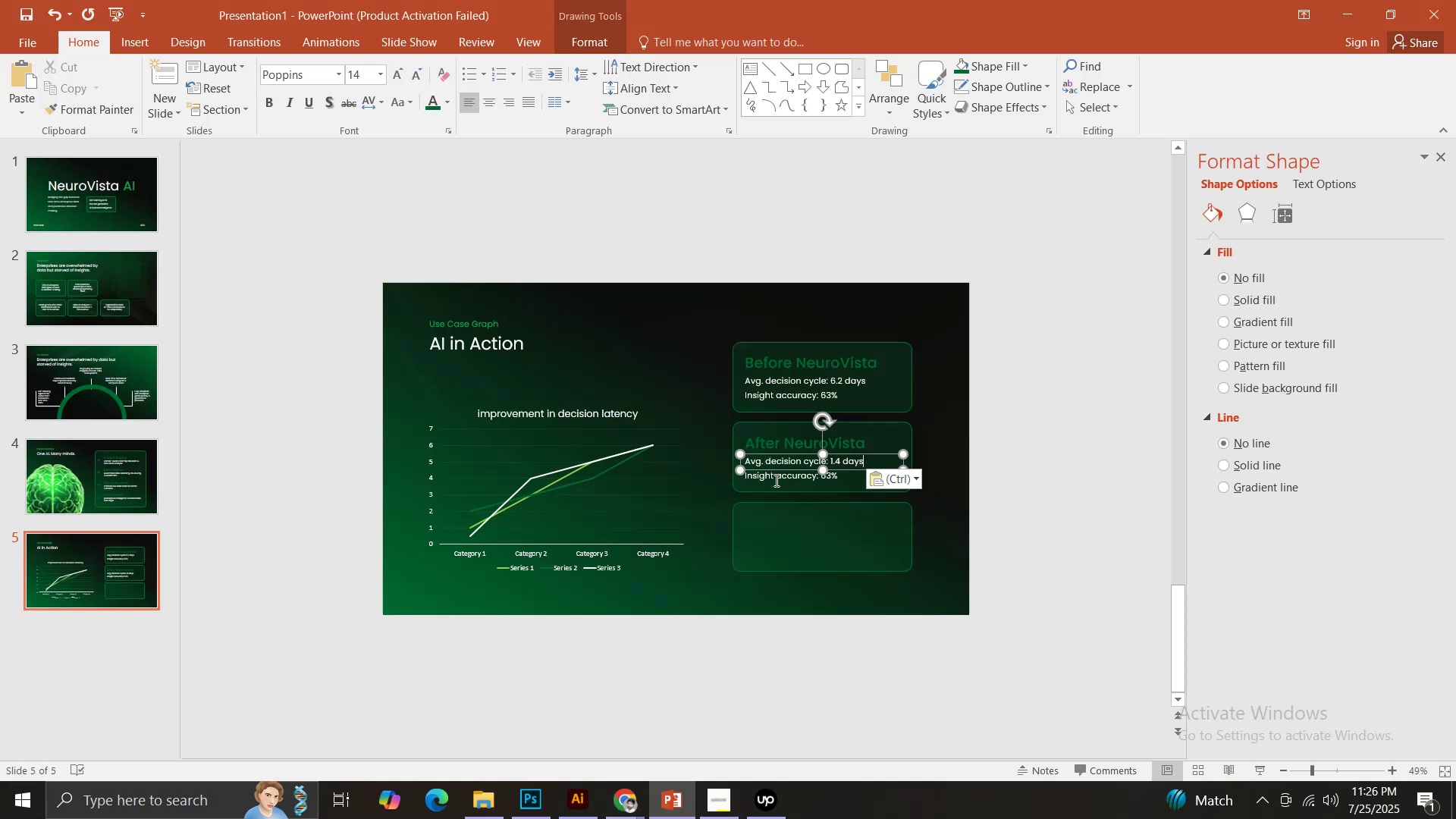 
left_click([775, 480])
 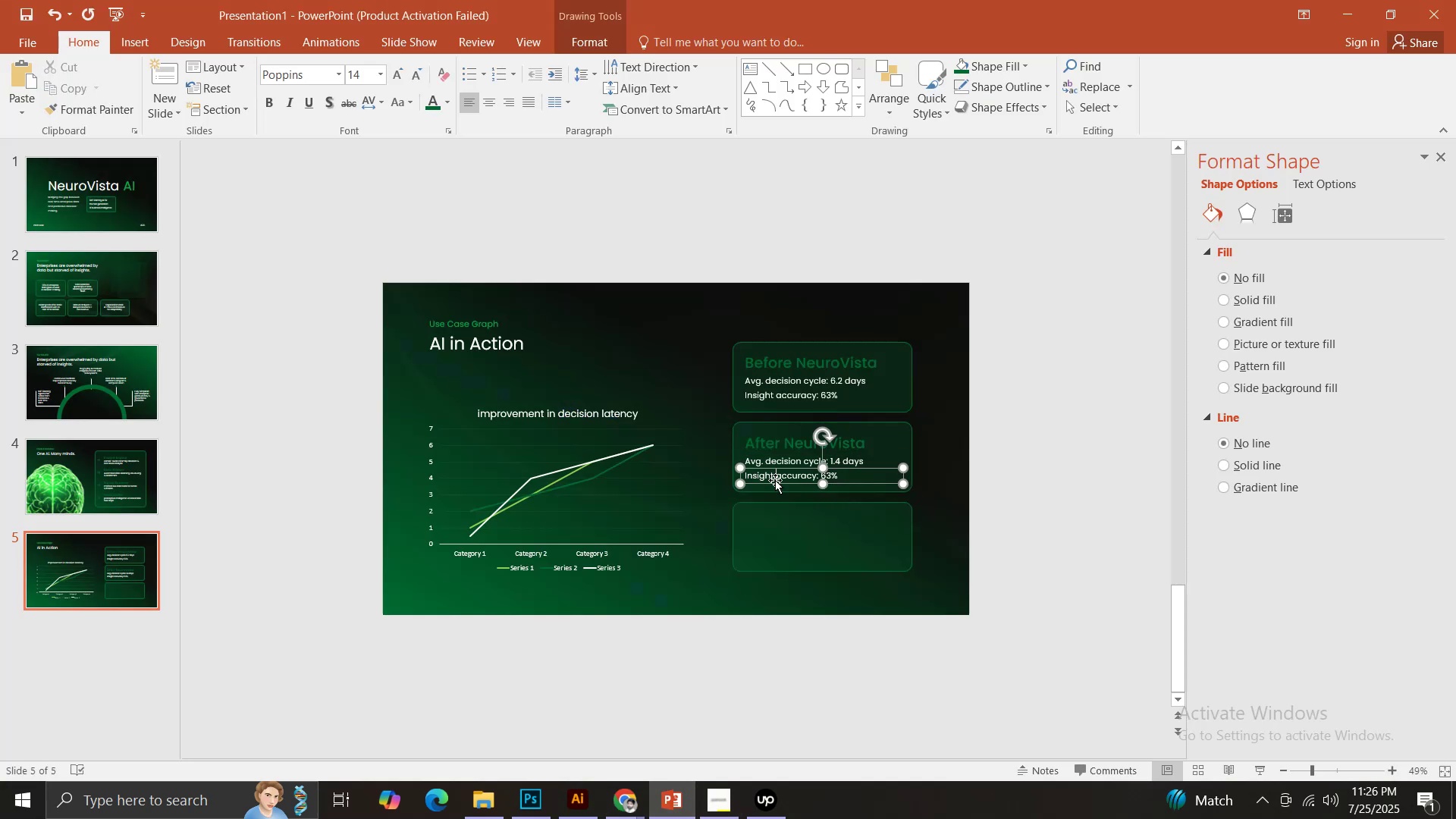 
key(Control+ControlLeft)
 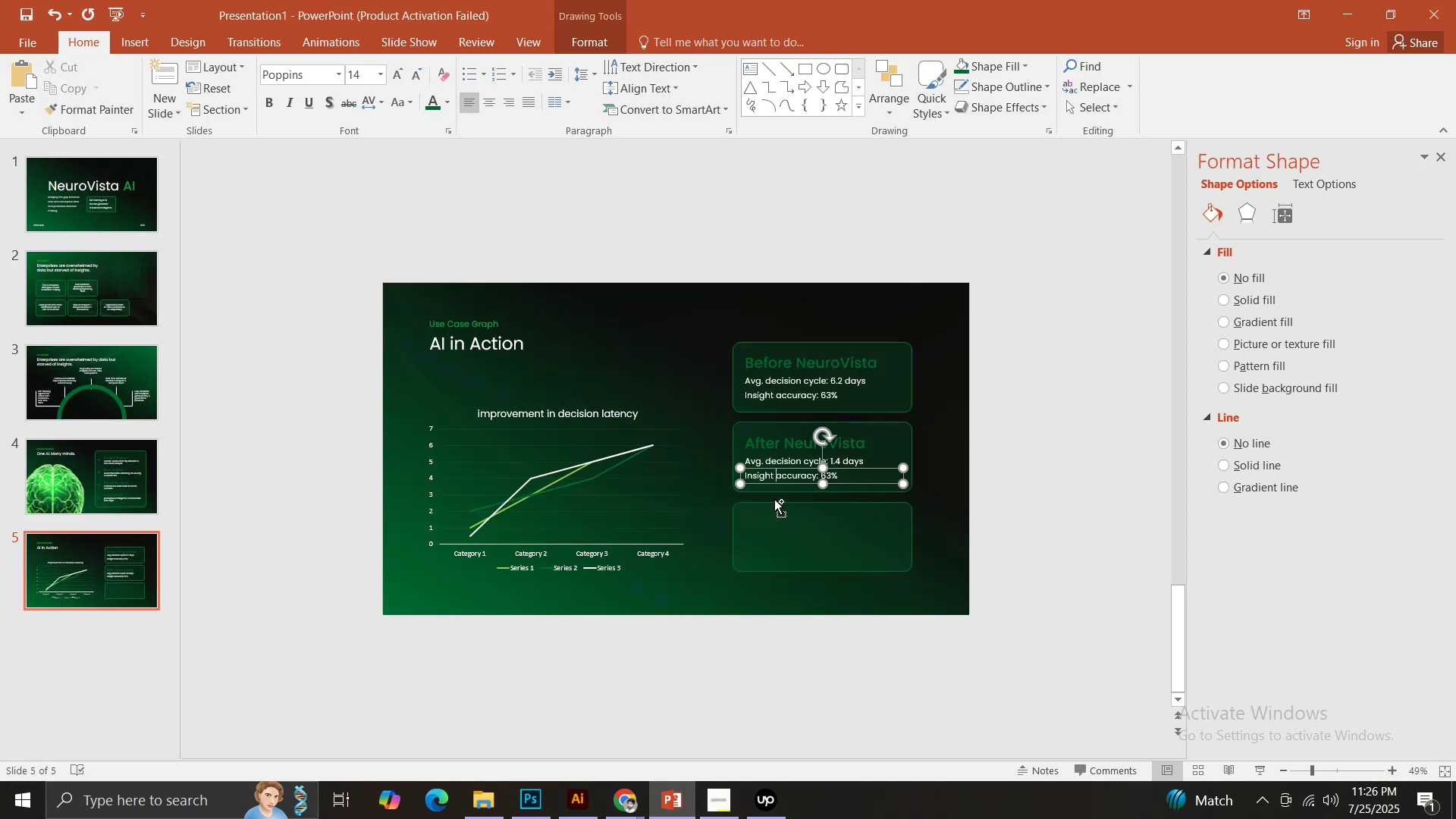 
key(Control+A)
 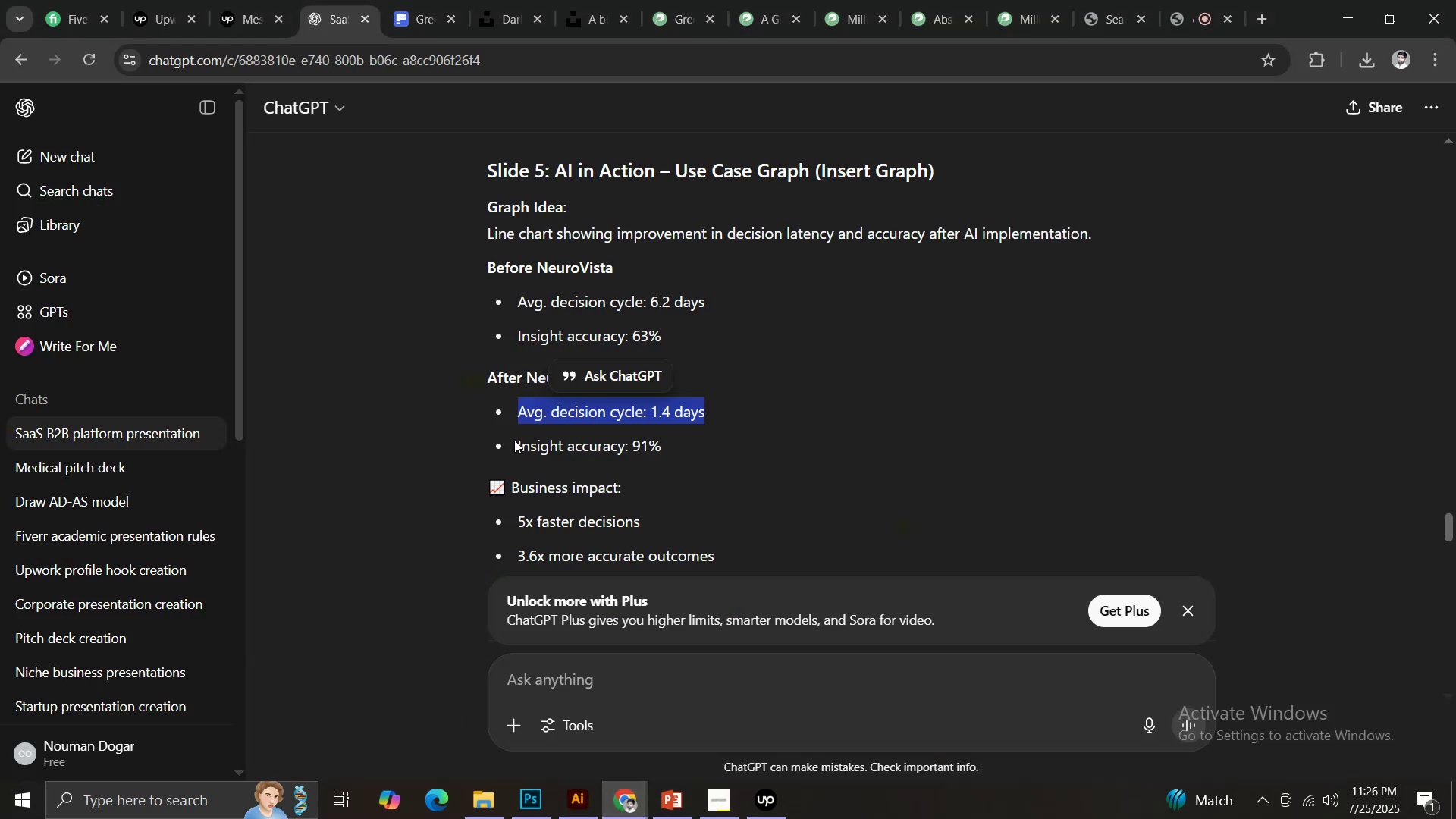 
key(Control+C)
 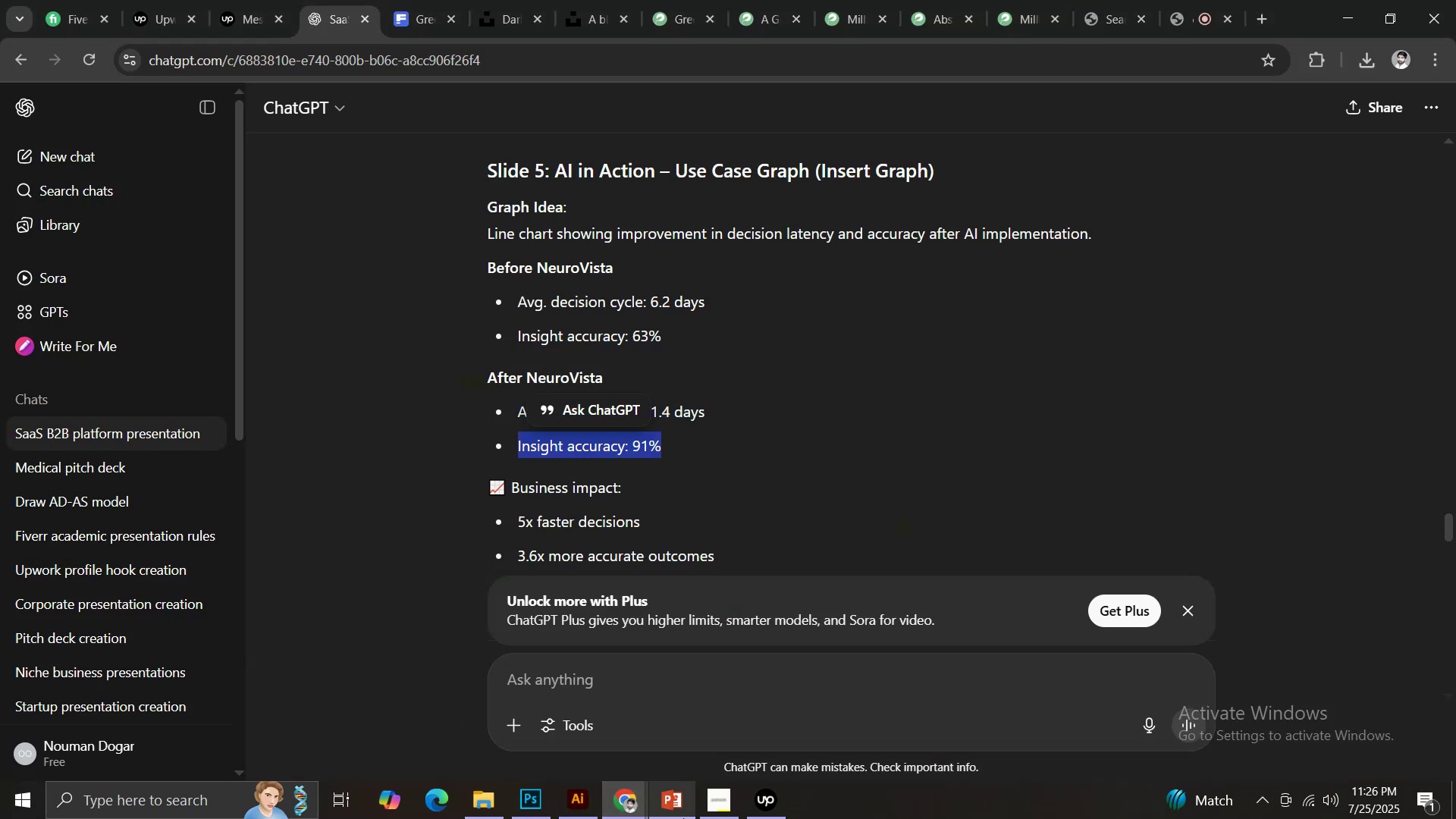 
left_click([683, 818])
 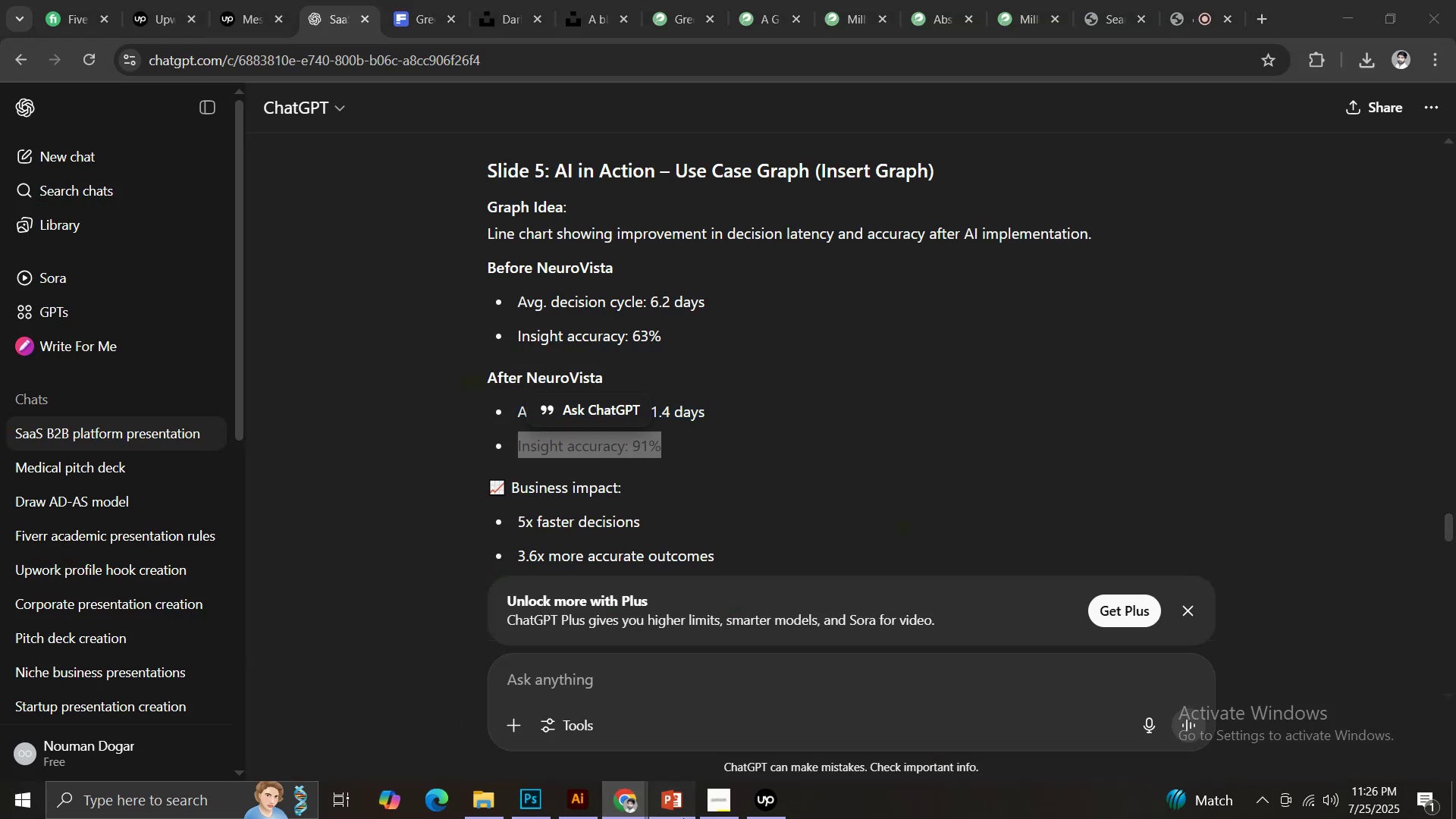 
key(Control+V)
 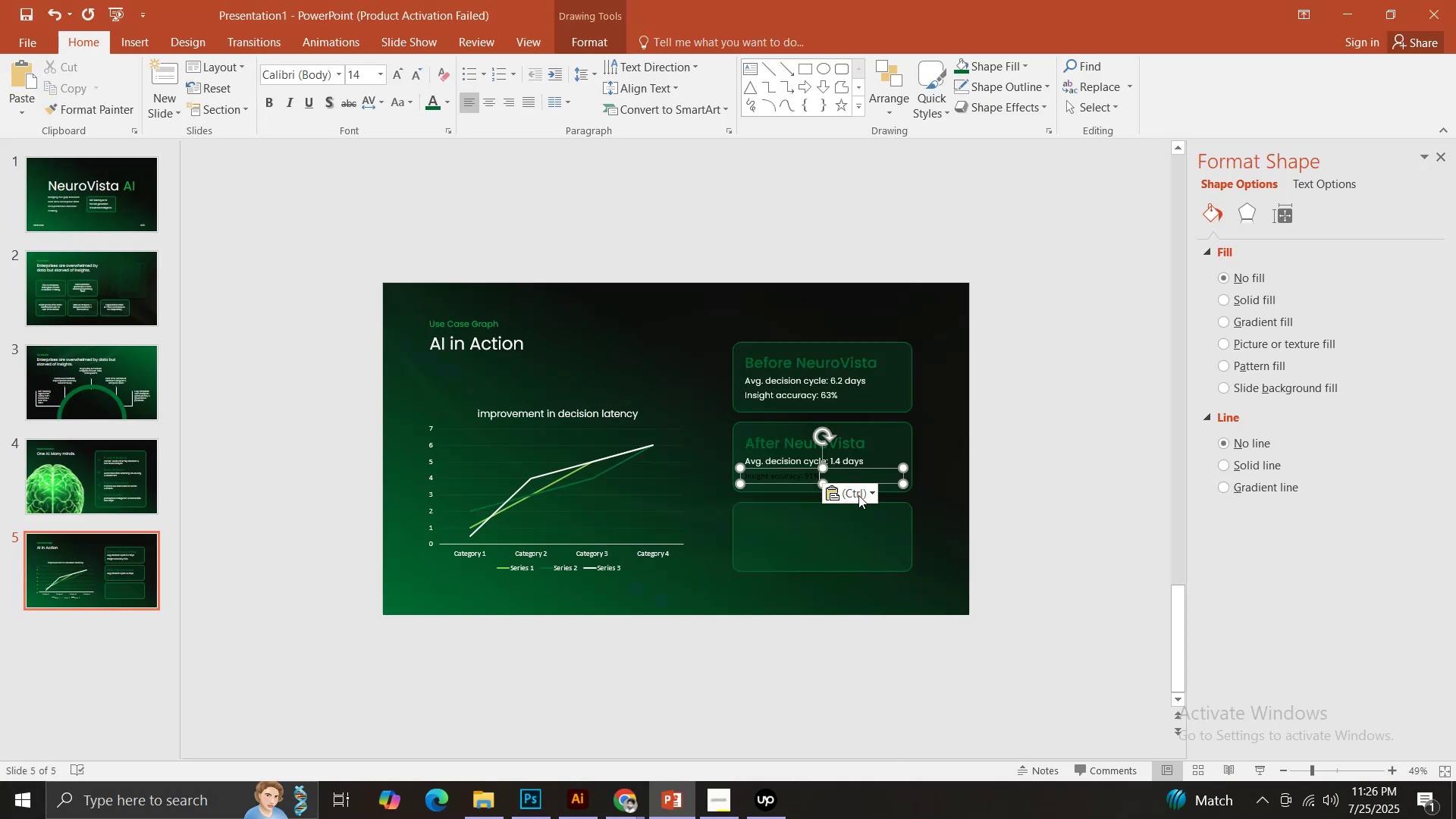 
left_click([861, 492])
 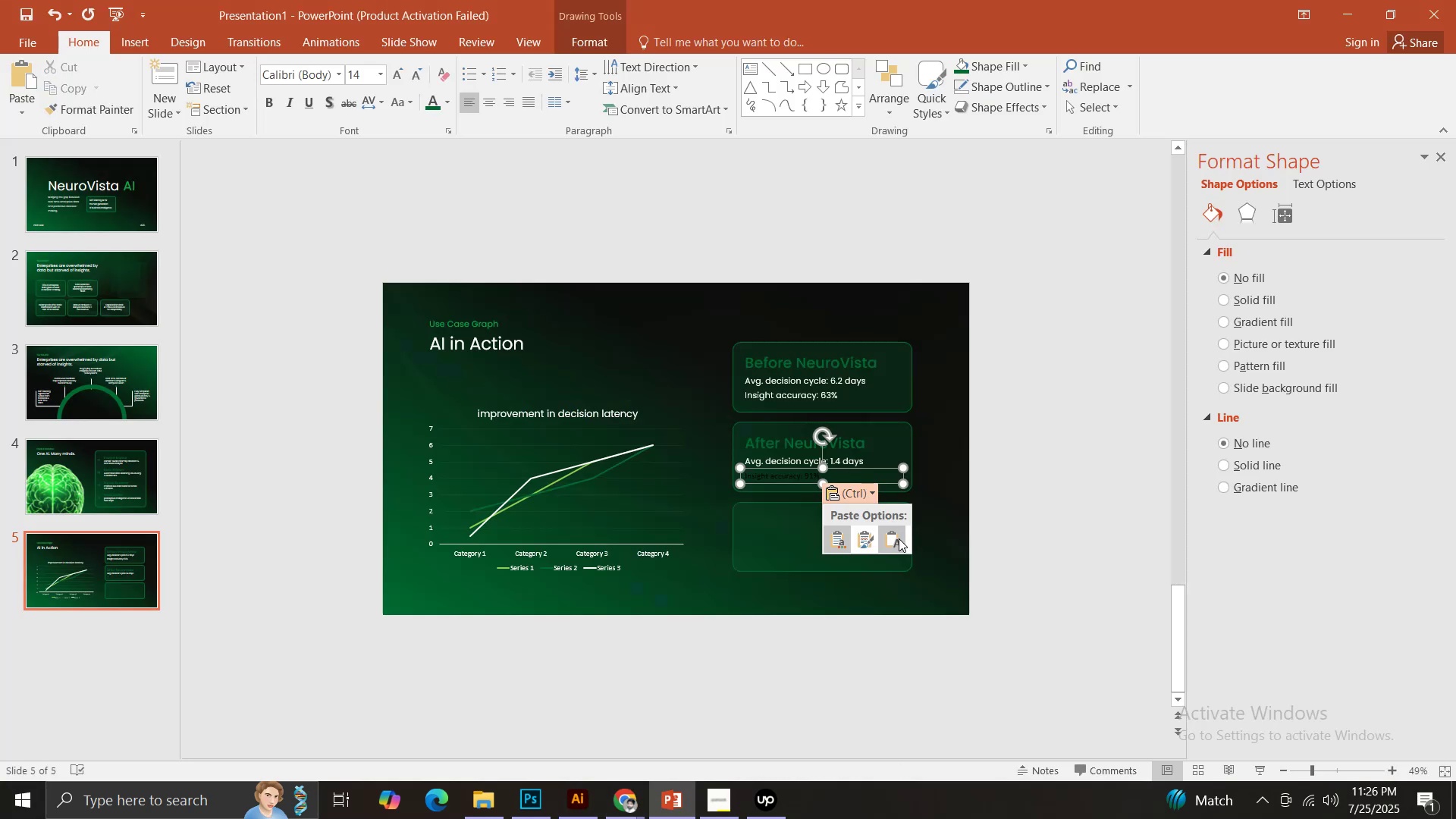 
left_click([896, 539])
 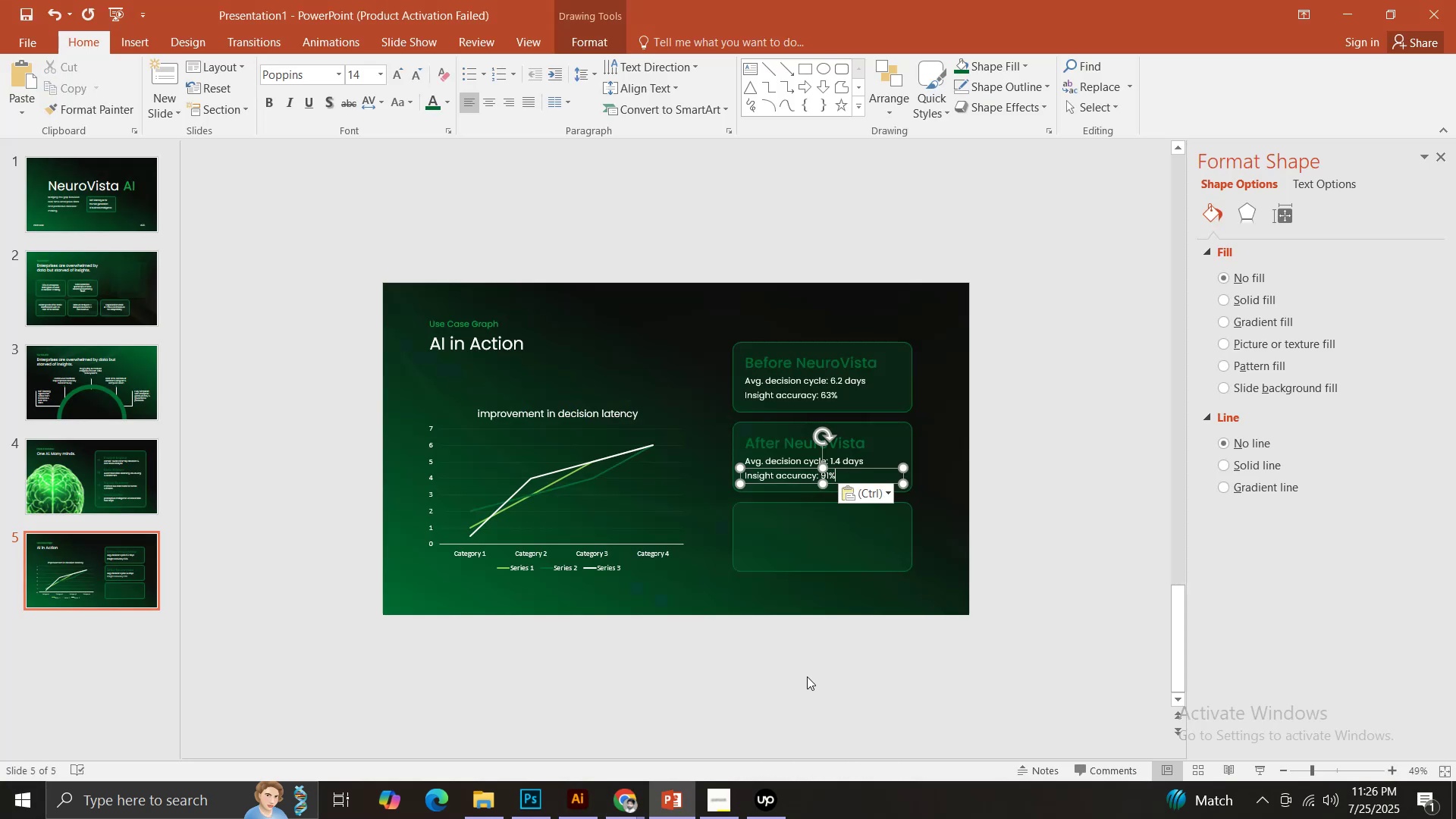 
left_click([780, 682])
 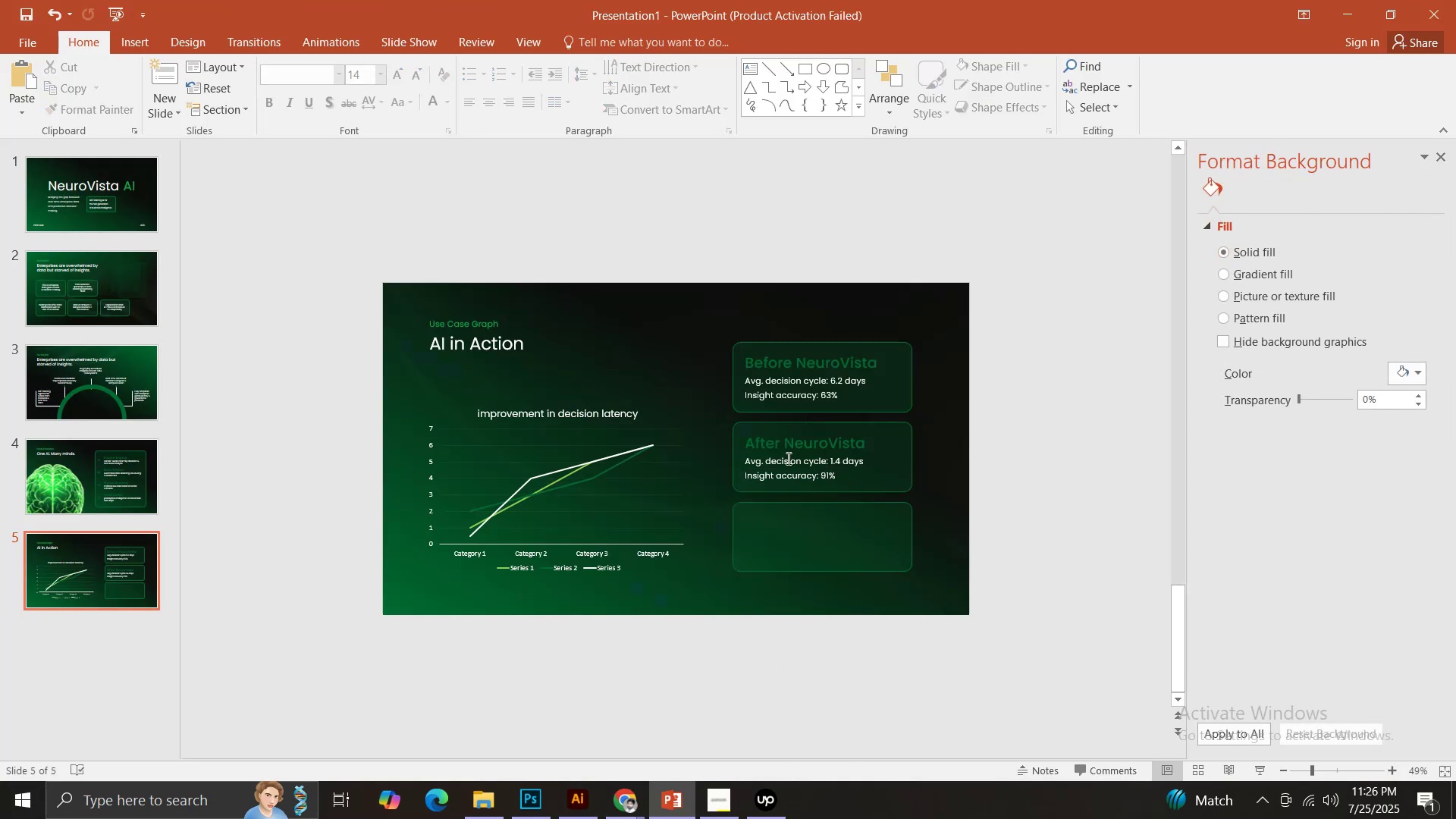 
hold_key(key=ControlLeft, duration=1.63)
 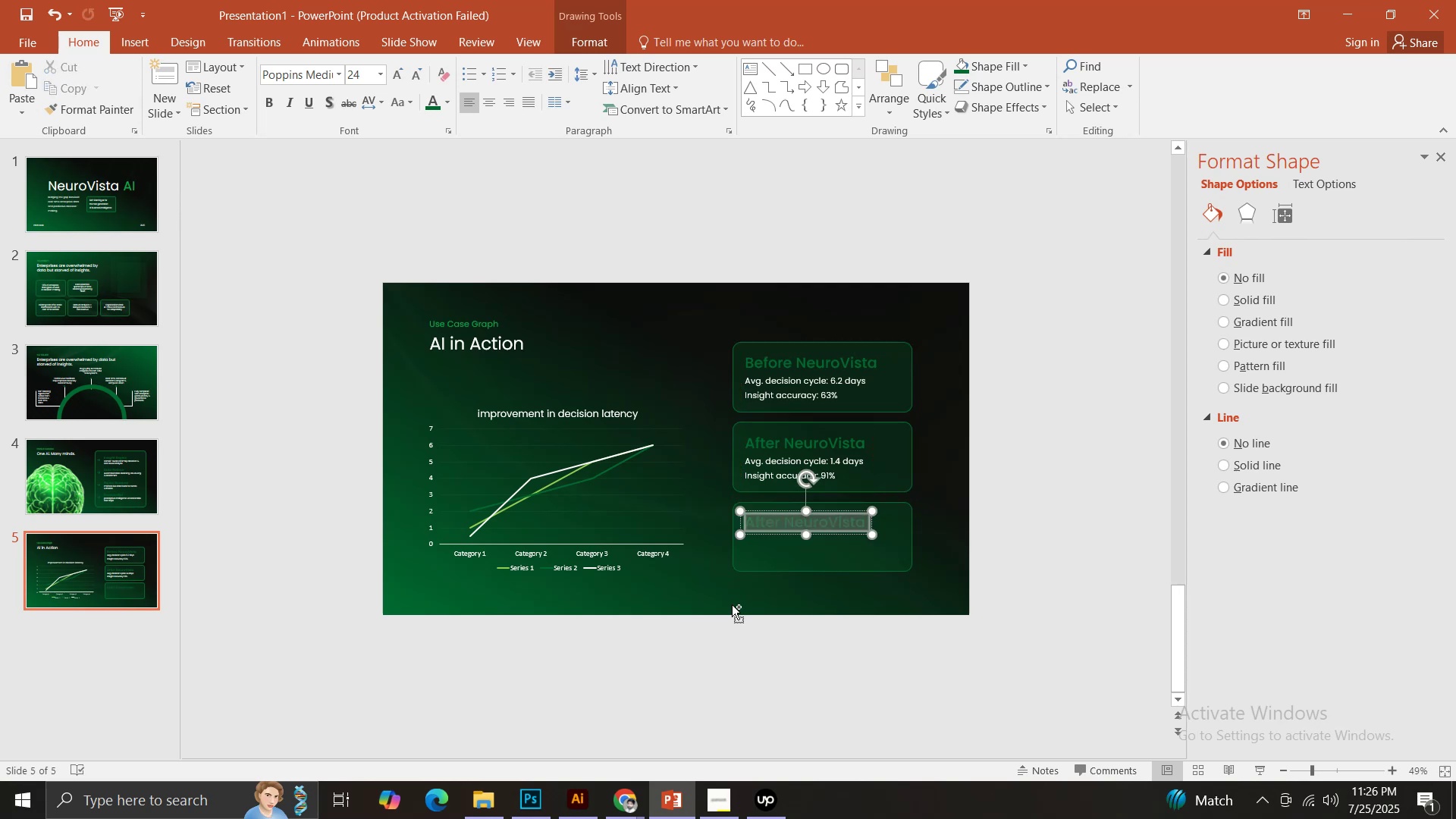 
hold_key(key=ShiftLeft, duration=1.19)
 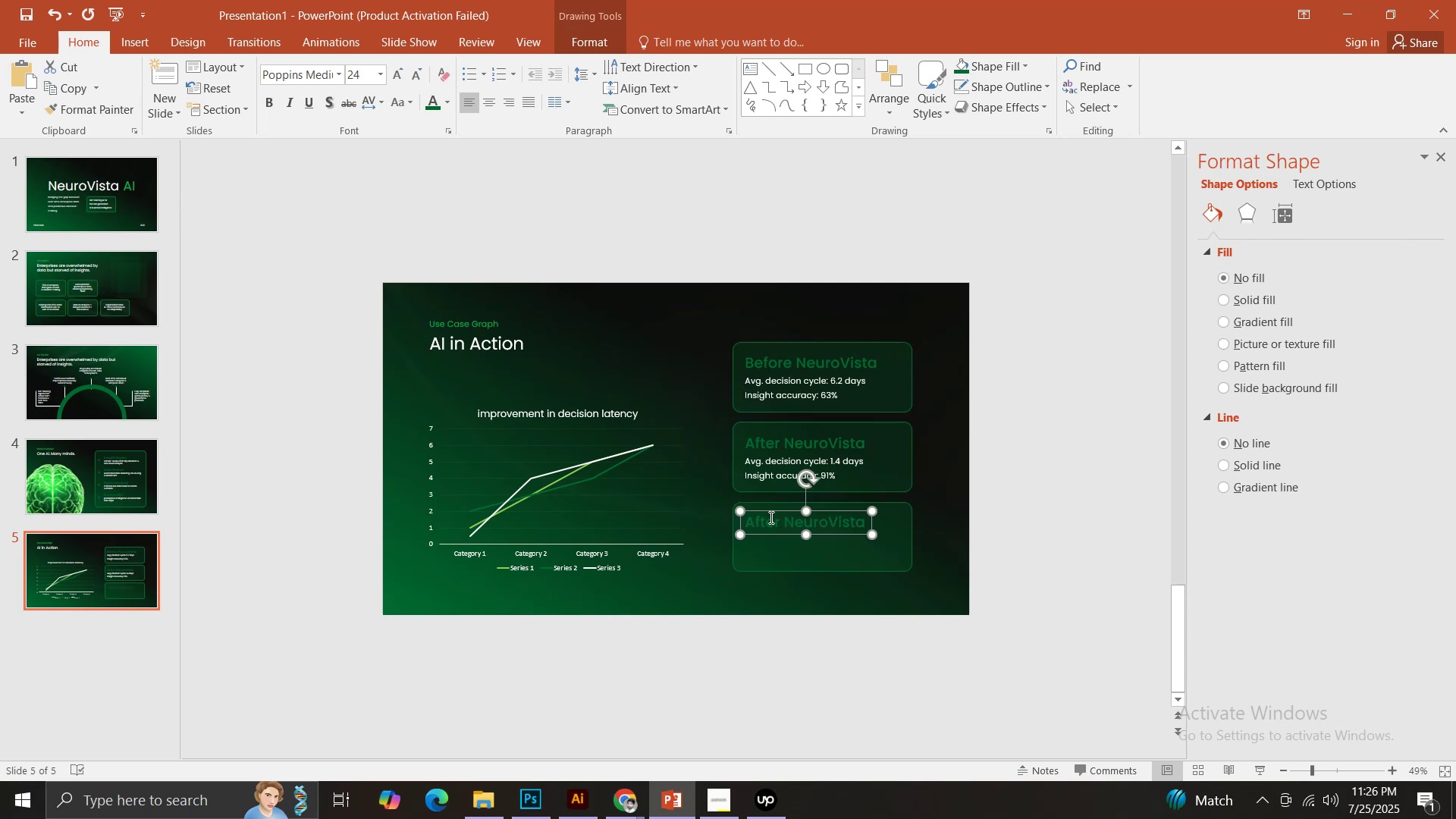 
left_click([770, 517])
 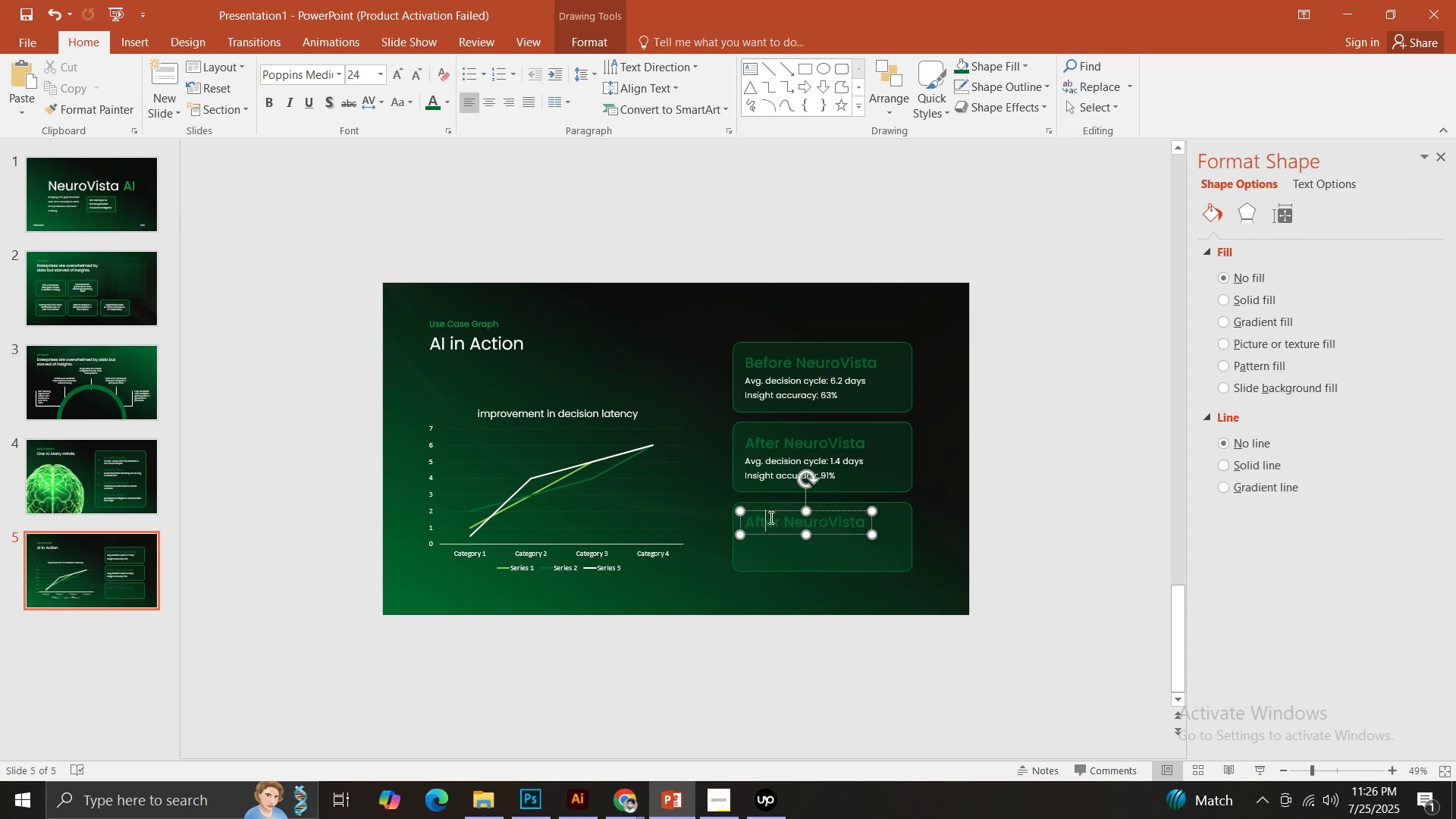 
key(Control+ControlLeft)
 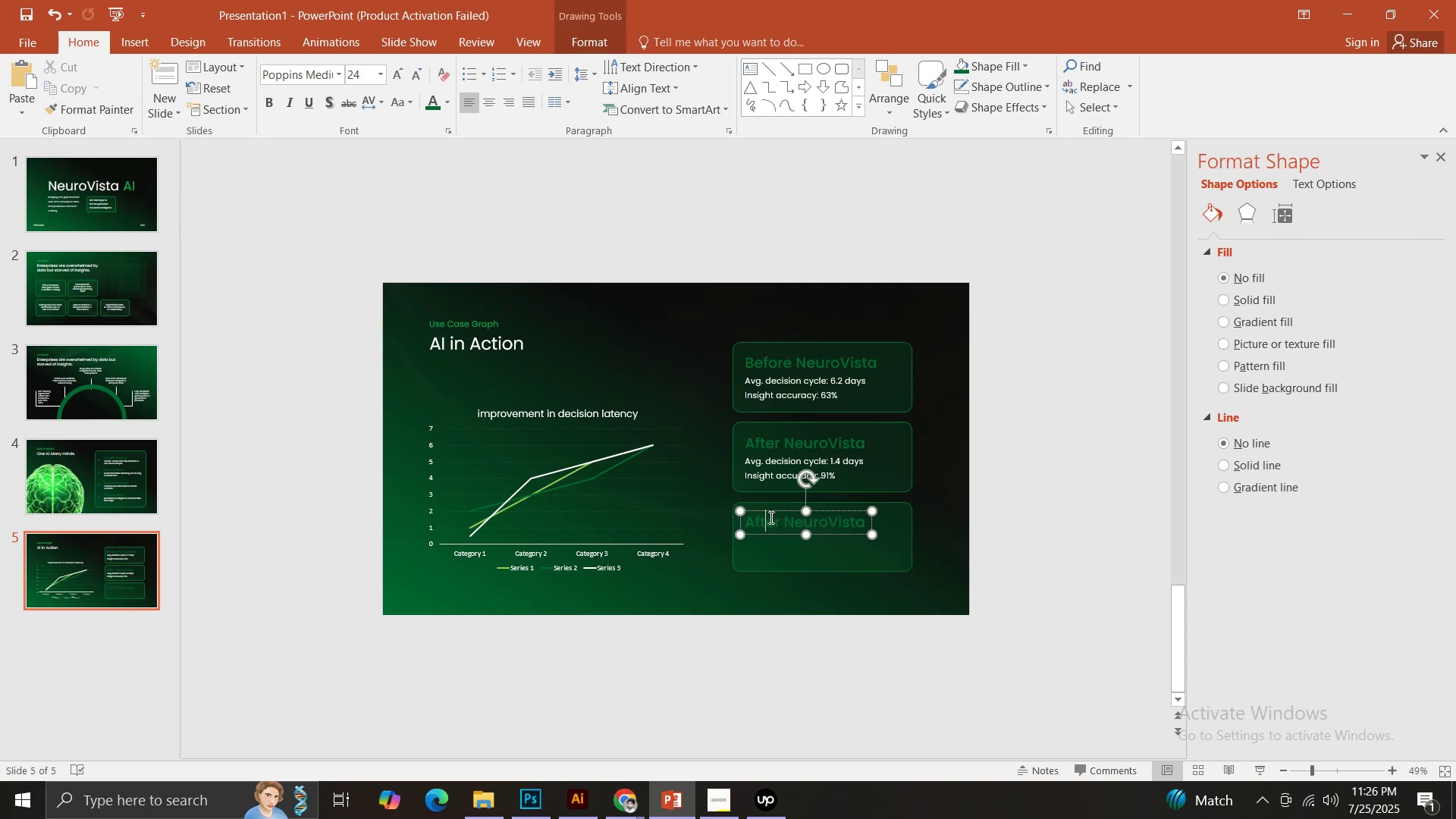 
key(Control+A)
 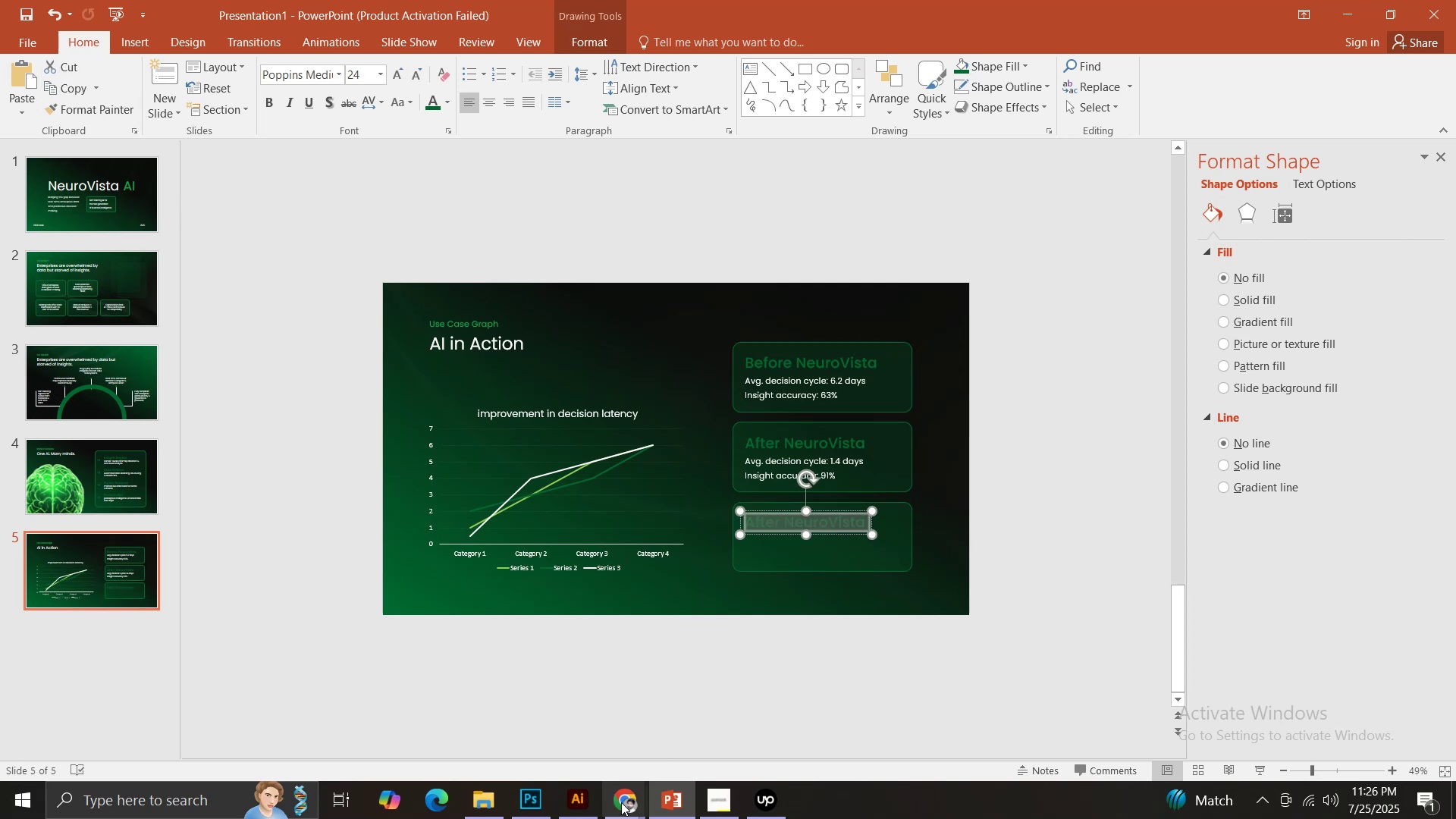 
left_click([620, 807])
 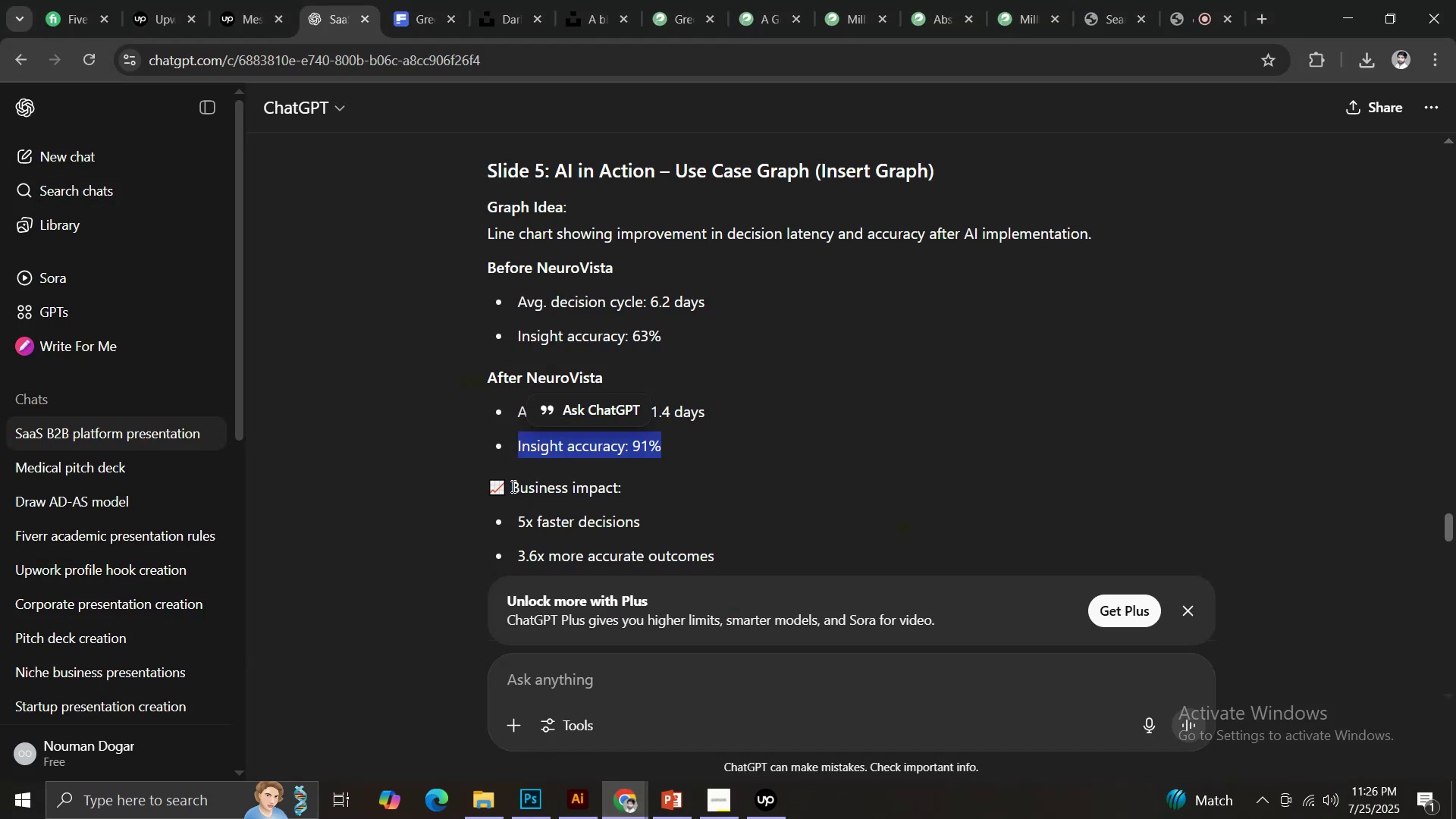 
key(Control+C)
 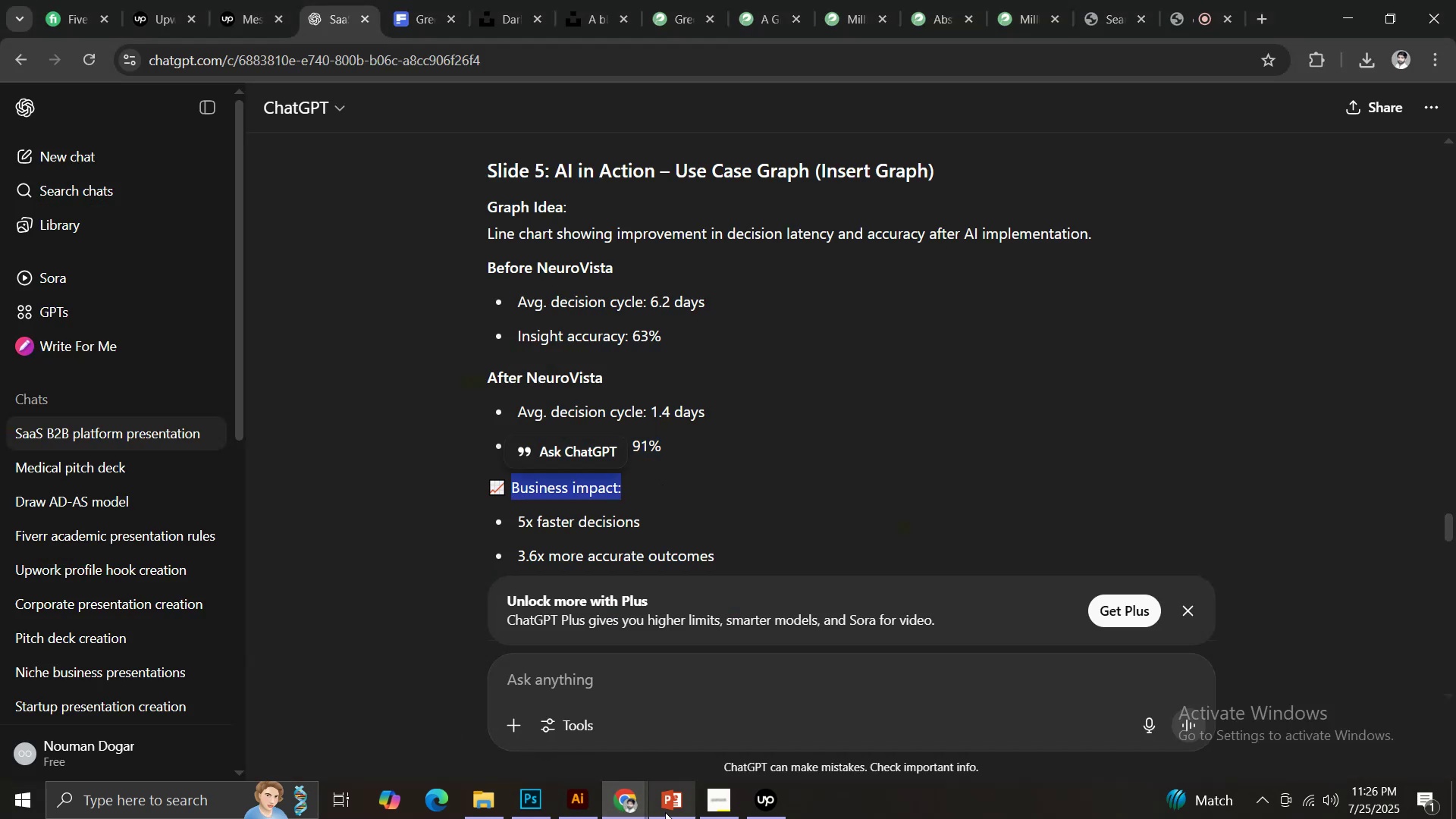 
key(Control+V)
 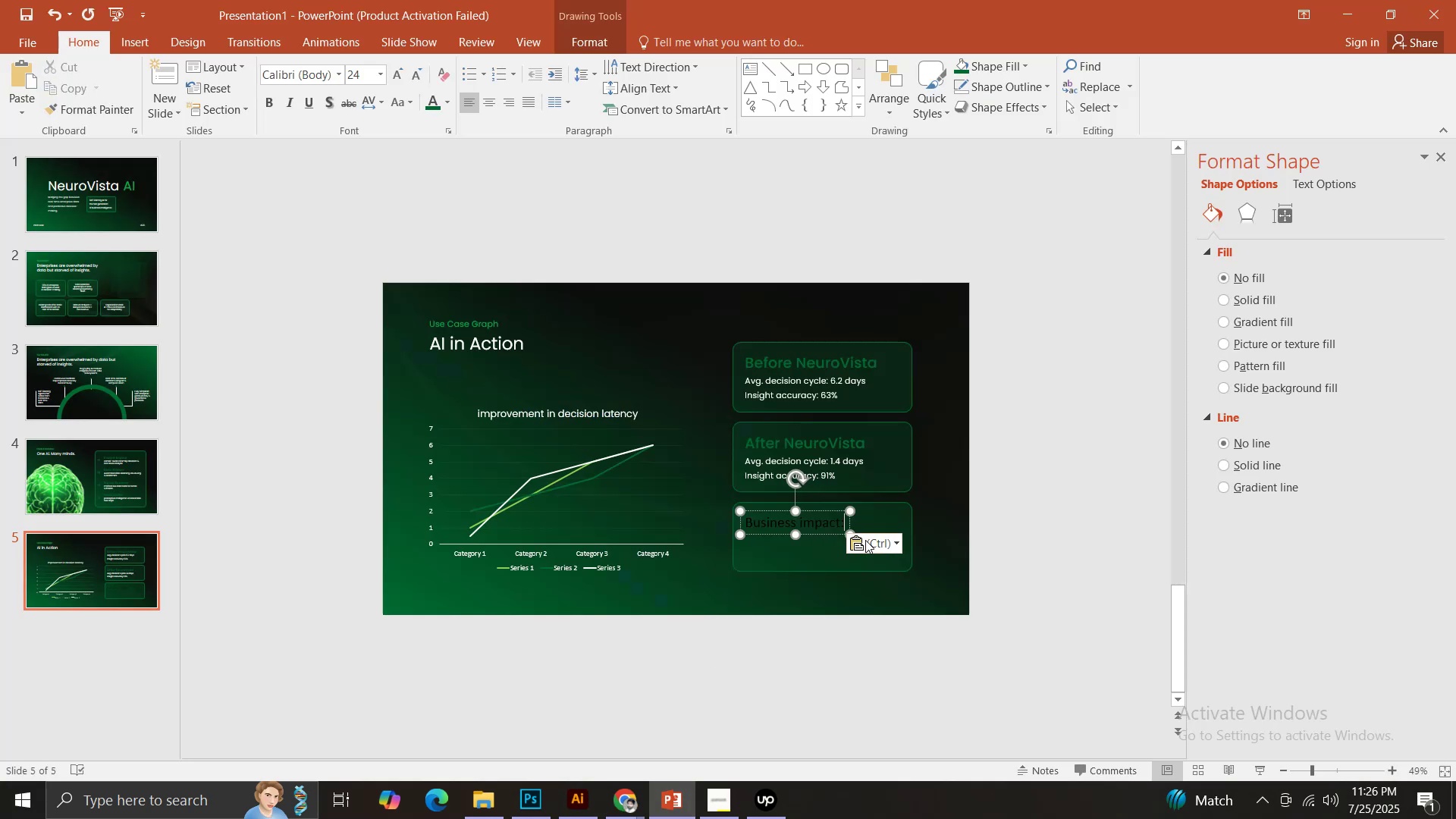 
left_click([872, 540])
 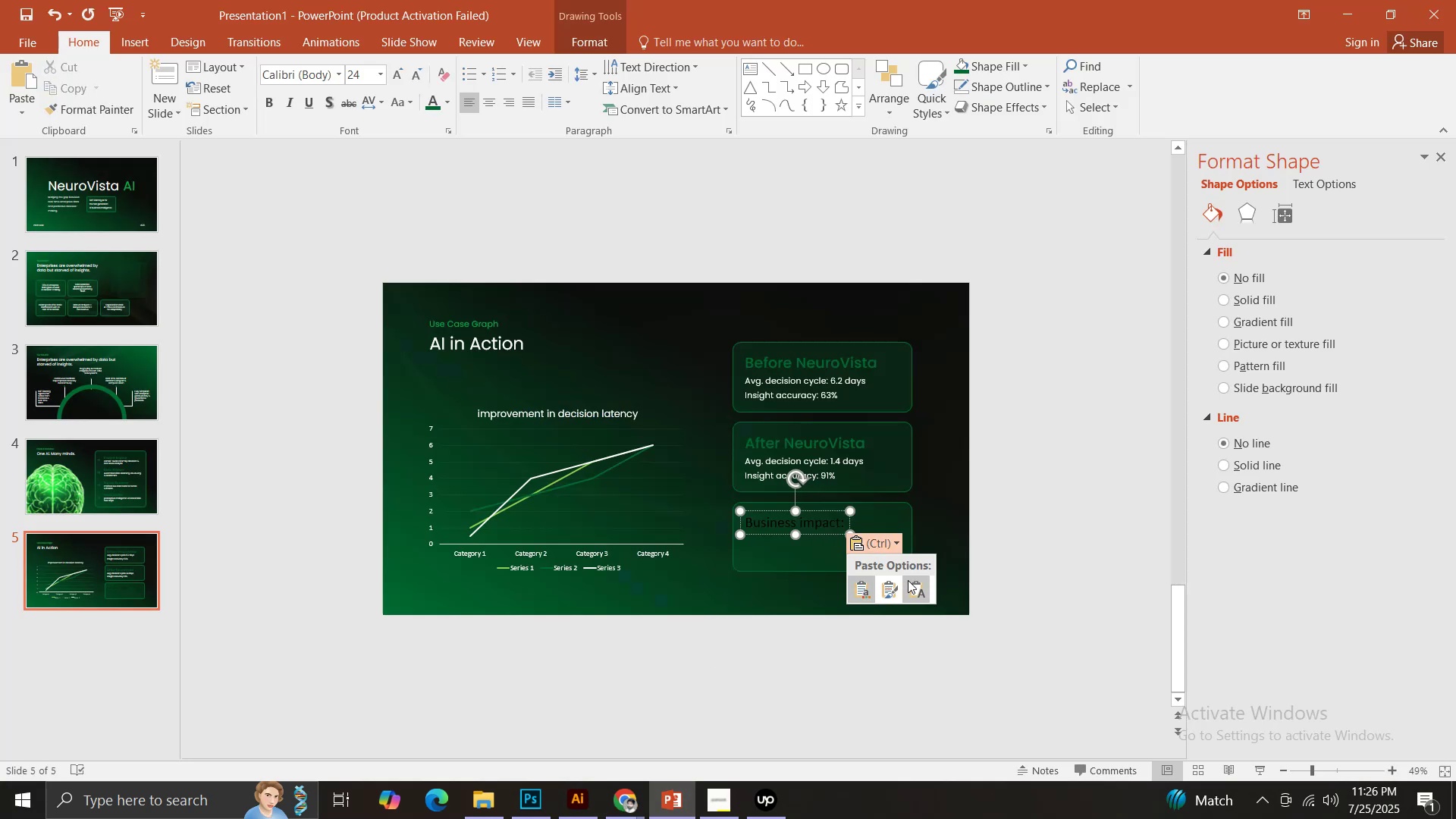 
left_click([911, 585])
 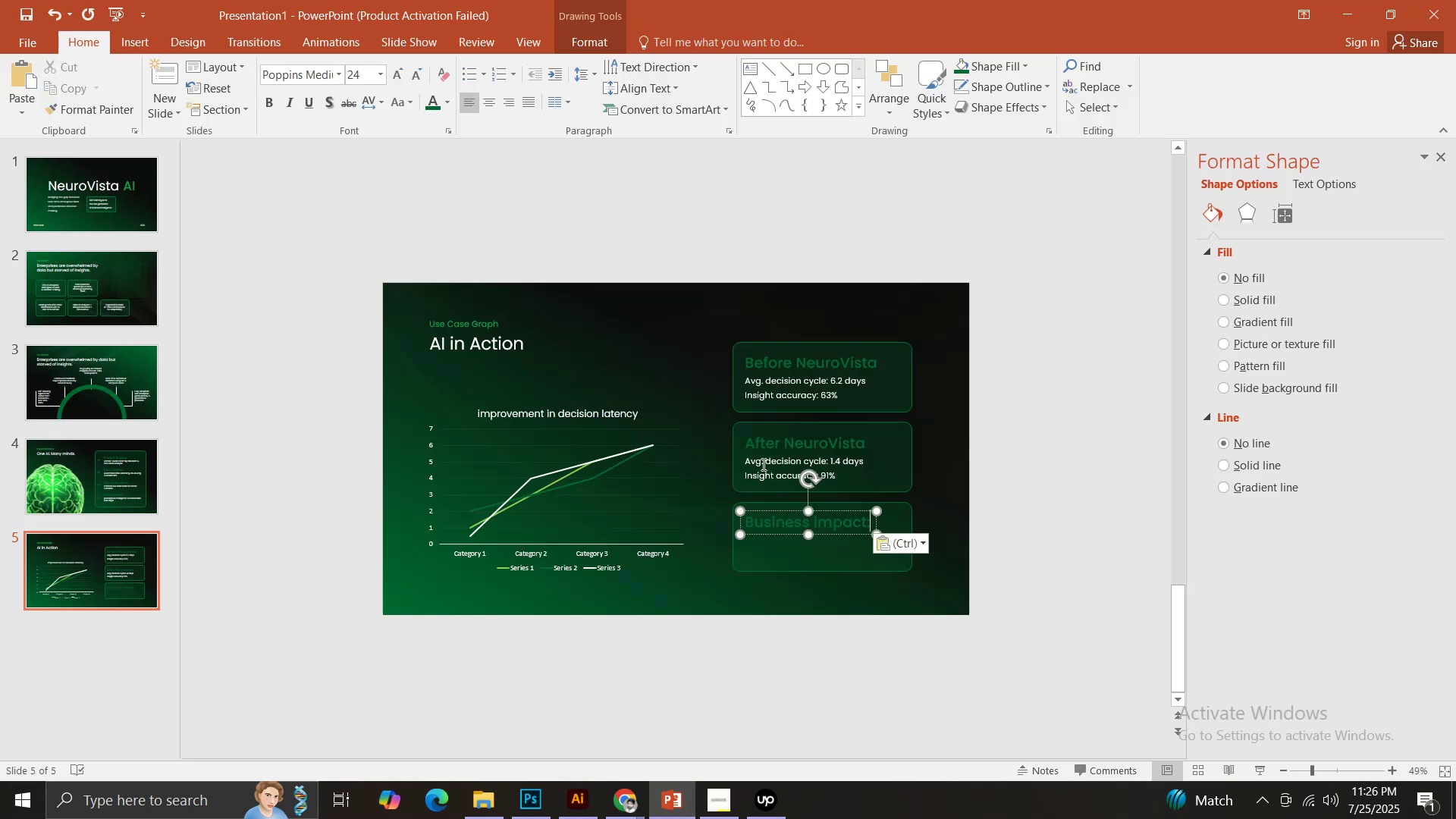 
left_click([762, 462])
 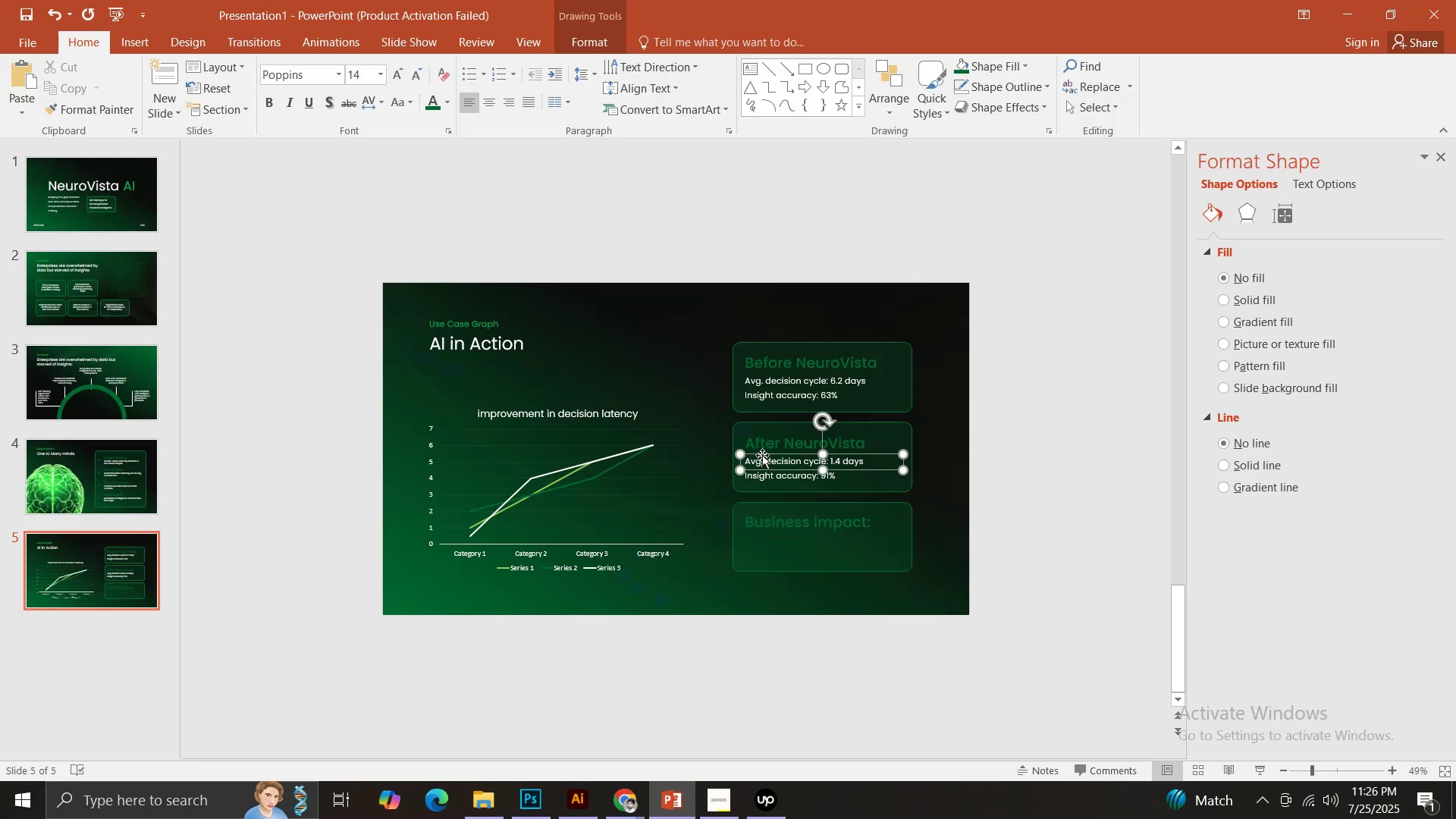 
hold_key(key=ControlLeft, duration=1.83)
 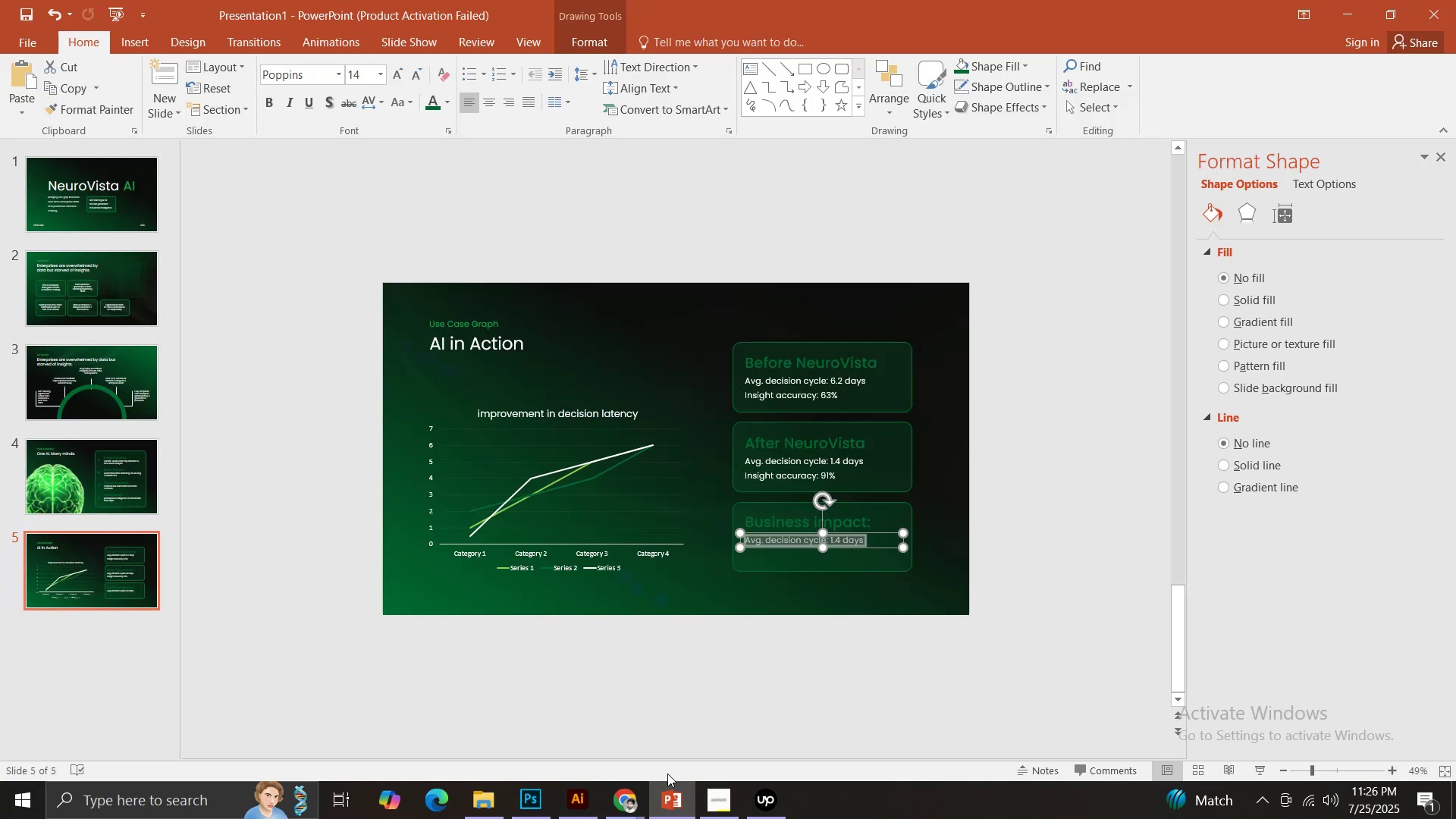 
hold_key(key=ShiftLeft, duration=1.47)
 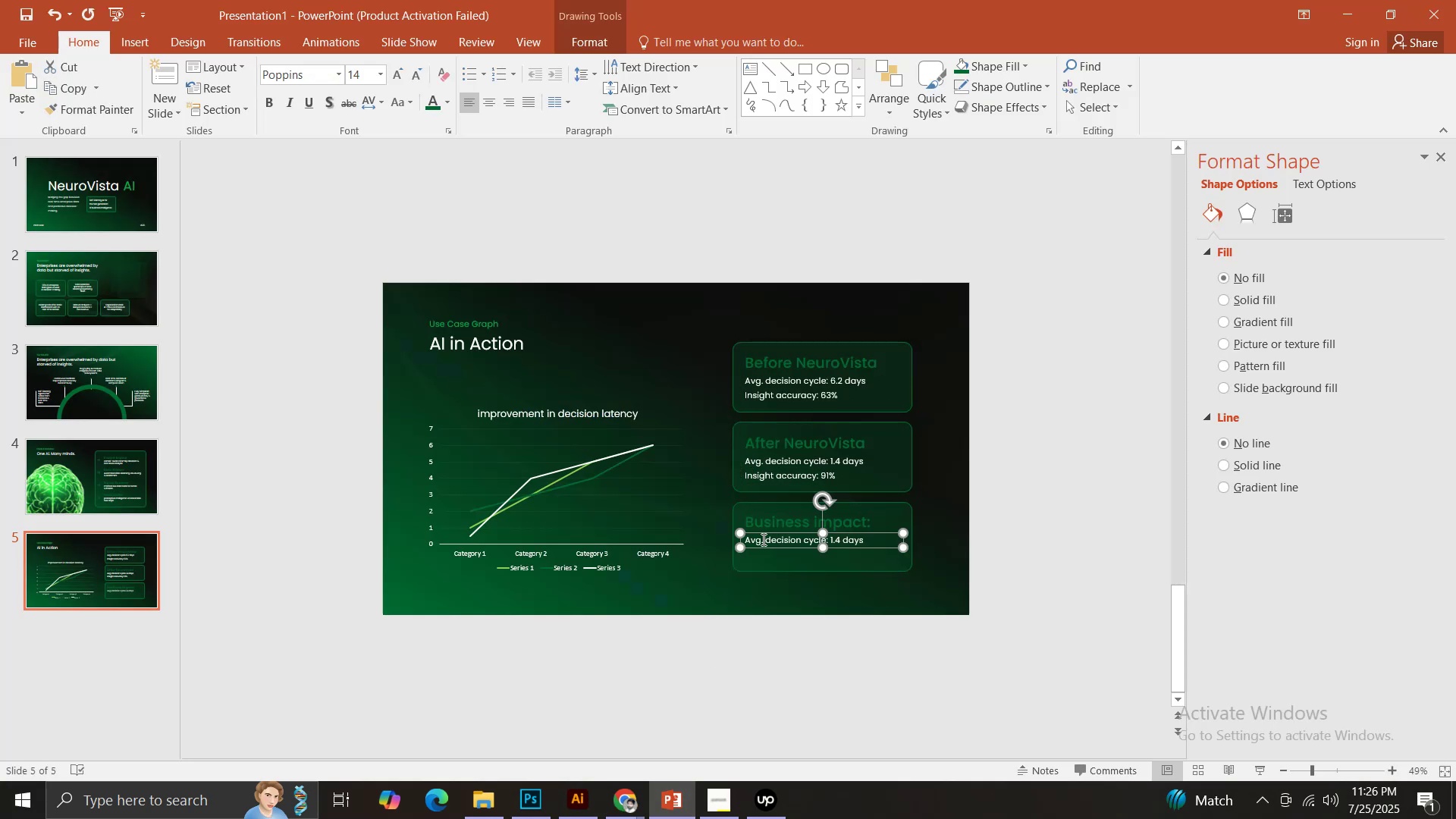 
left_click([762, 539])
 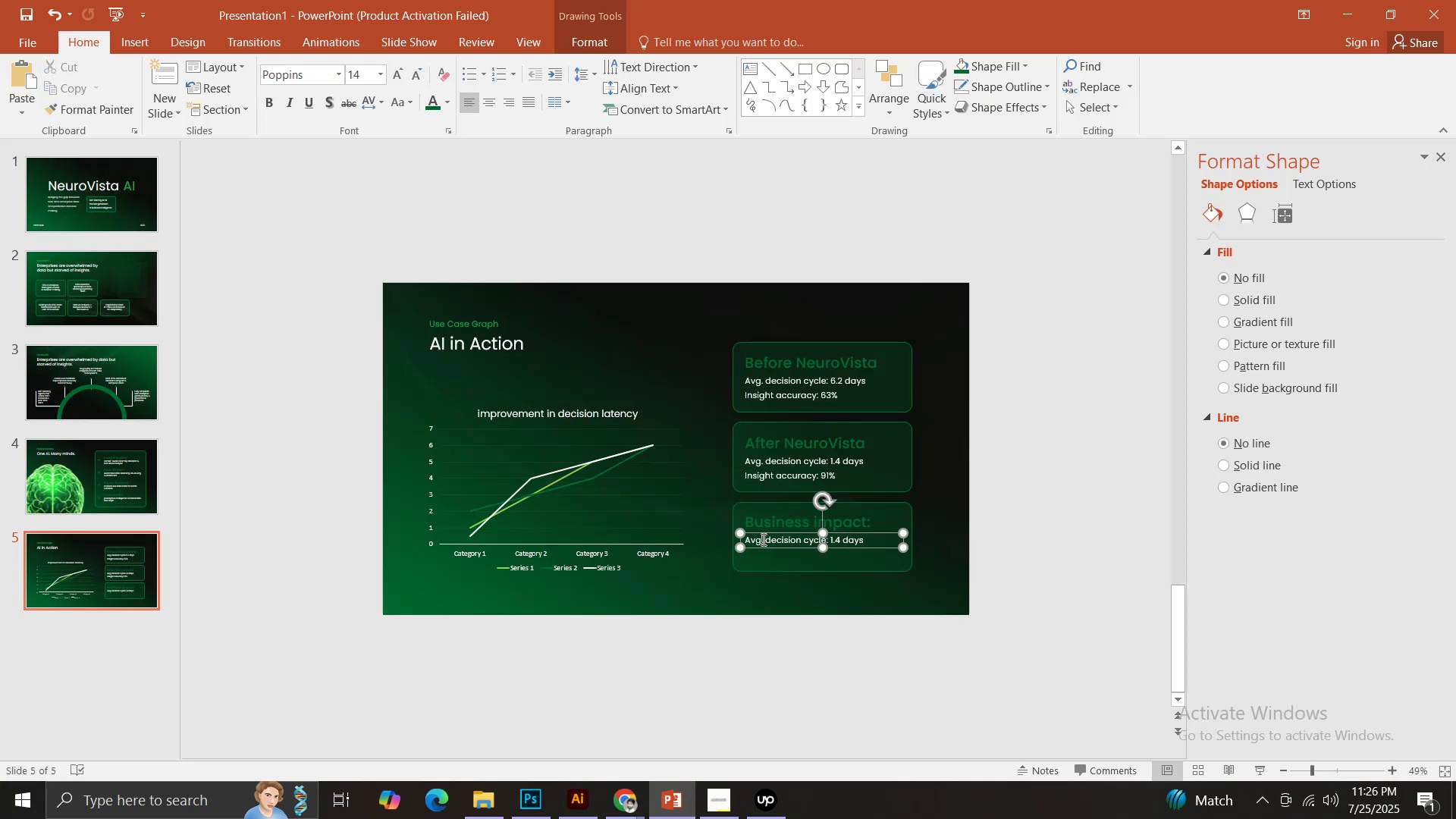 
key(Control+ControlLeft)
 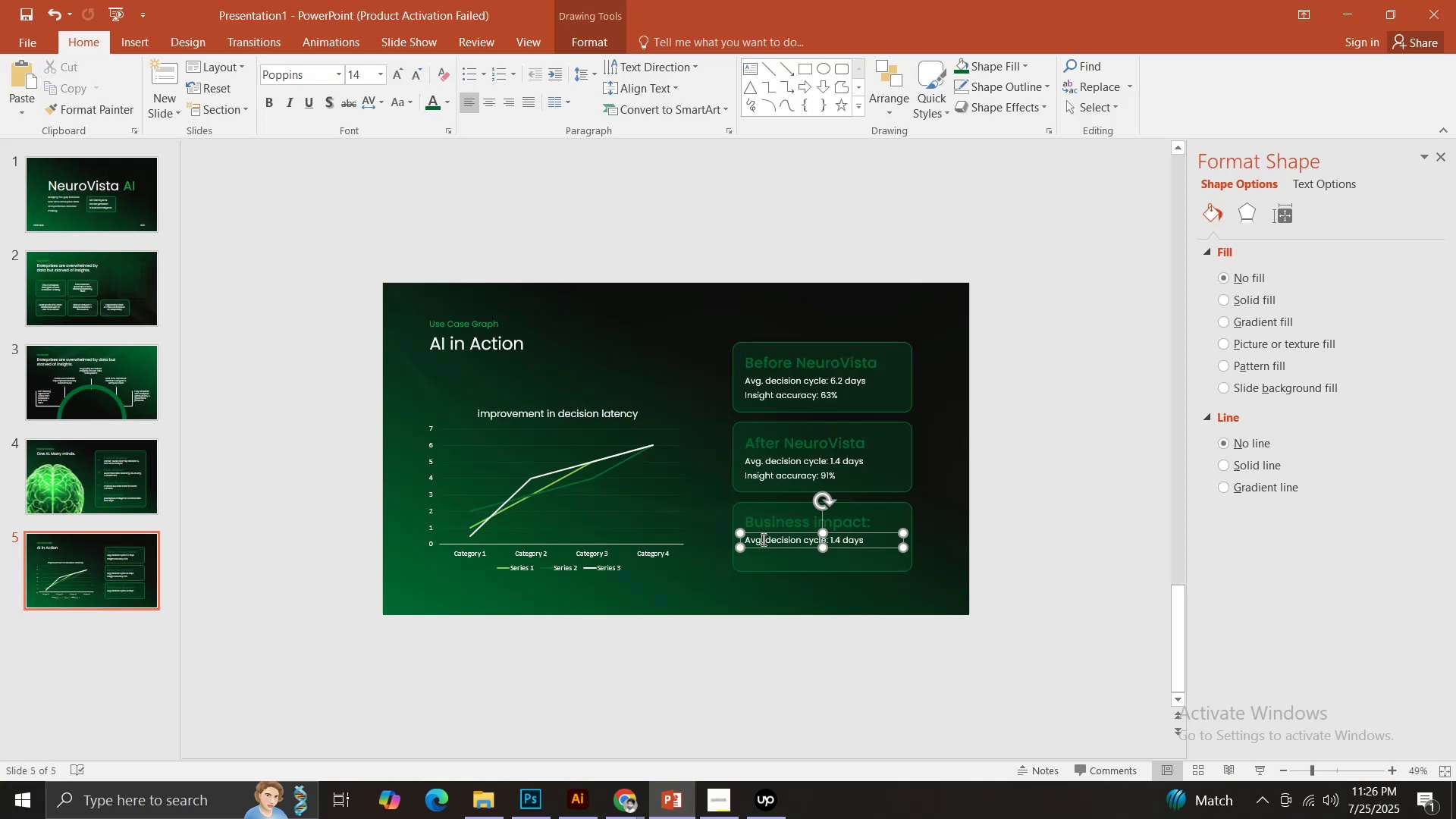 
key(Control+A)
 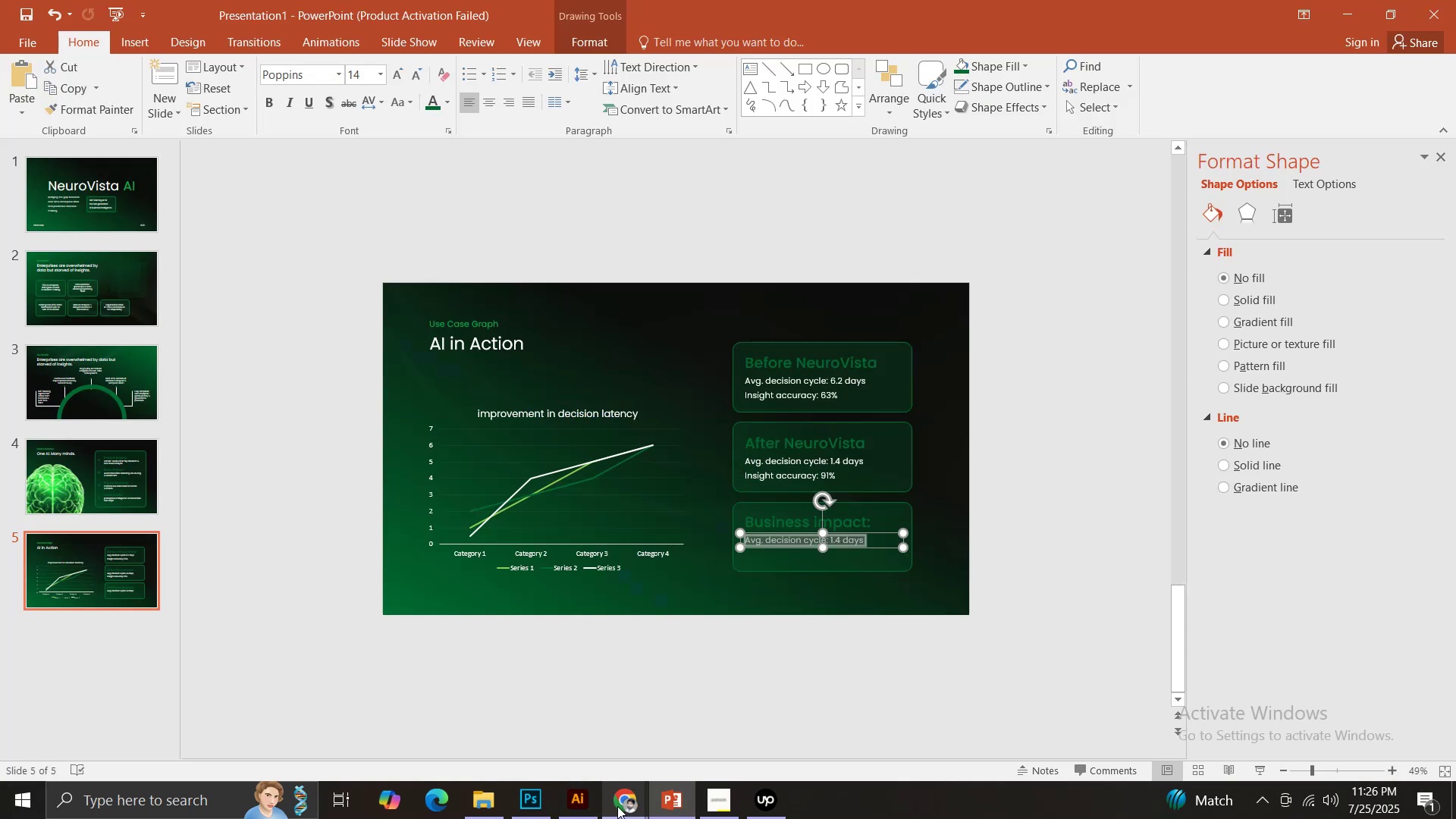 
left_click([620, 801])
 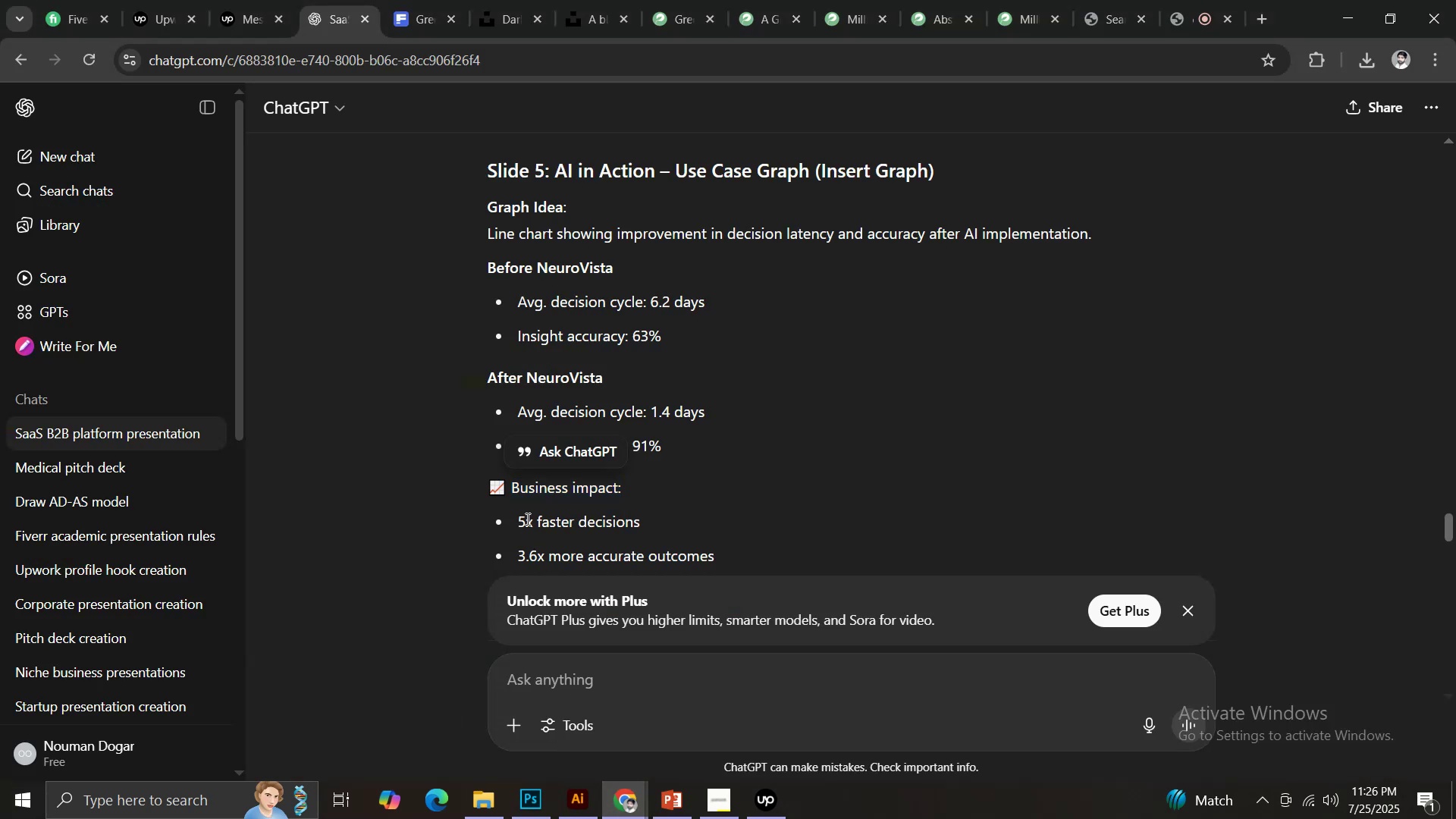 
key(Control+C)
 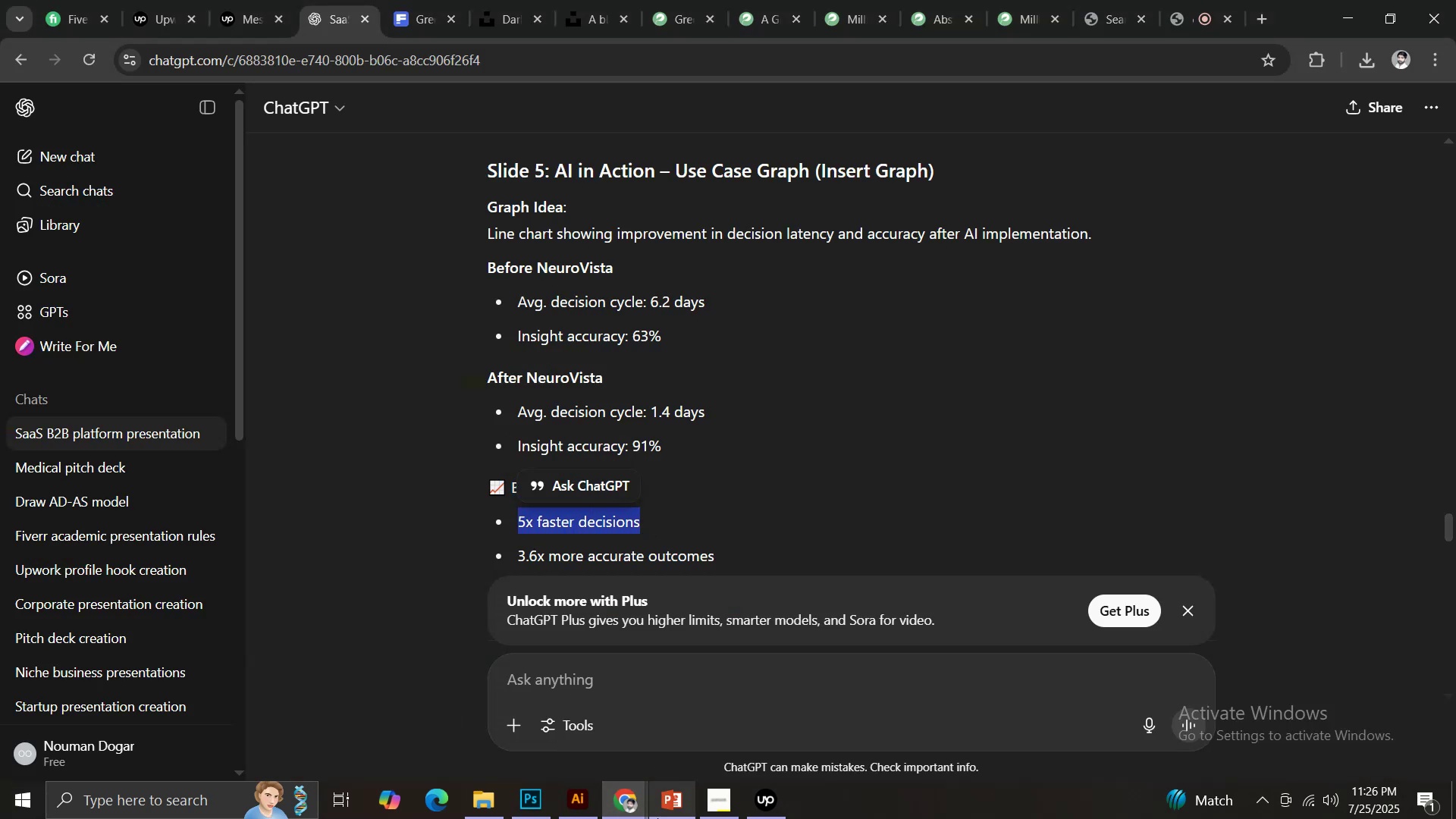 
left_click([658, 818])
 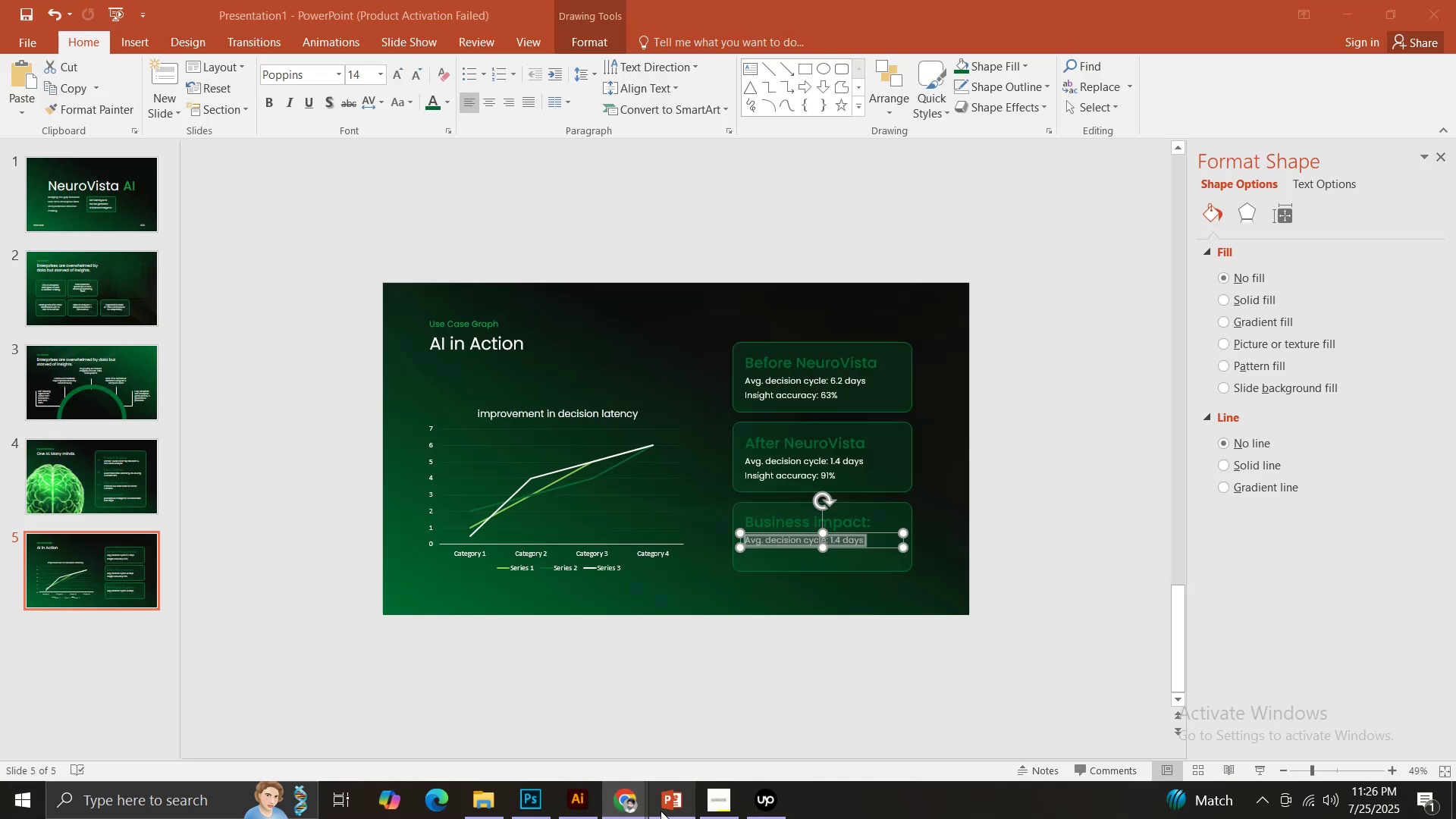 
key(Control+V)
 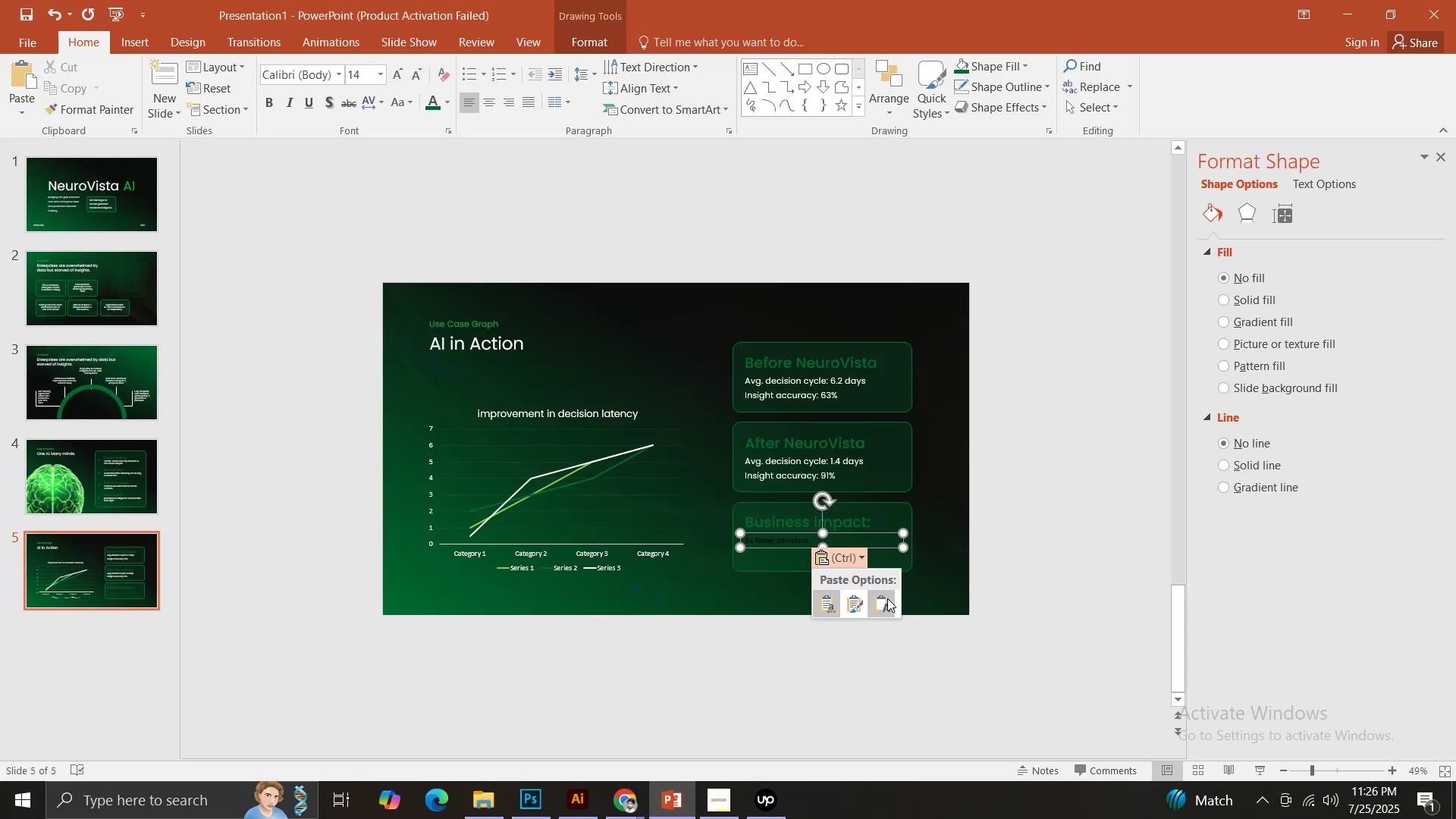 
left_click([881, 603])
 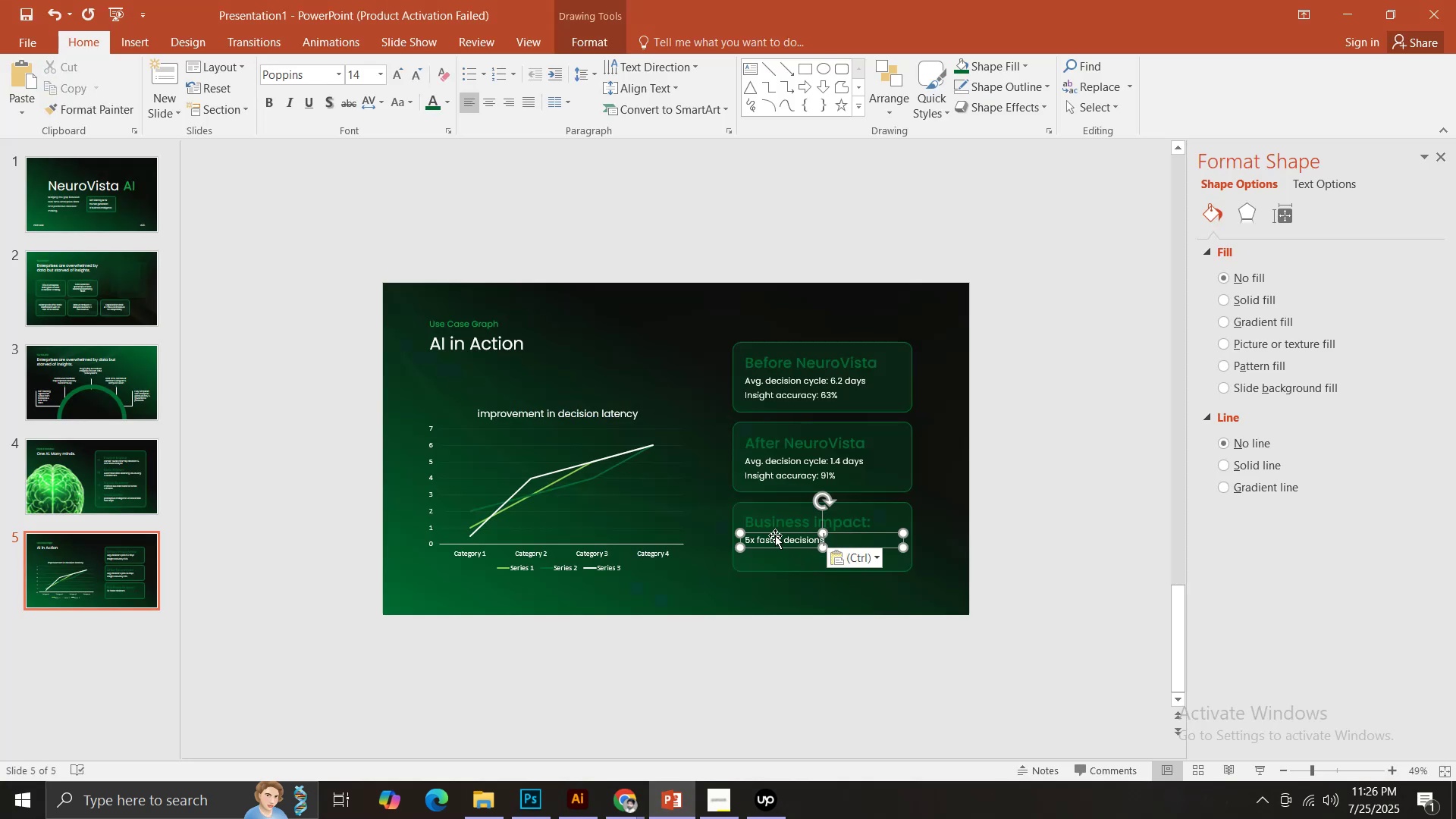 
left_click([774, 535])
 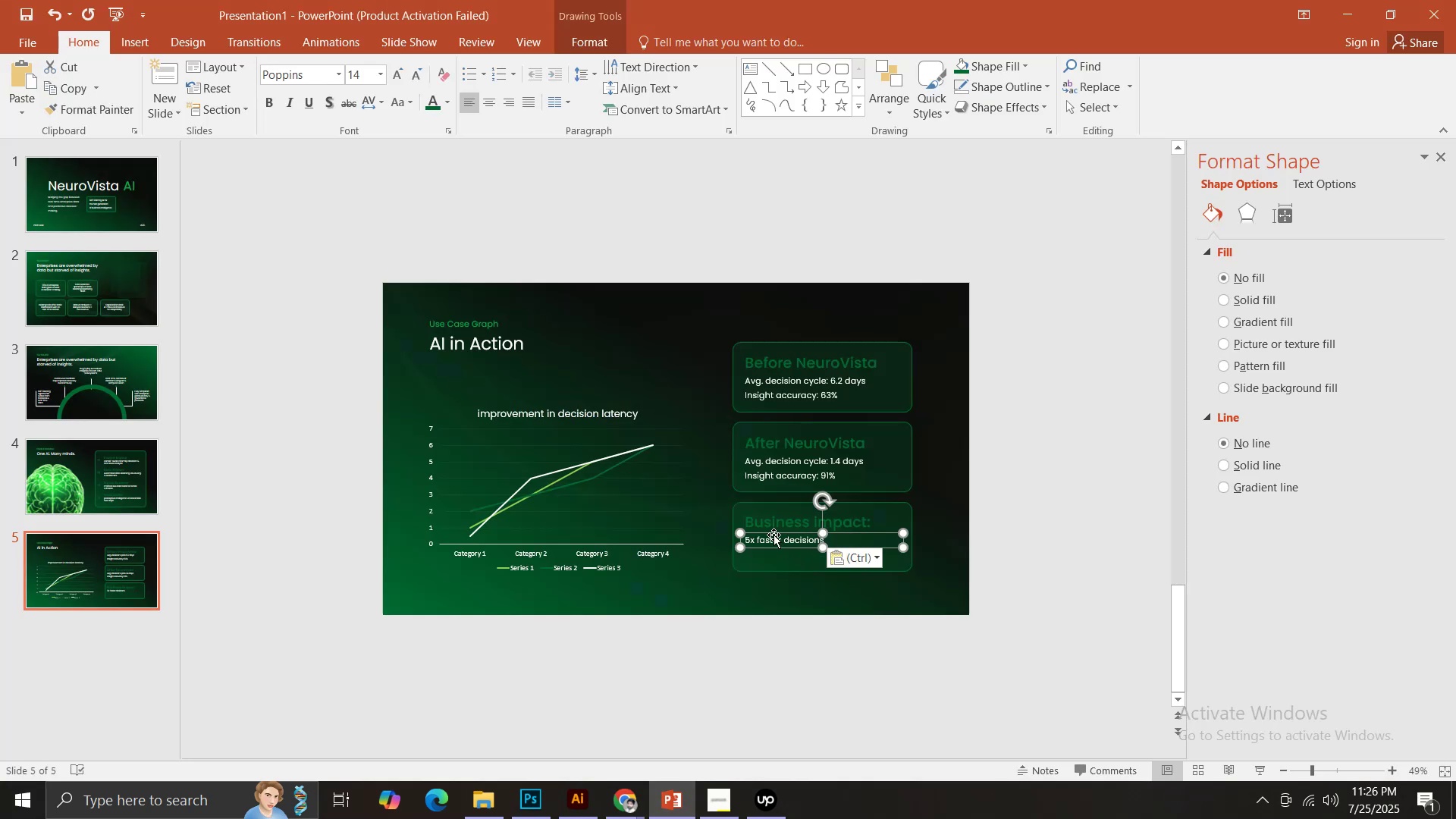 
hold_key(key=ControlLeft, duration=2.08)
 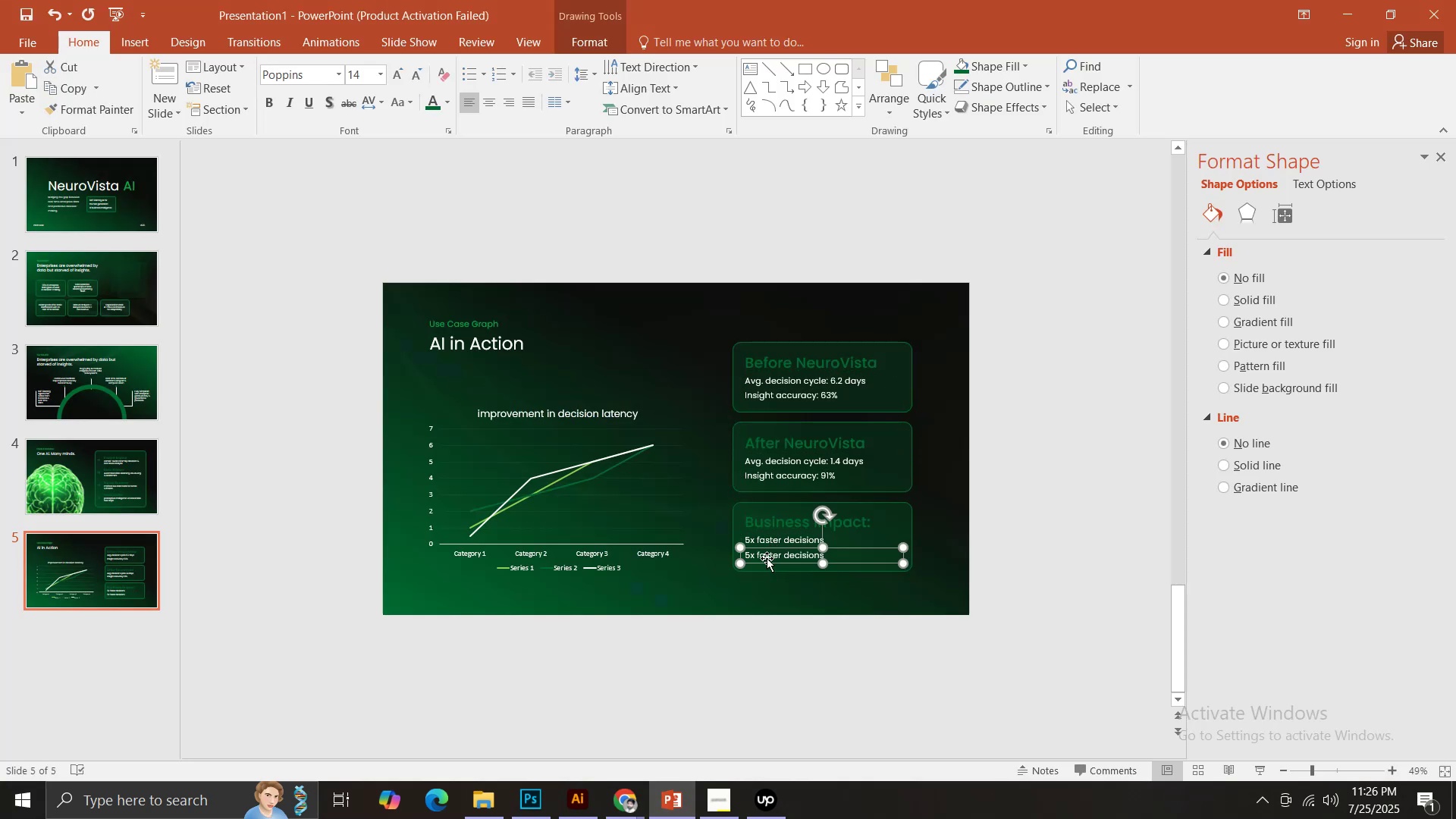 
hold_key(key=ShiftLeft, duration=0.79)
 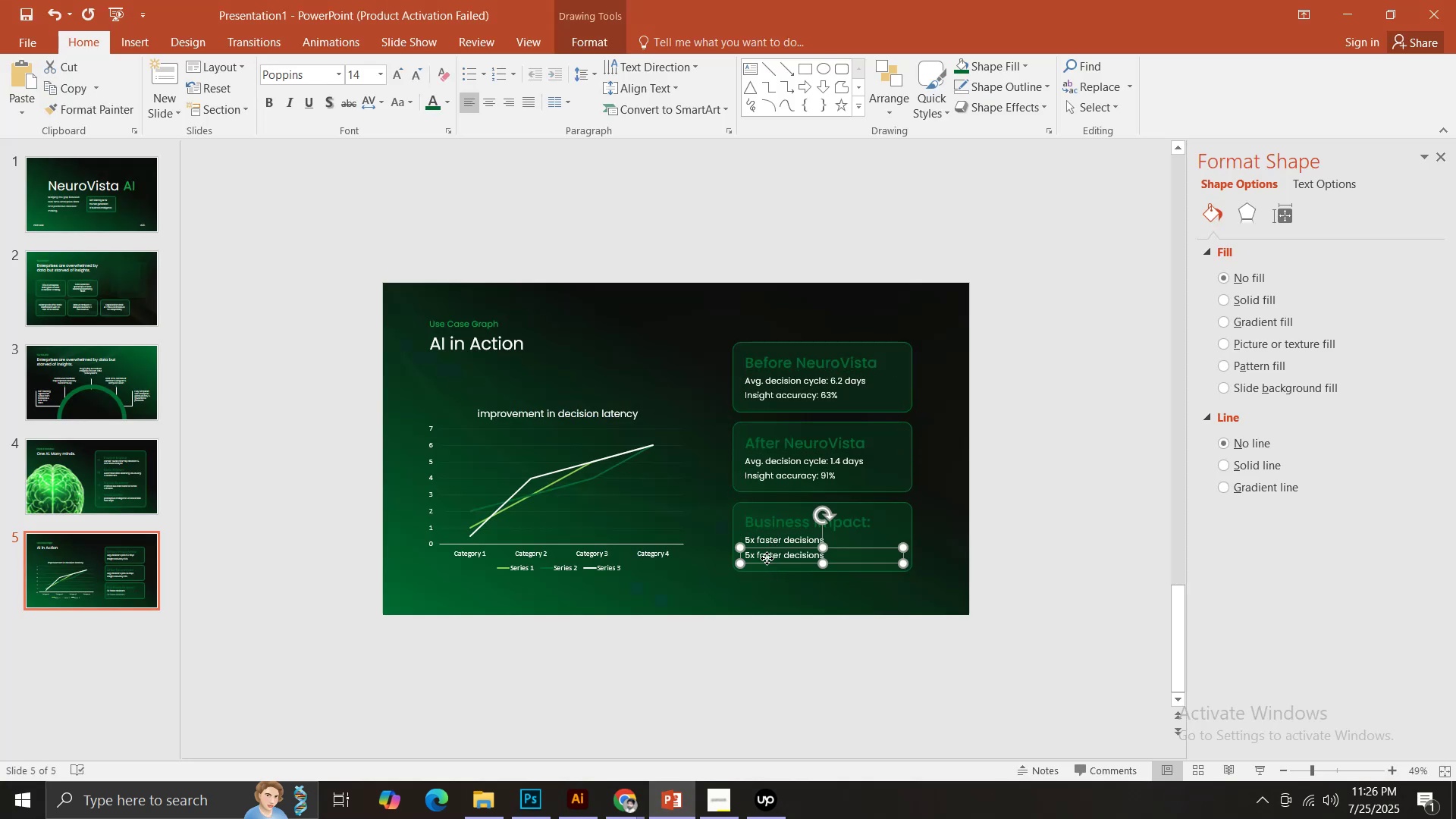 
left_click([767, 558])
 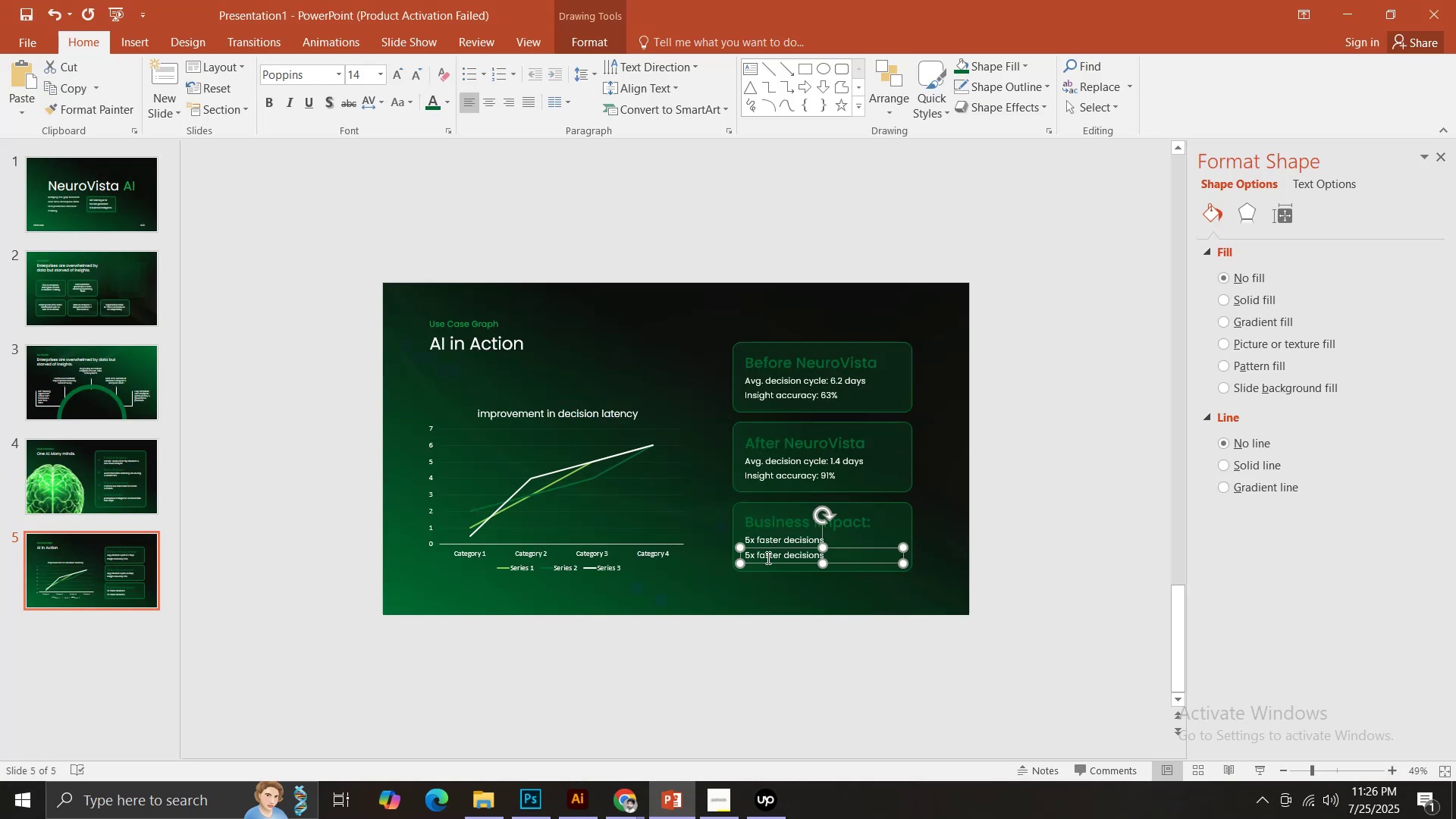 
double_click([767, 557])
 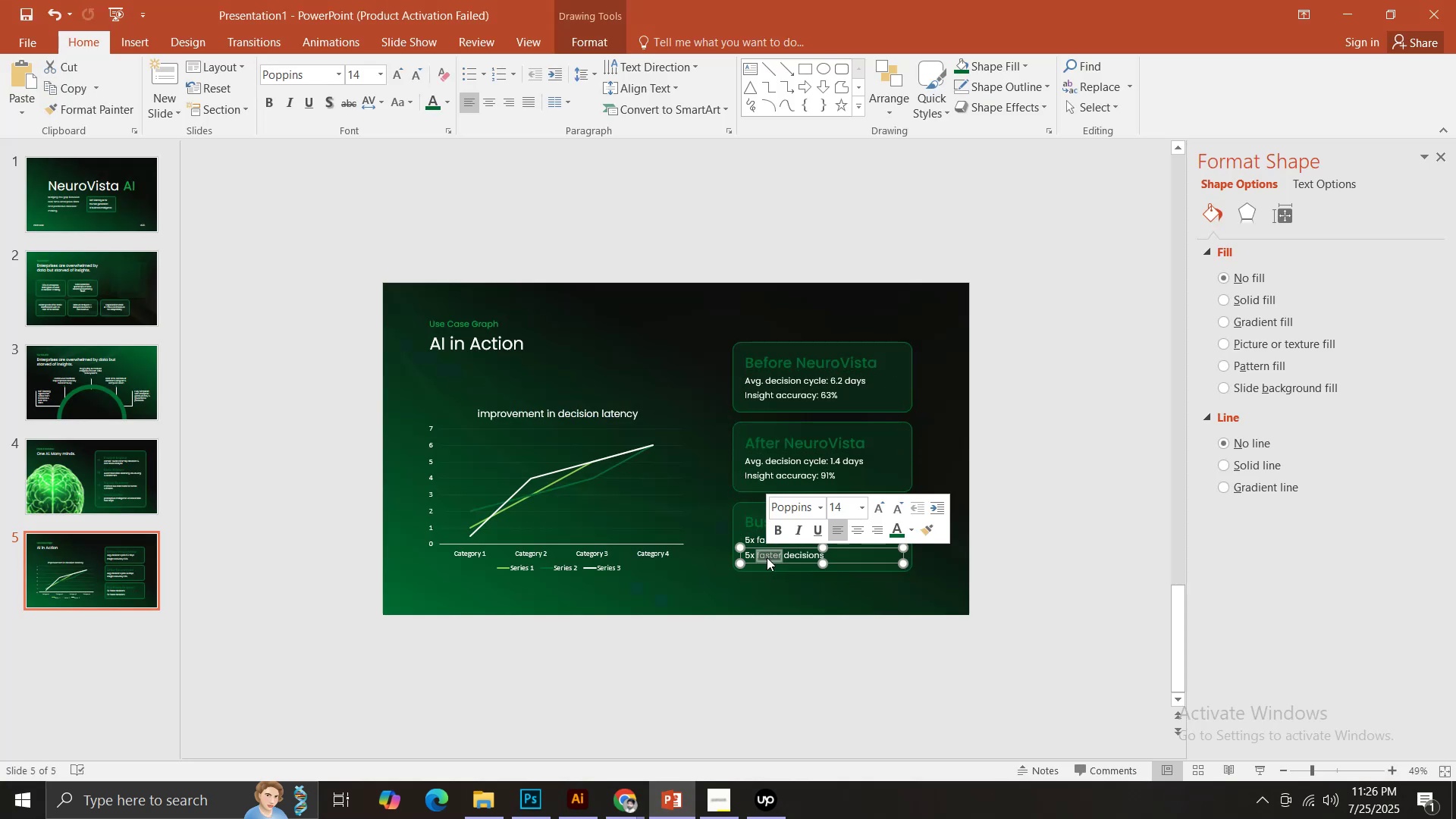 
key(Control+ControlLeft)
 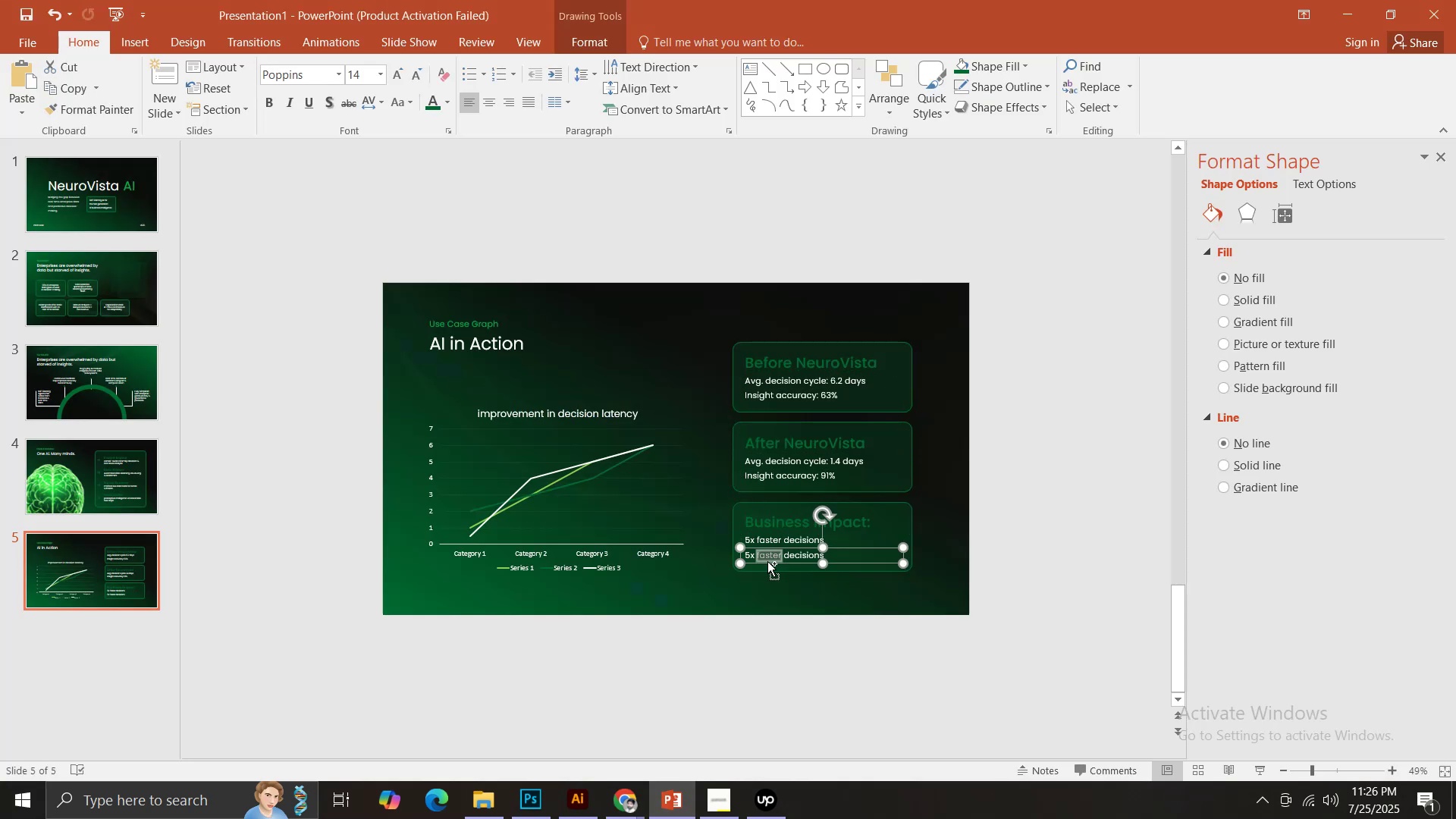 
key(Control+A)
 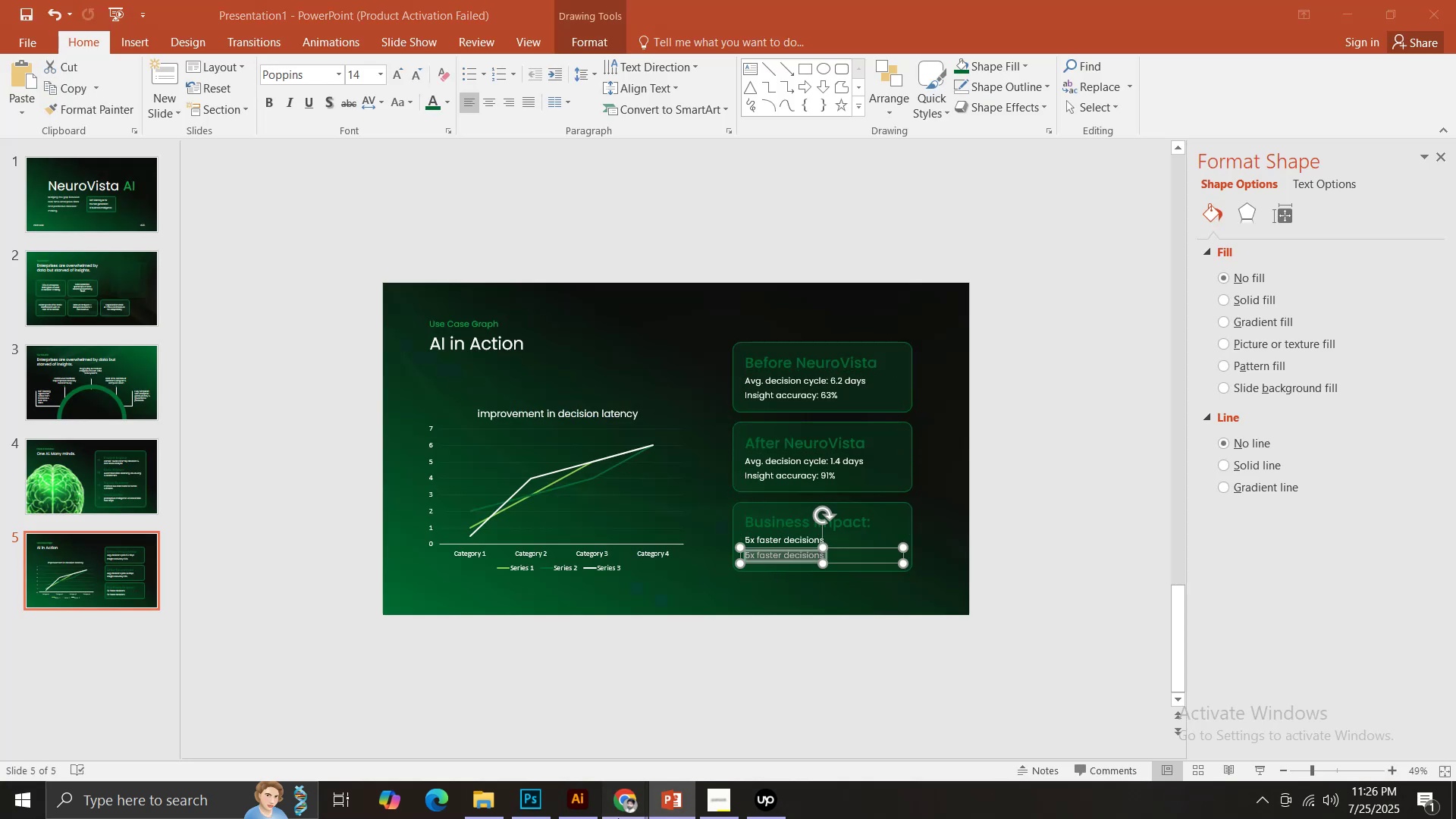 
double_click([555, 770])
 